 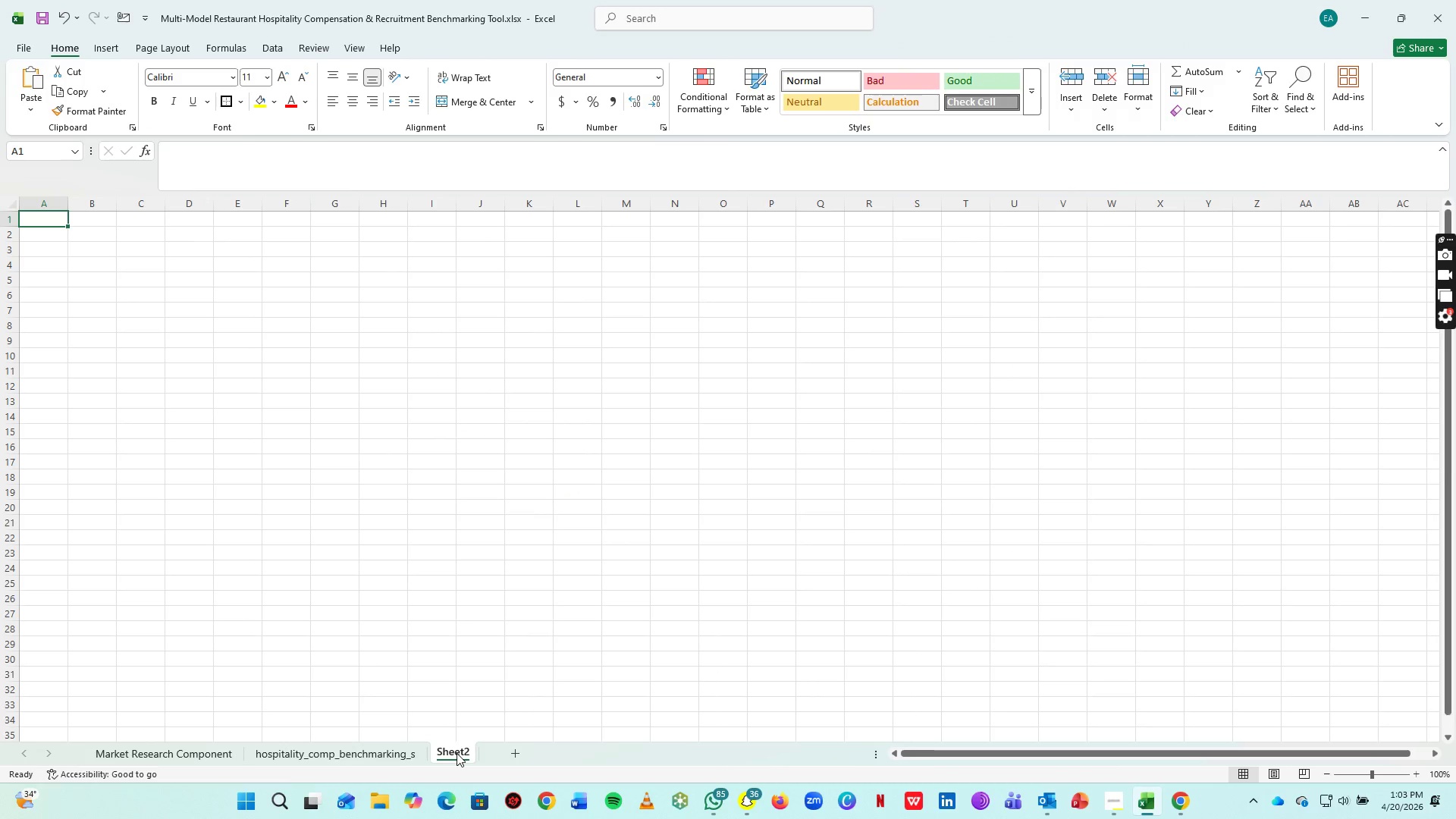 
key(Control+V)
 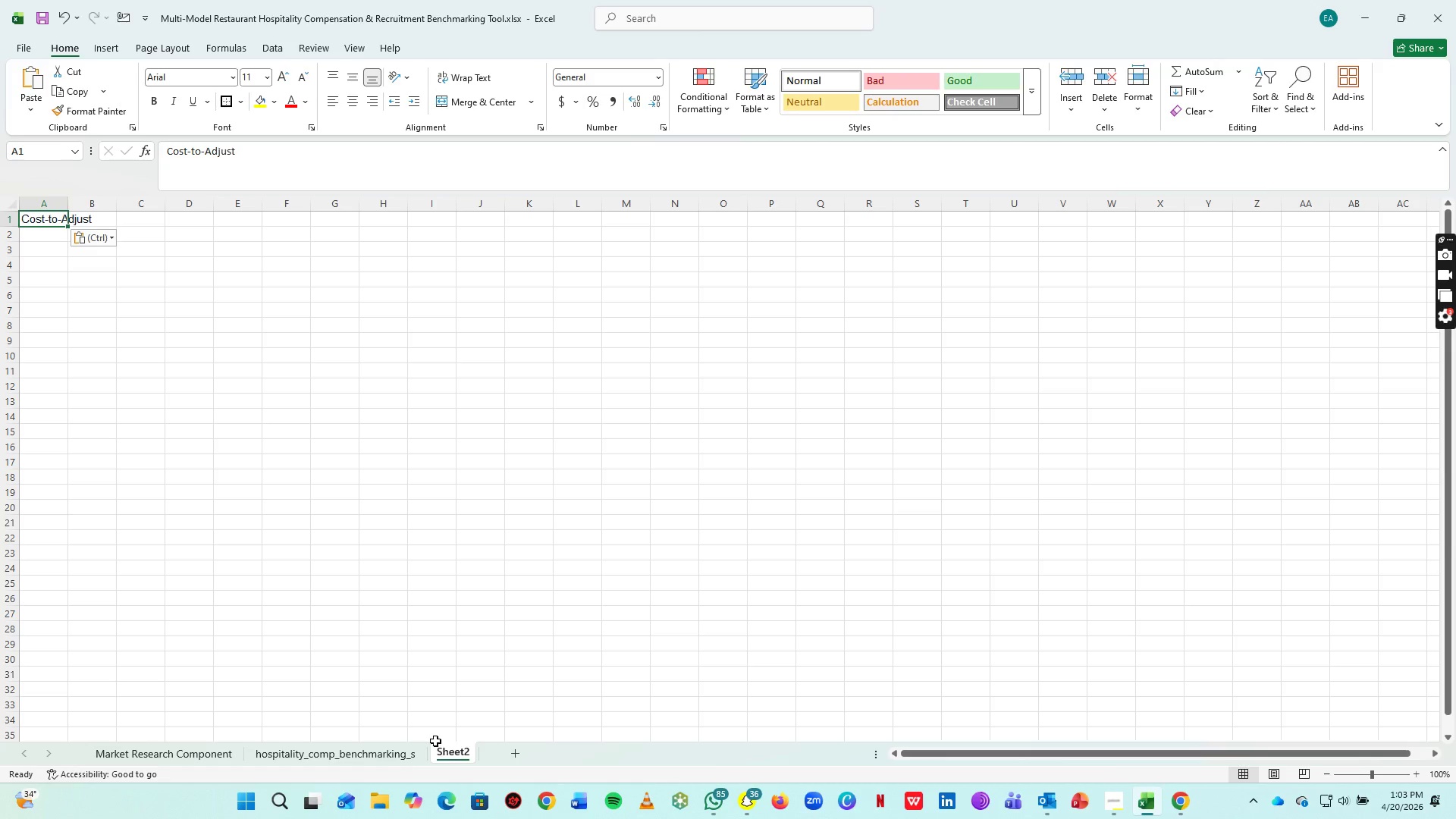 
key(Control+Z)
 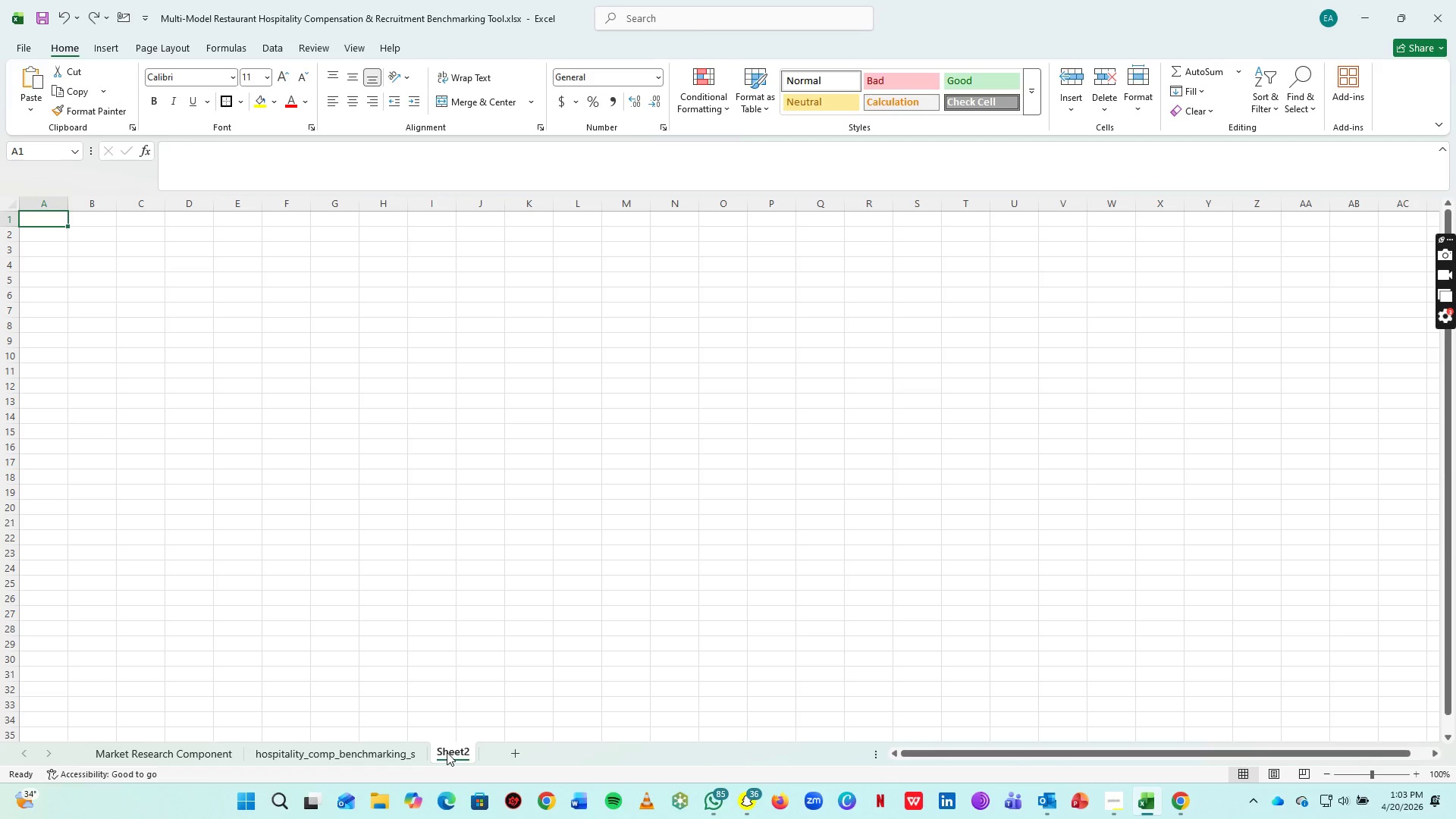 
left_click([447, 752])
 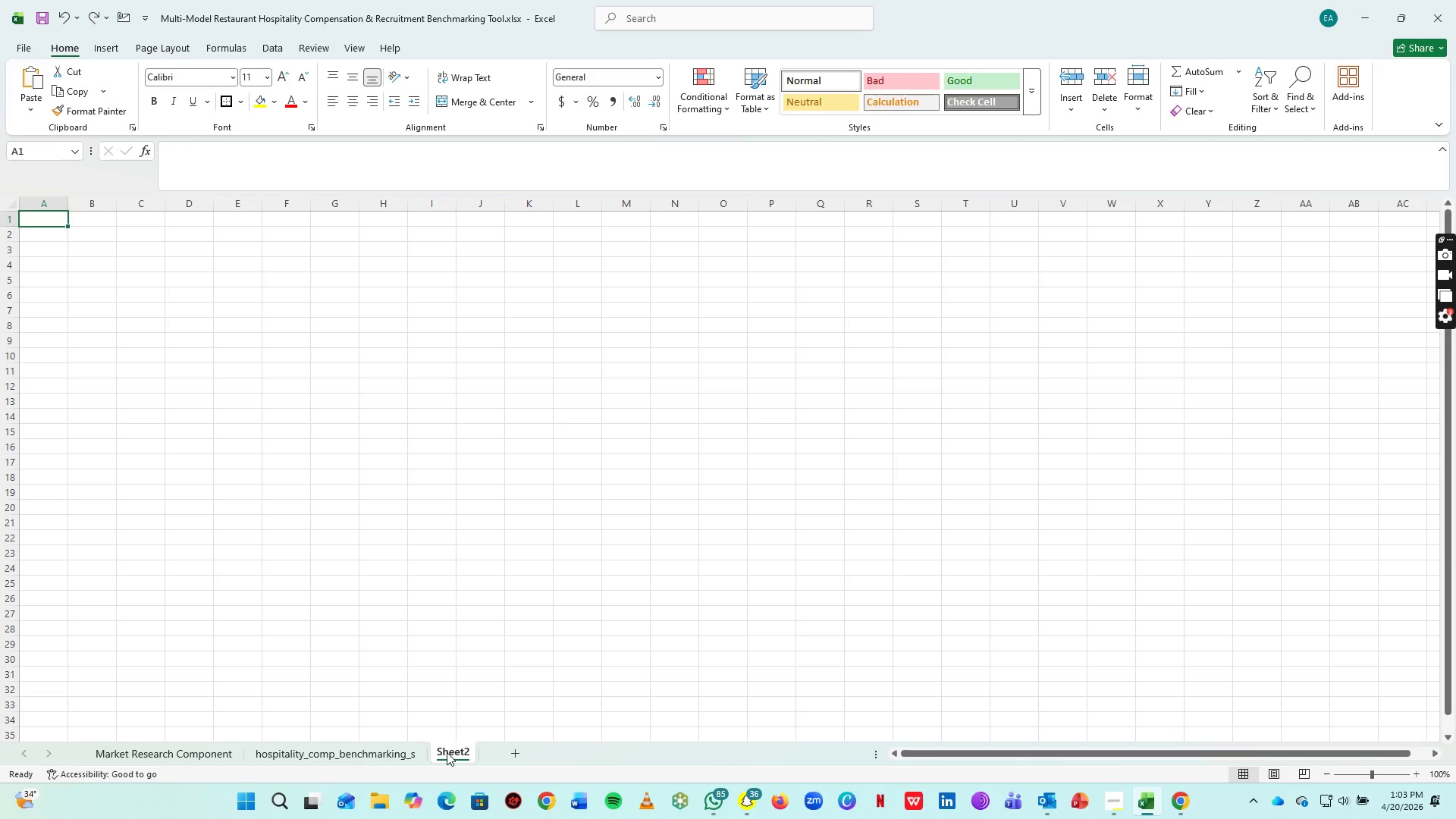 
double_click([447, 752])
 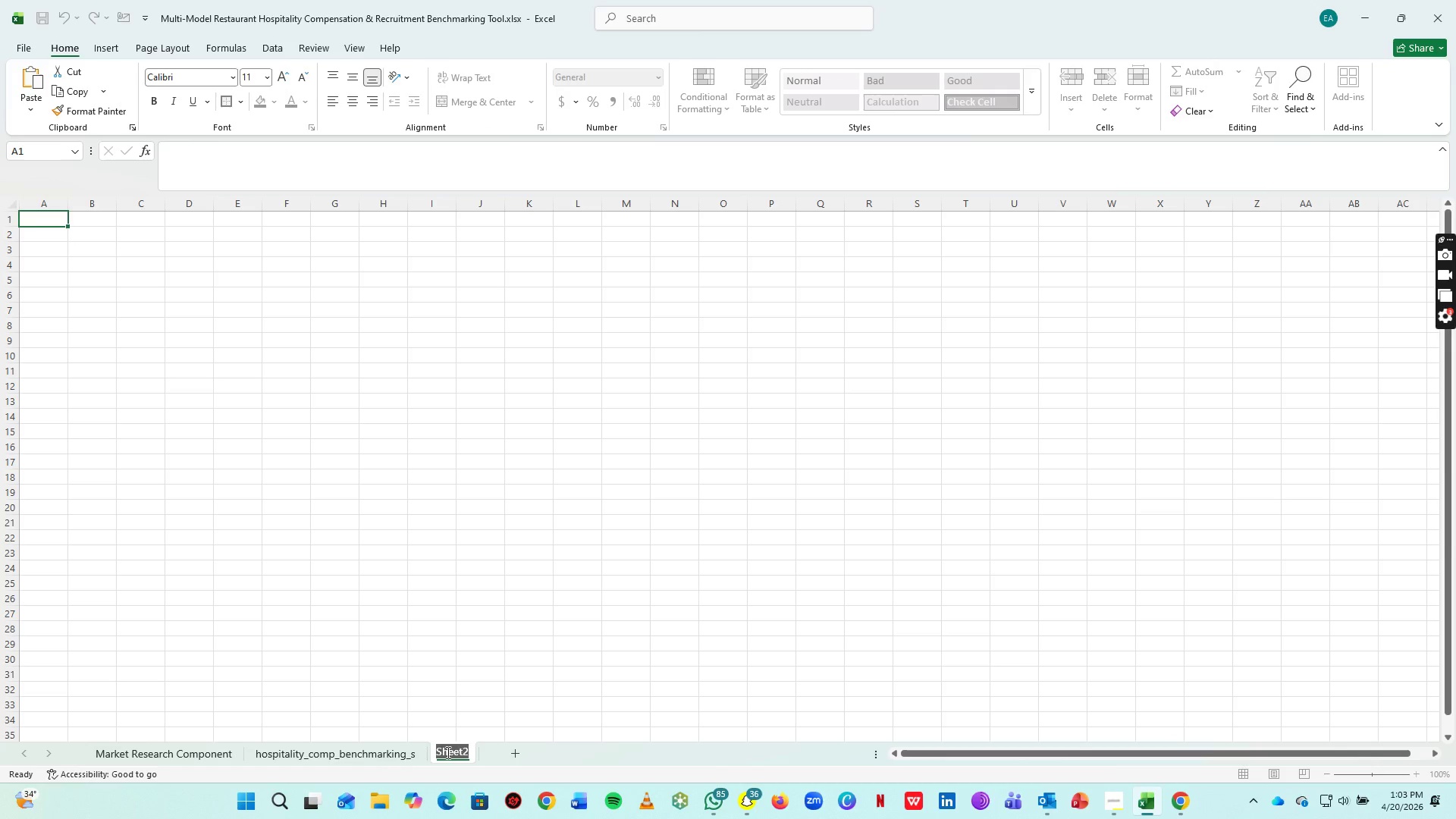 
key(Control+V)
 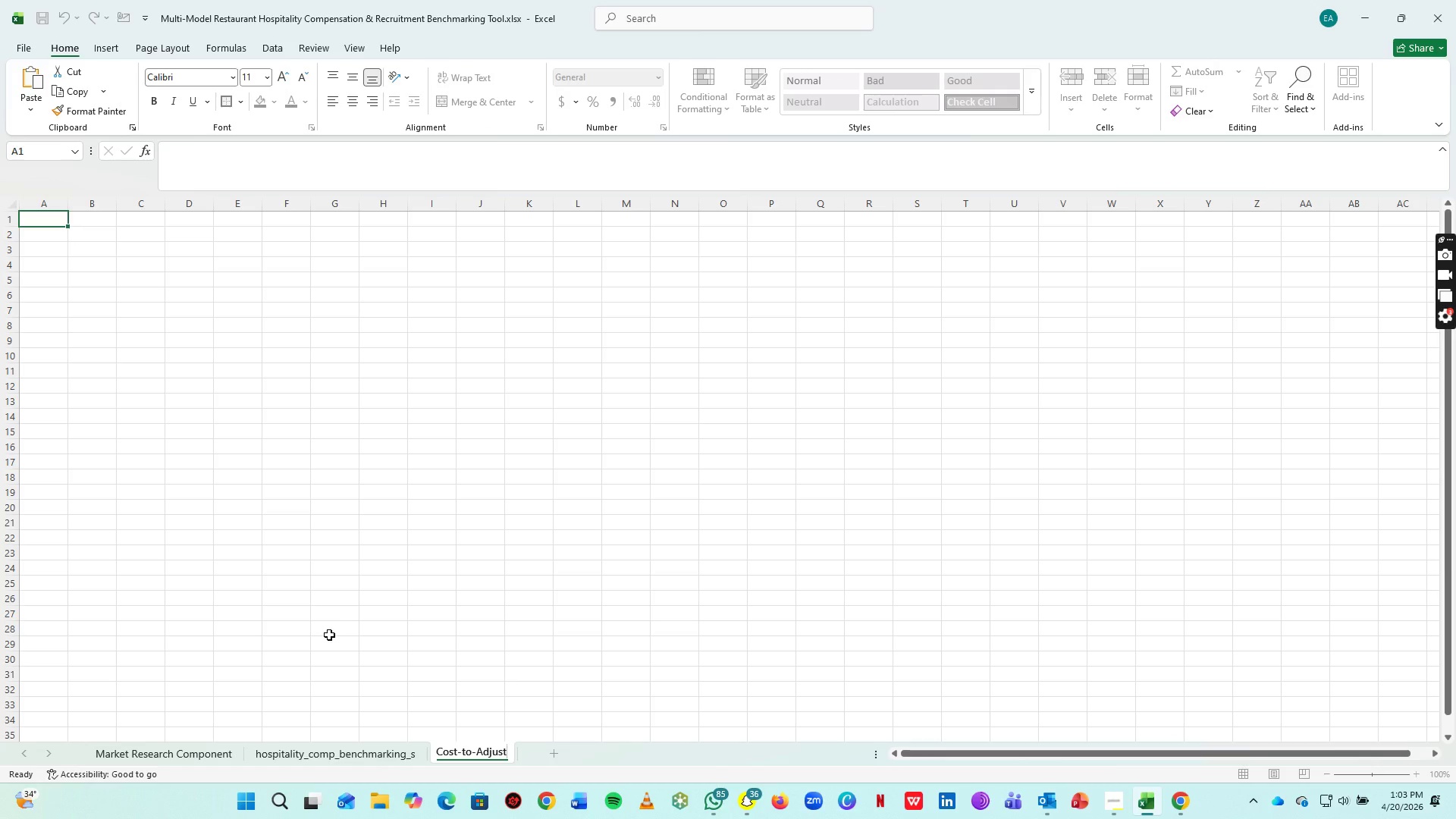 
left_click([328, 633])
 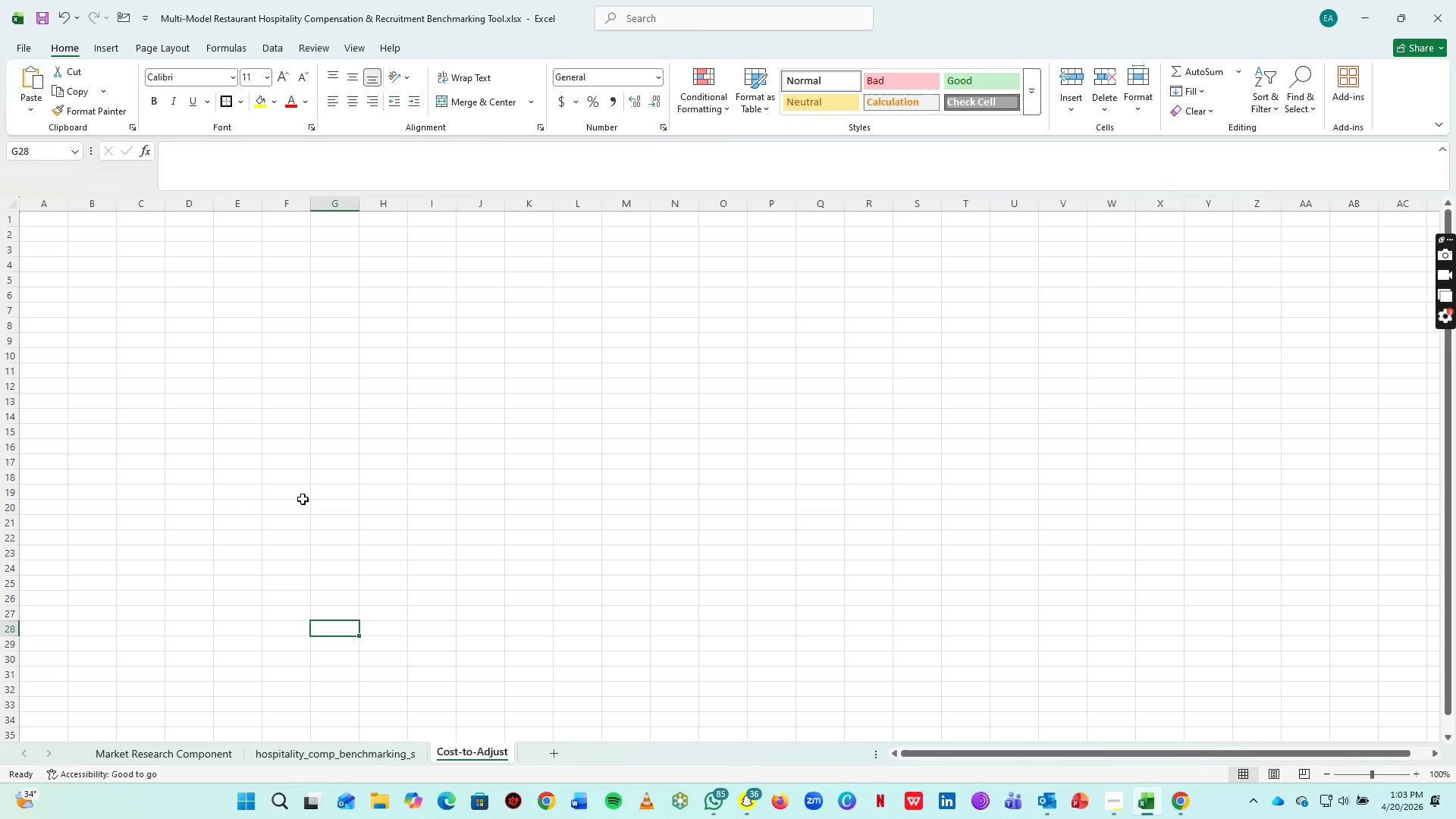 
left_click([44, 222])
 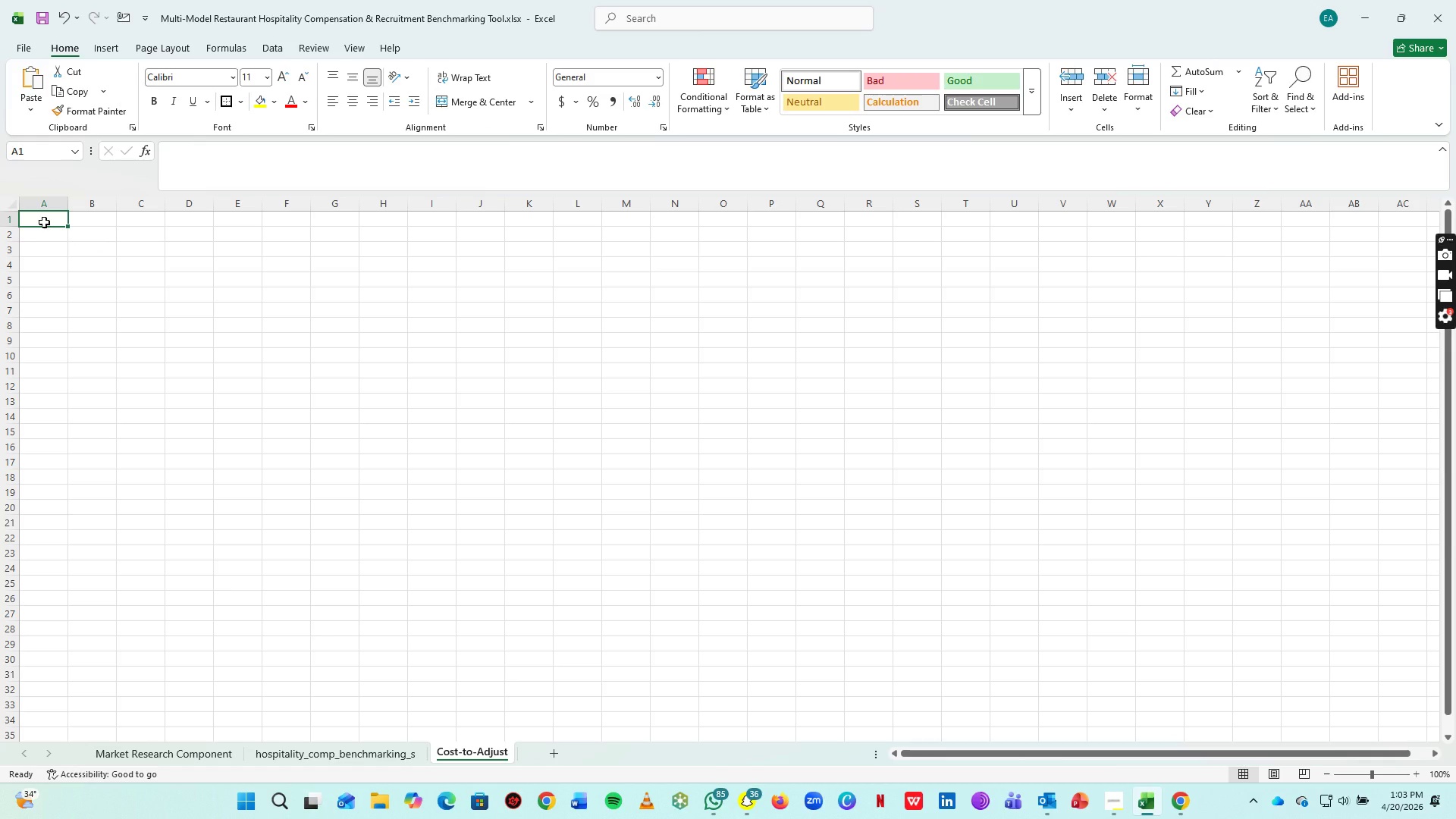 
type(=i)
key(Backspace)
type(IF()
 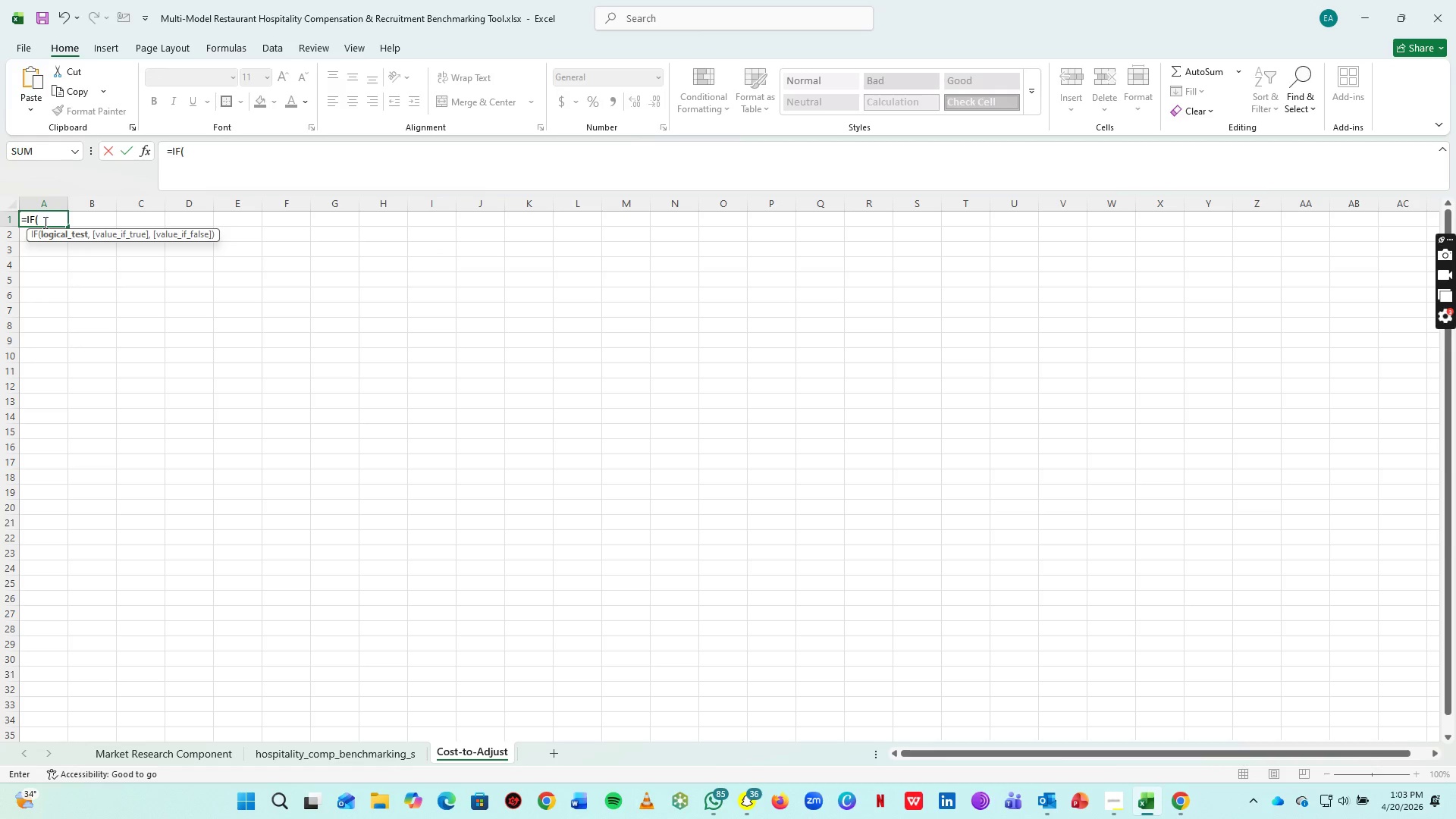 
wait(6.5)
 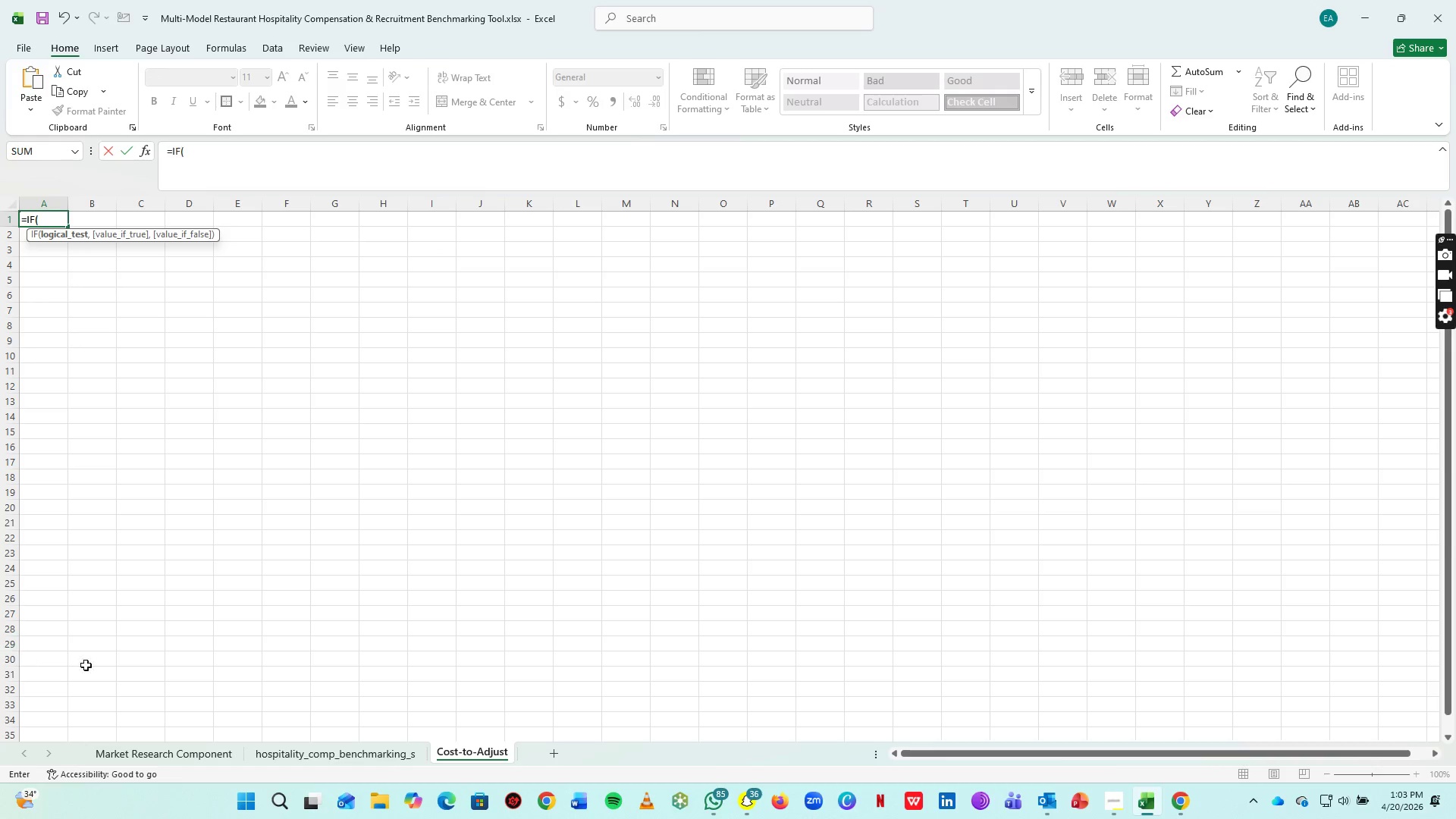 
left_click([324, 754])
 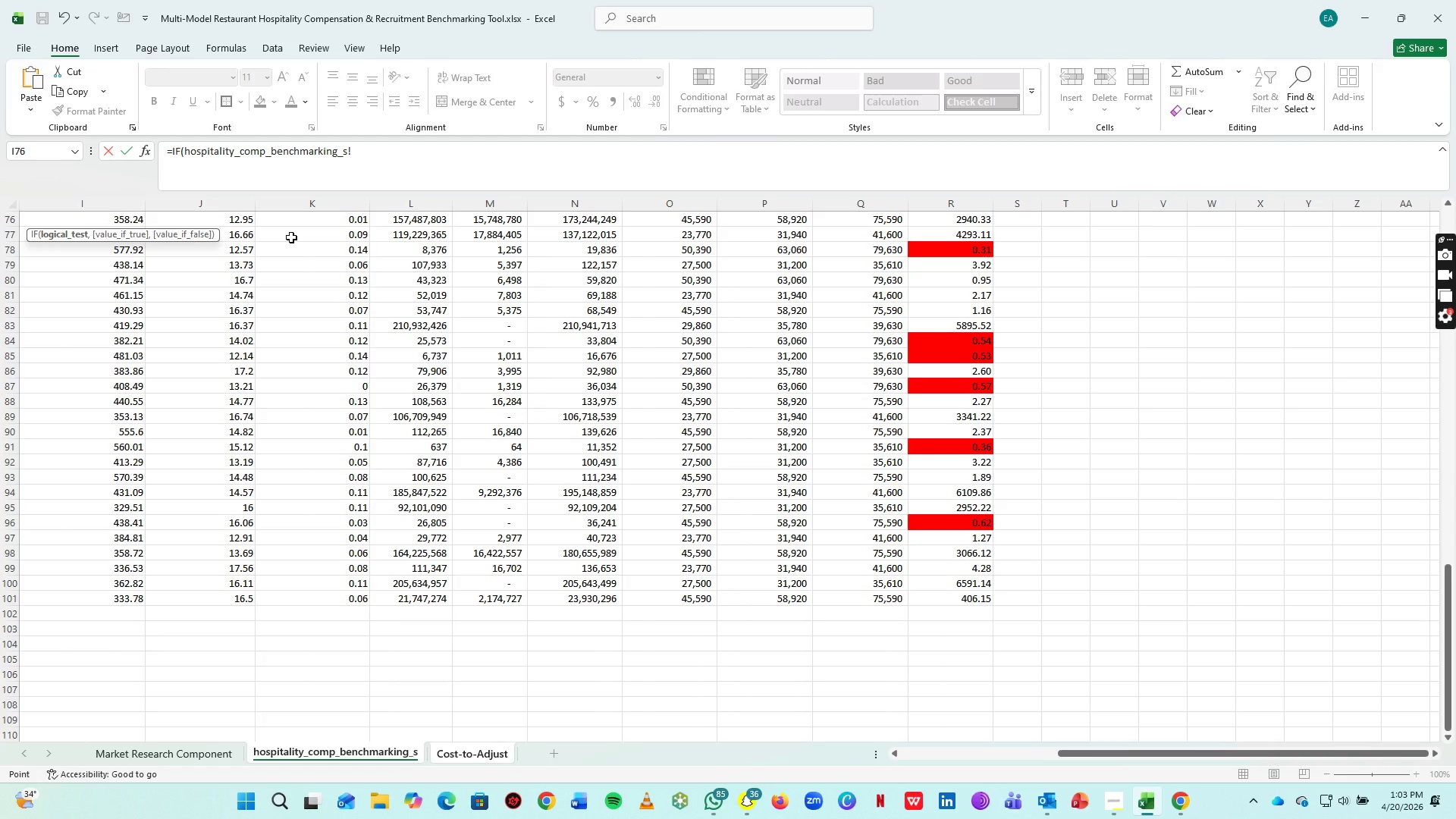 
wait(7.92)
 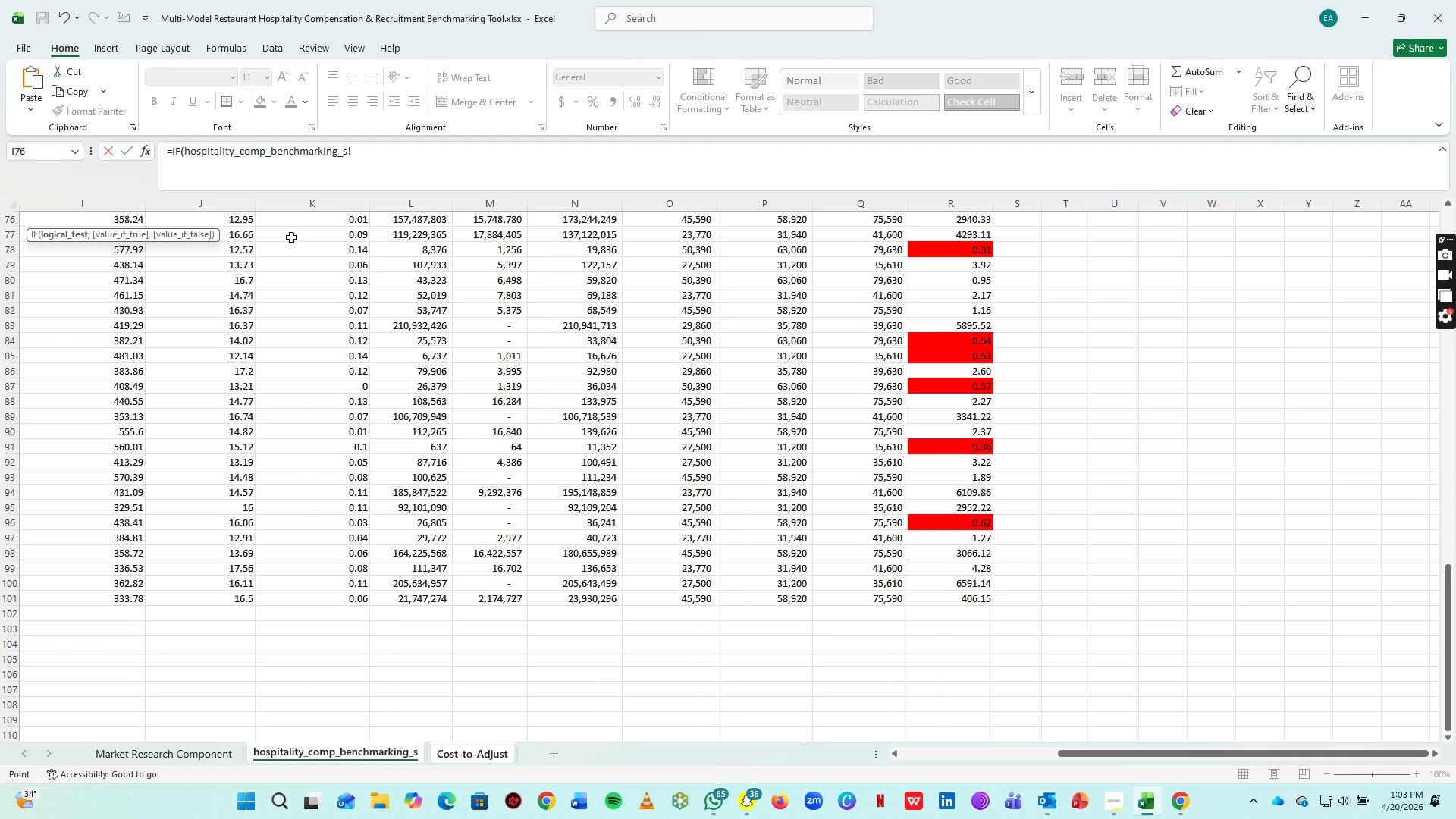 
scroll: coordinate [600, 333], scroll_direction: up, amount: 36.0
 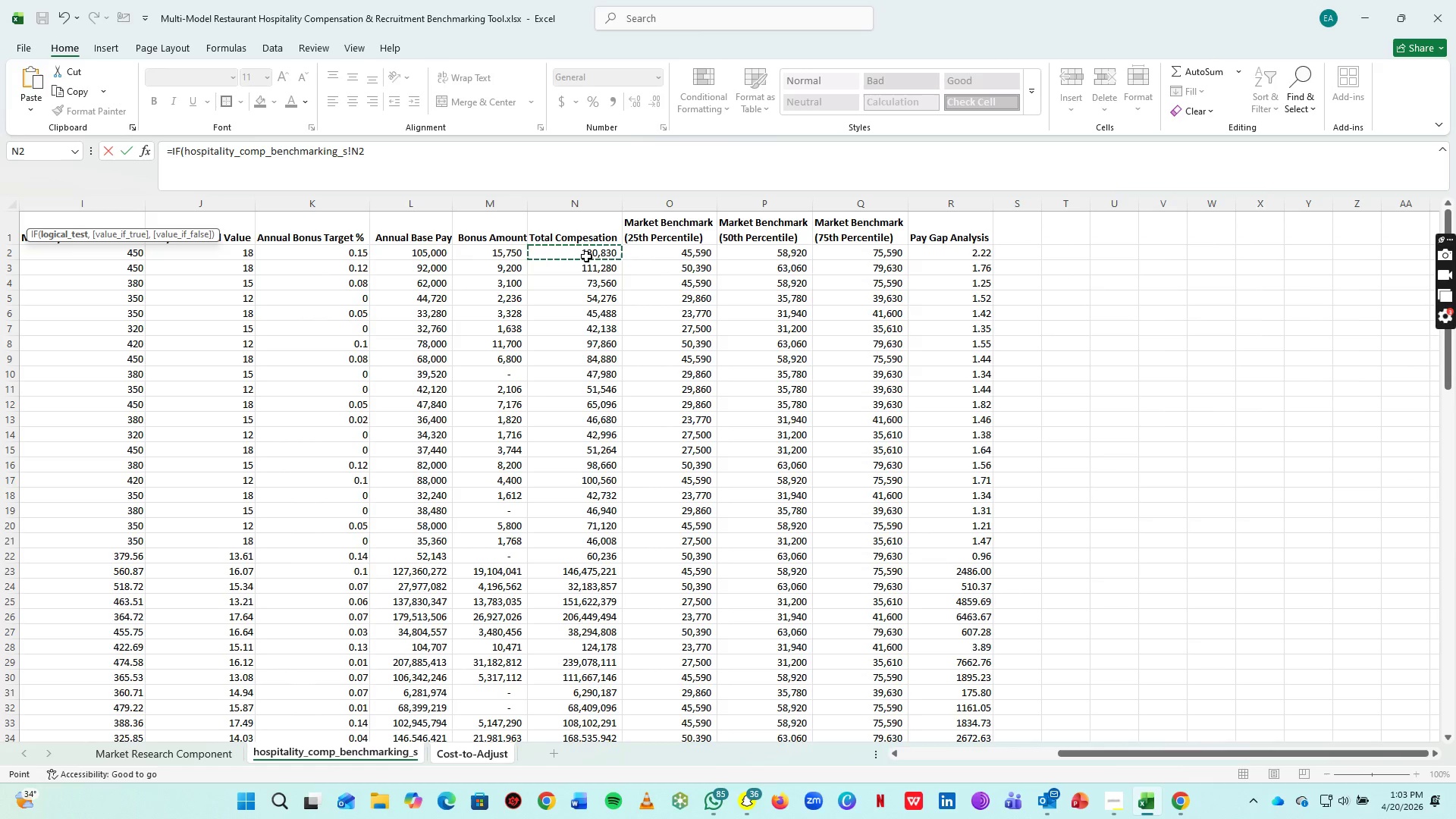 
left_click([586, 256])
 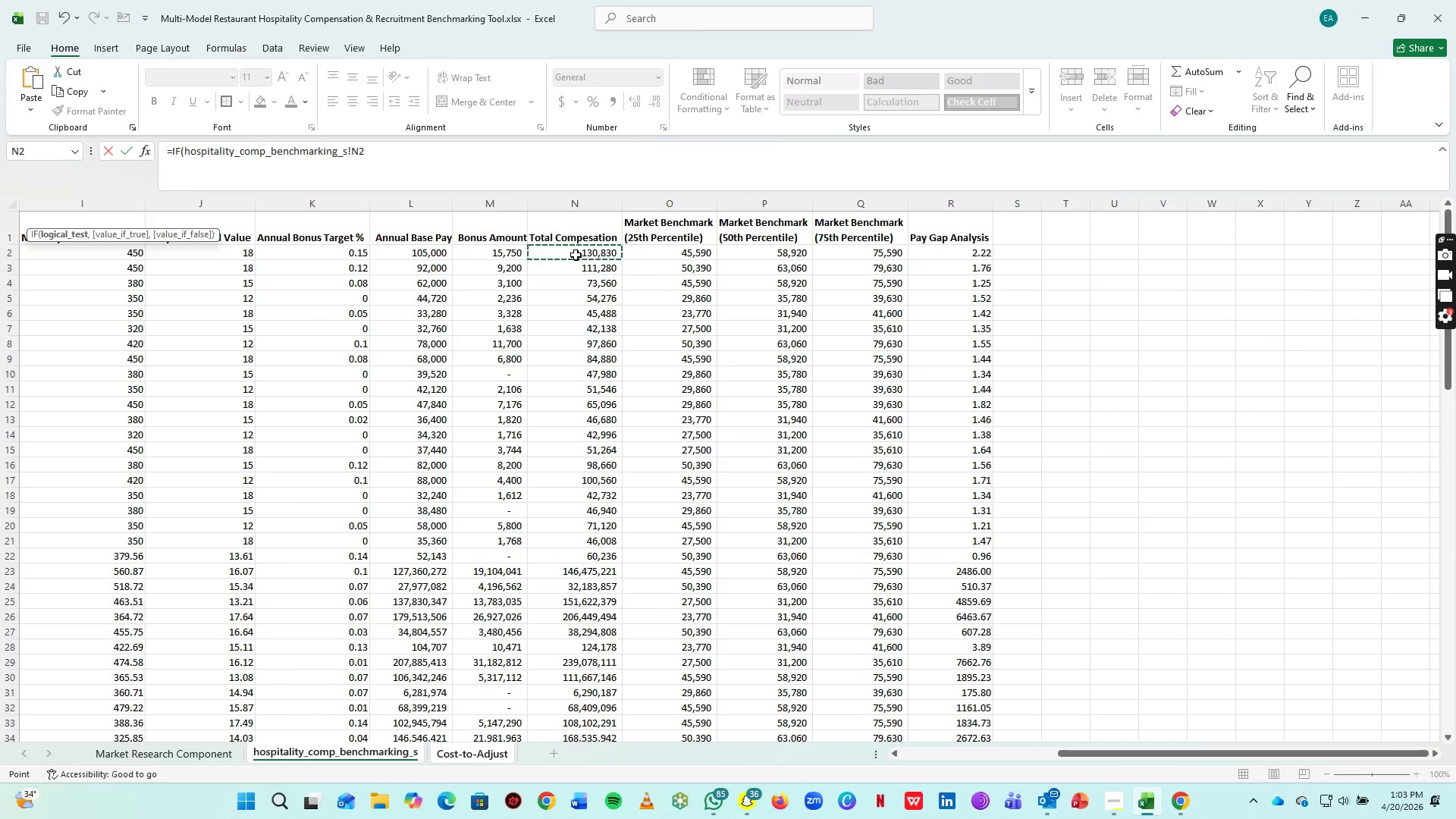 
wait(5.83)
 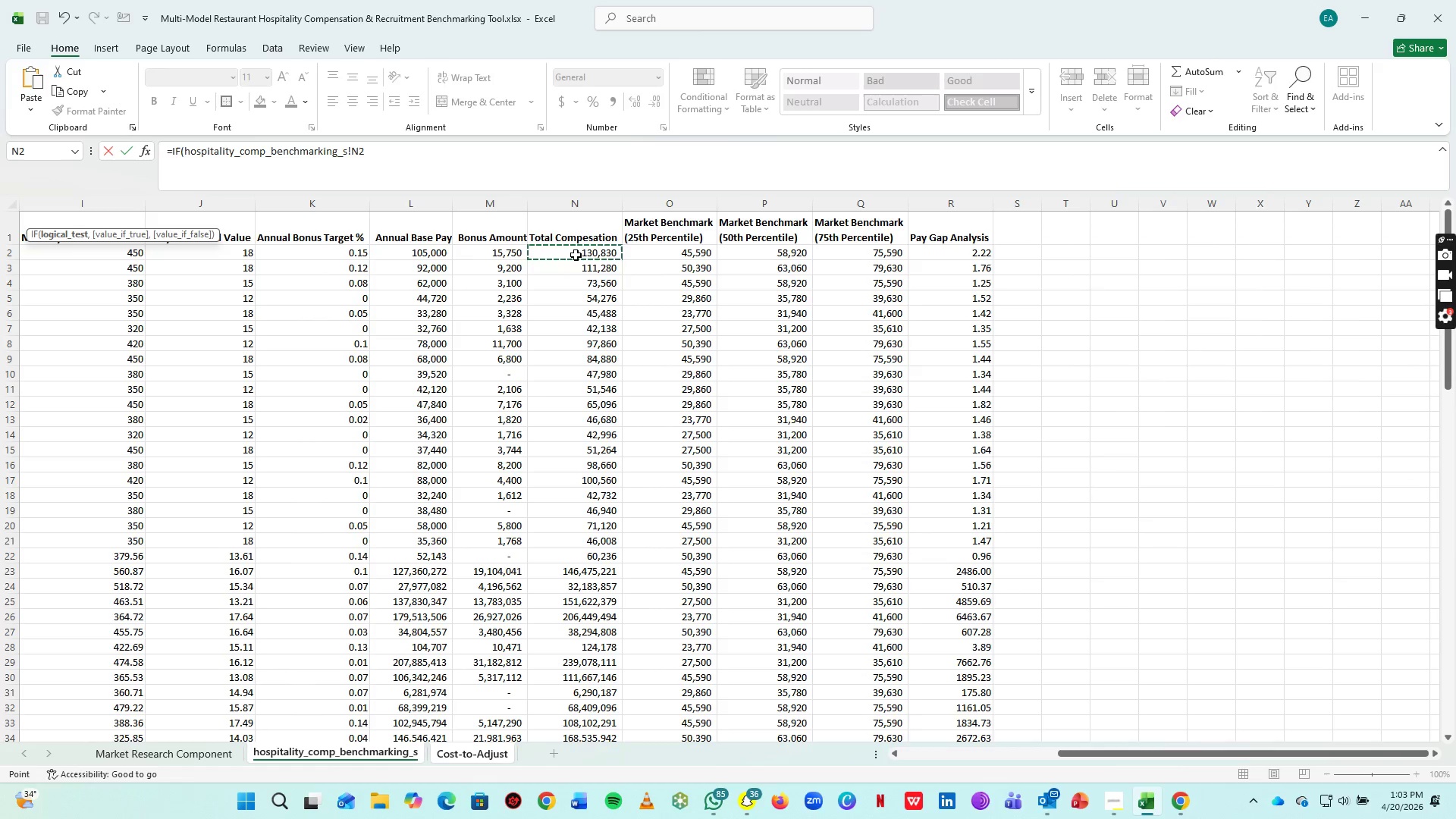 
key(Shift+ShiftRight)
 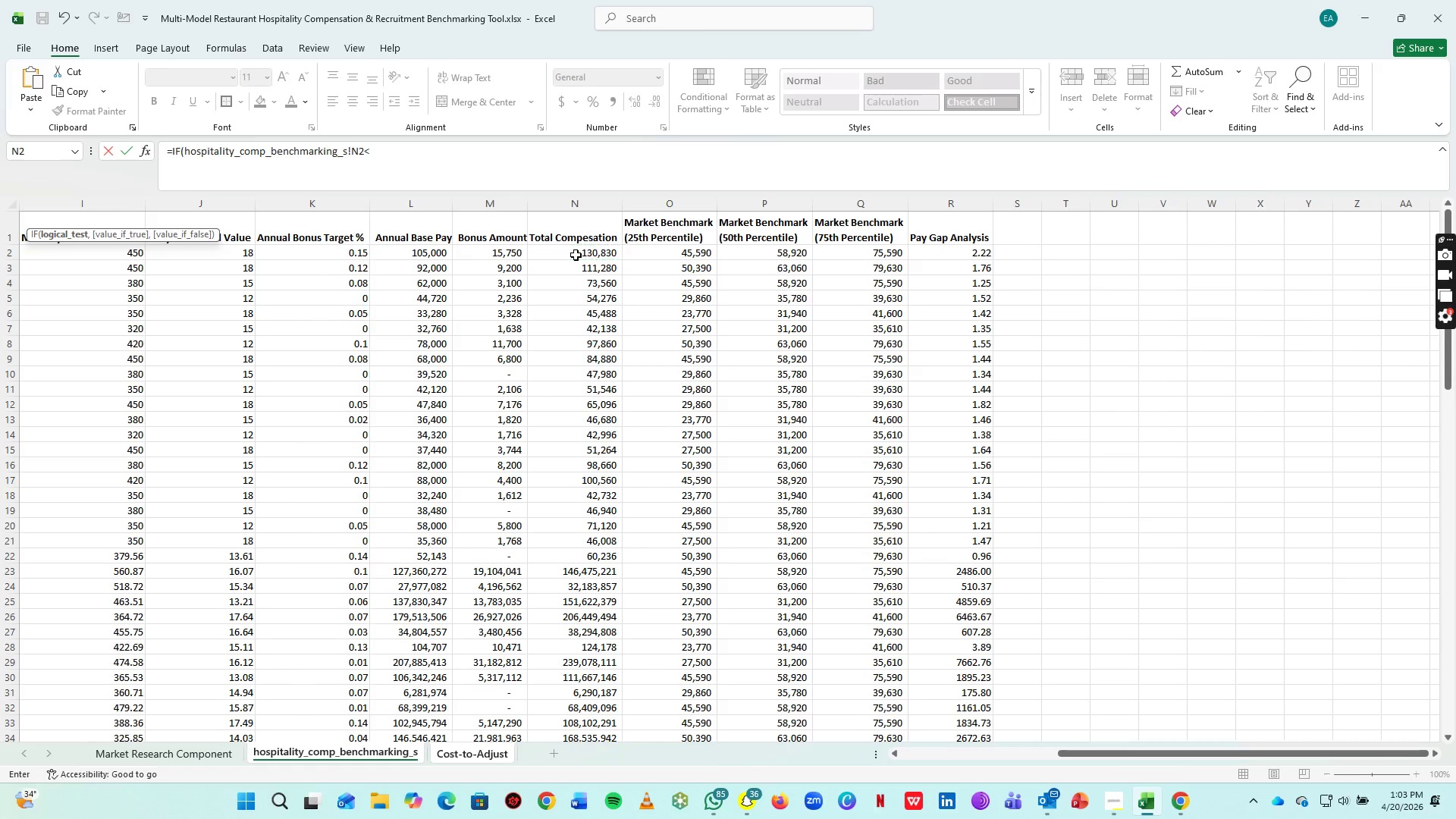 
key(Shift+Comma)
 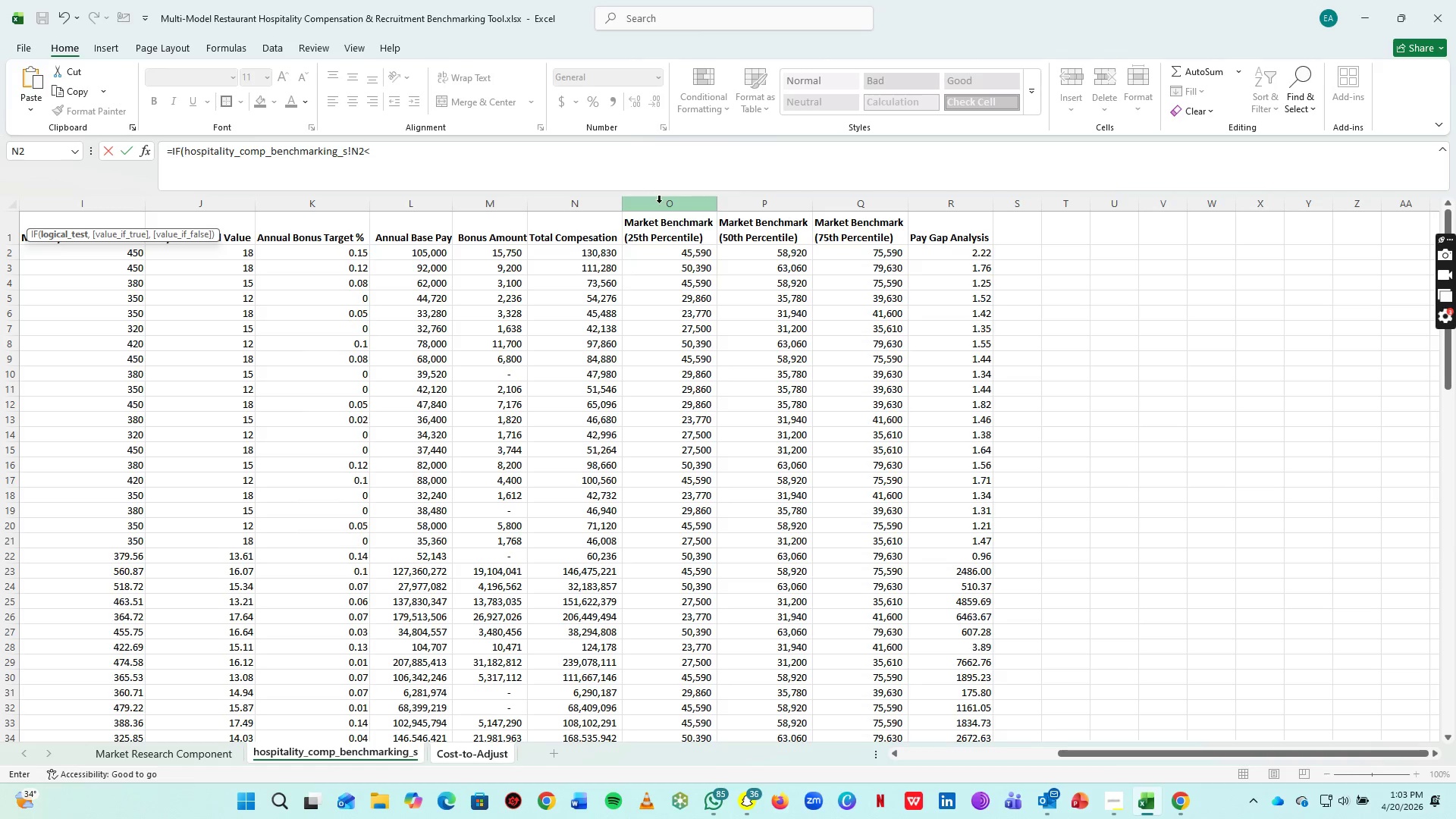 
wait(6.25)
 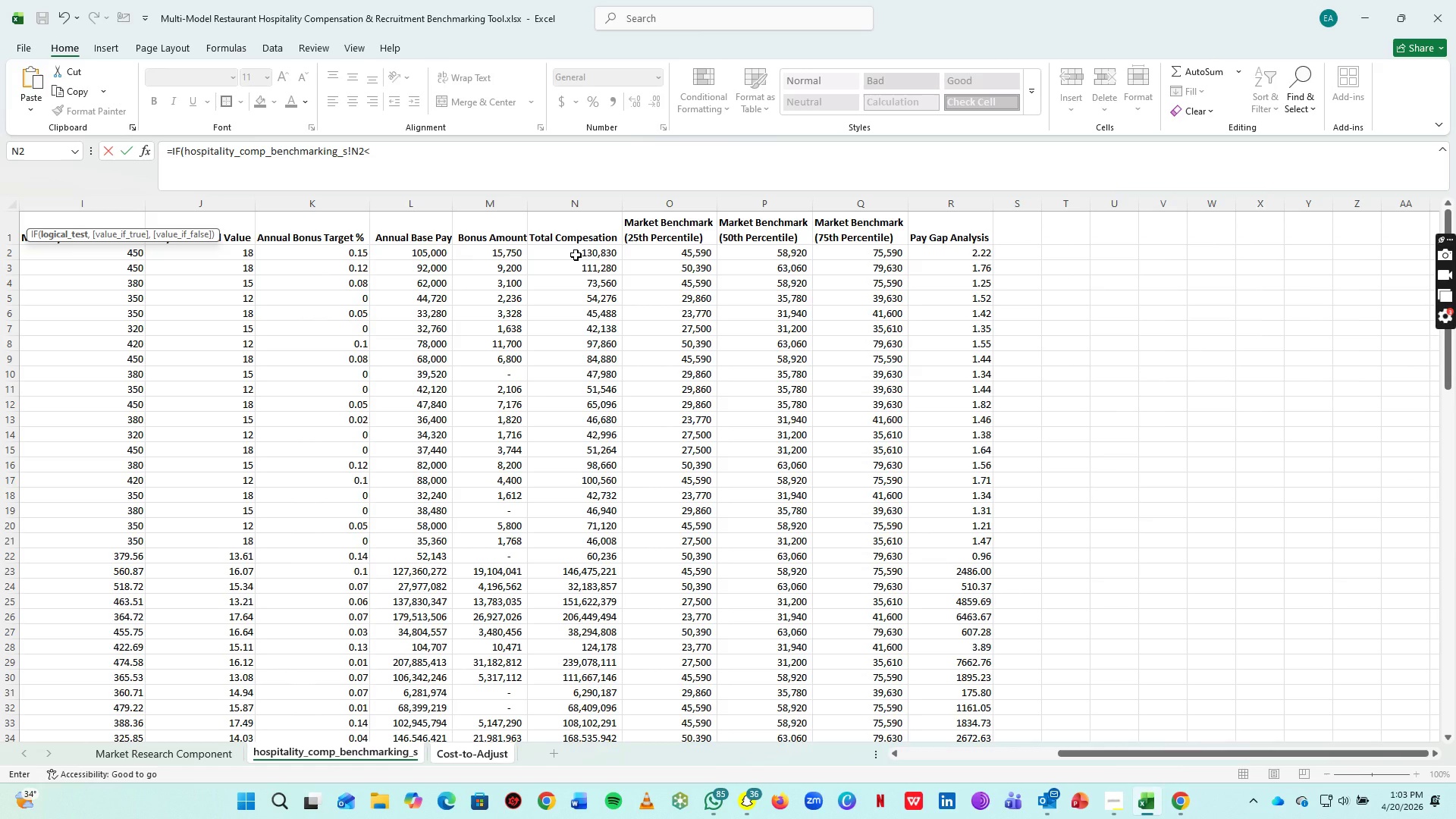 
left_click([767, 255])
 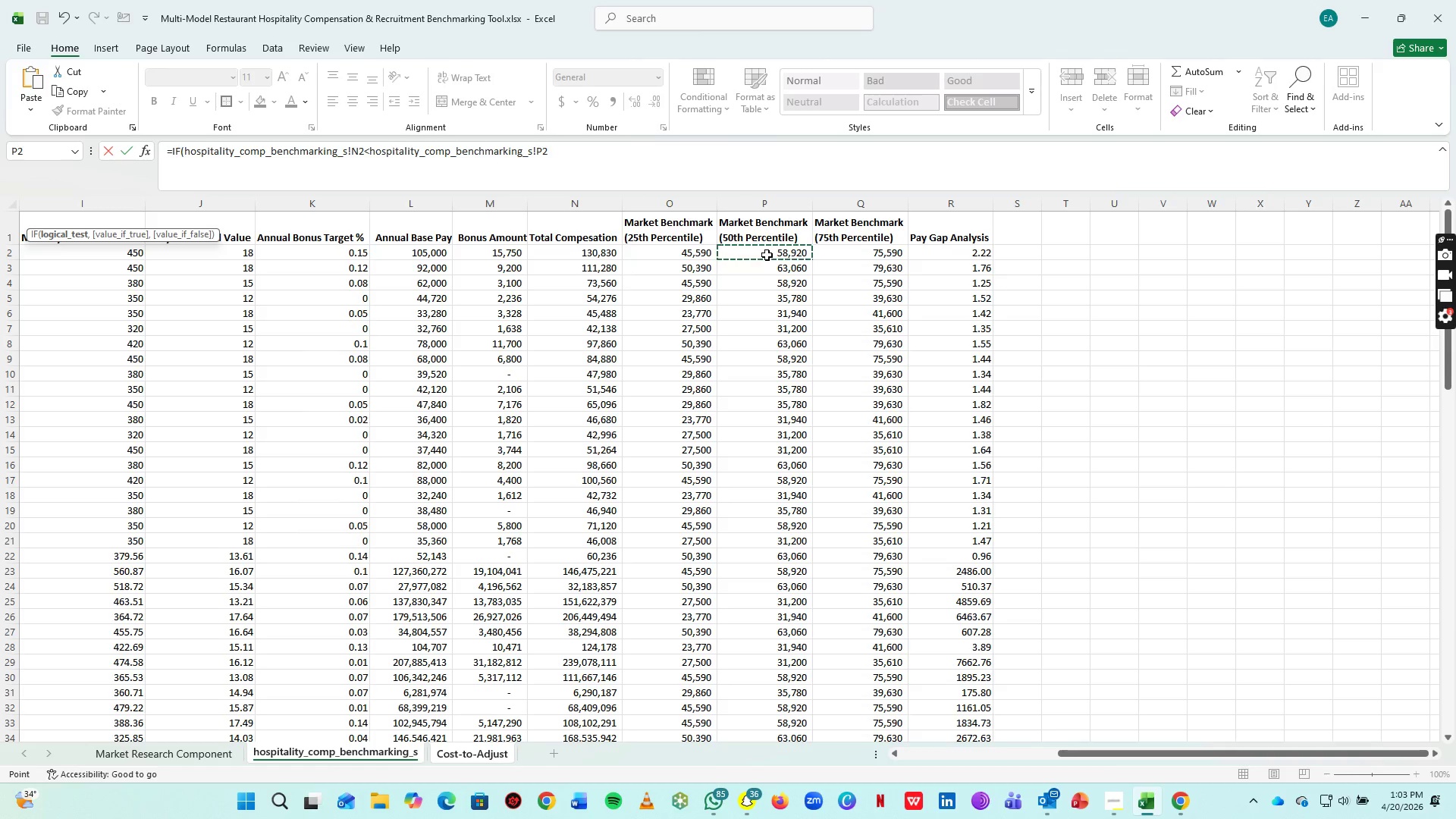 
left_click([541, 155])
 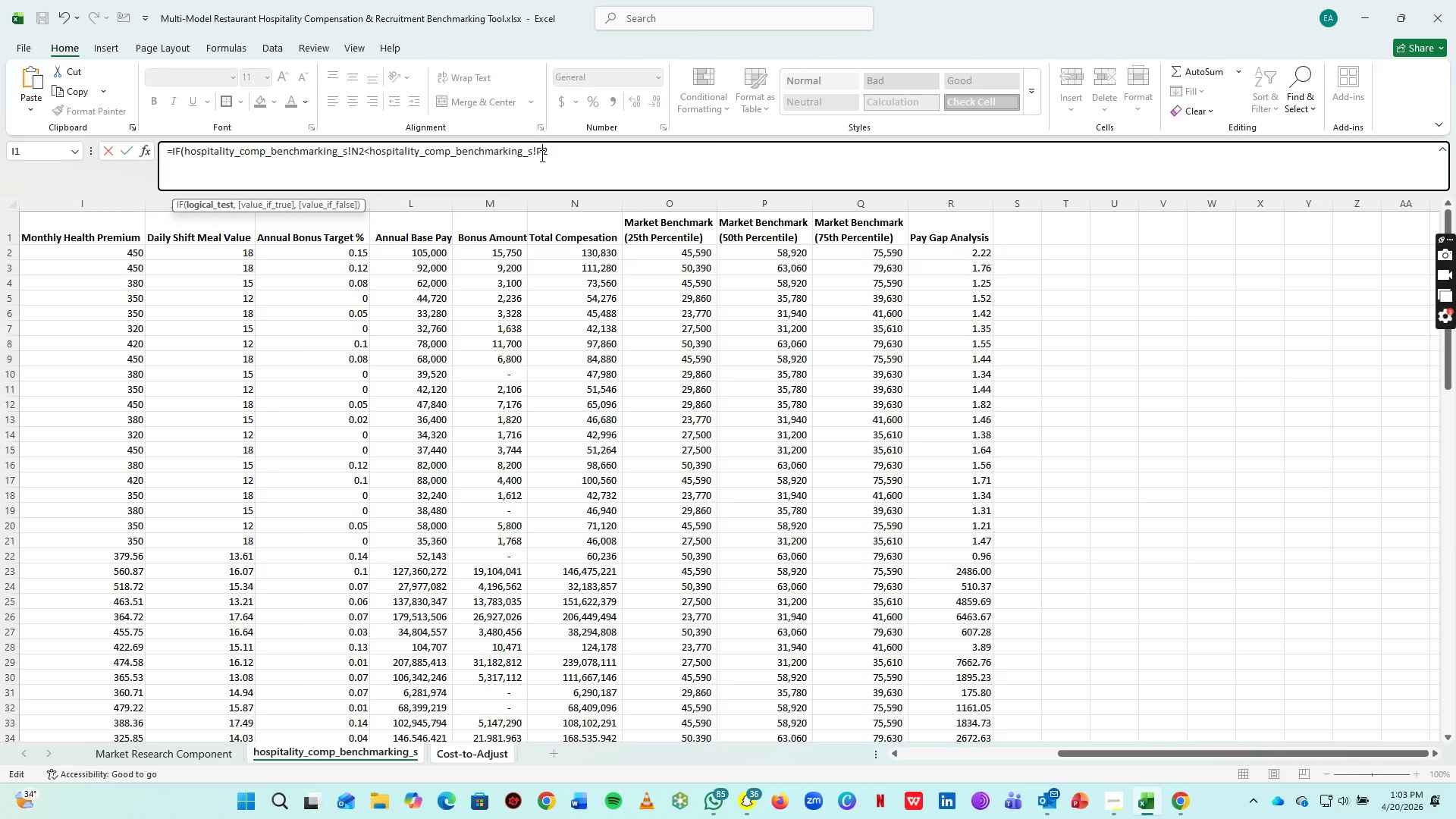 
hold_key(key=ShiftRight, duration=1.52)
 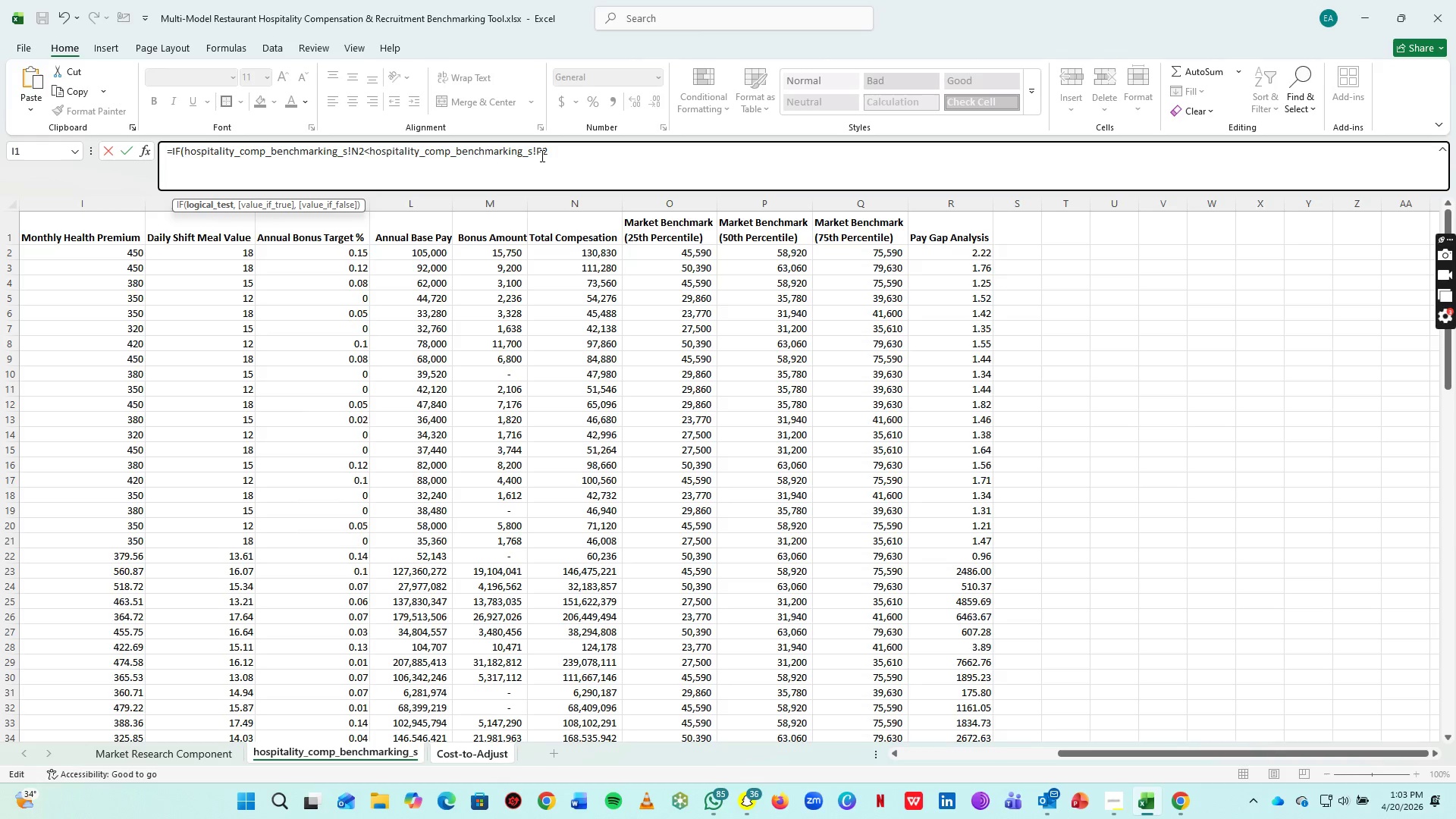 
hold_key(key=ShiftRight, duration=0.36)
 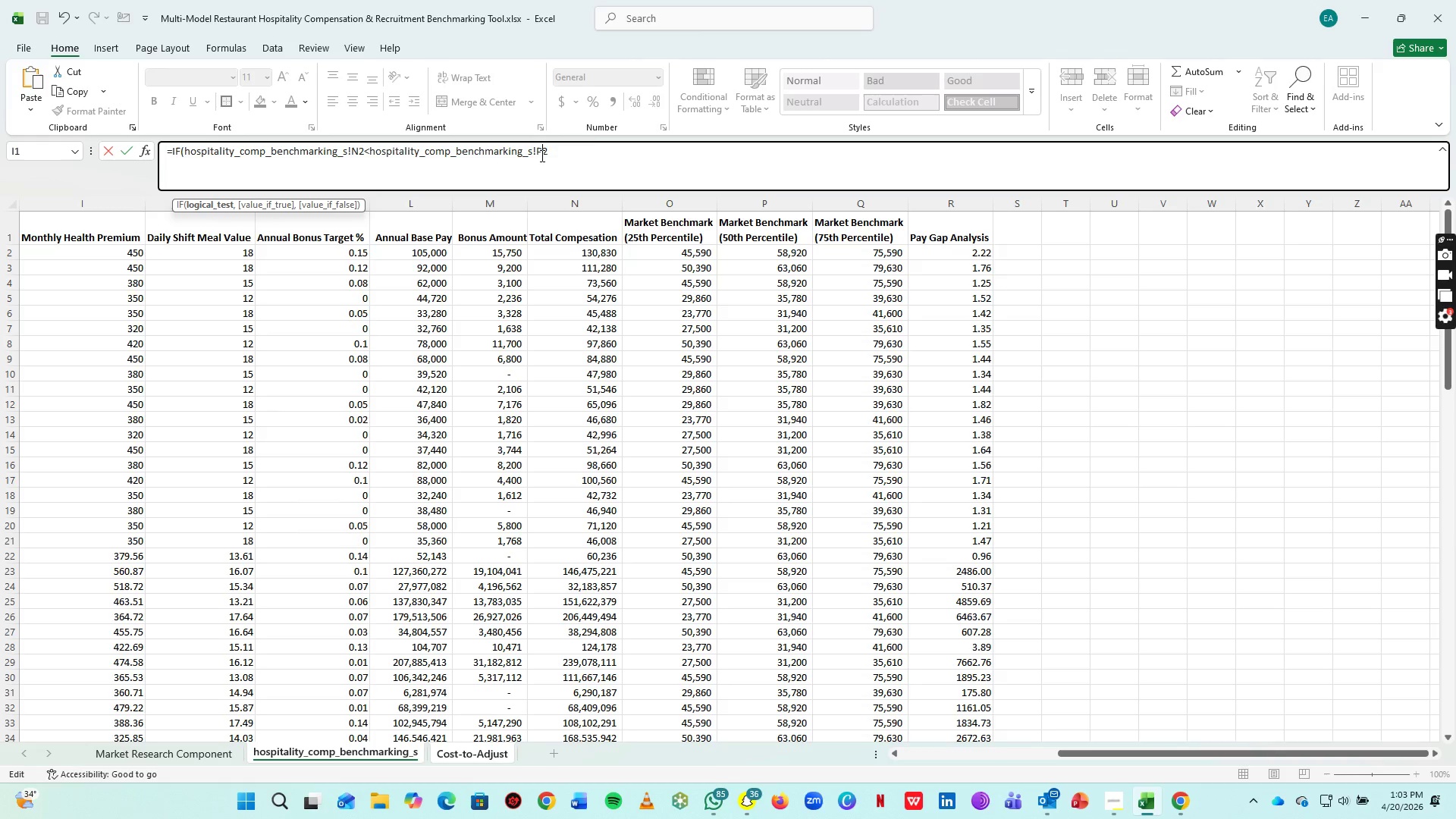 
left_click([610, 146])
 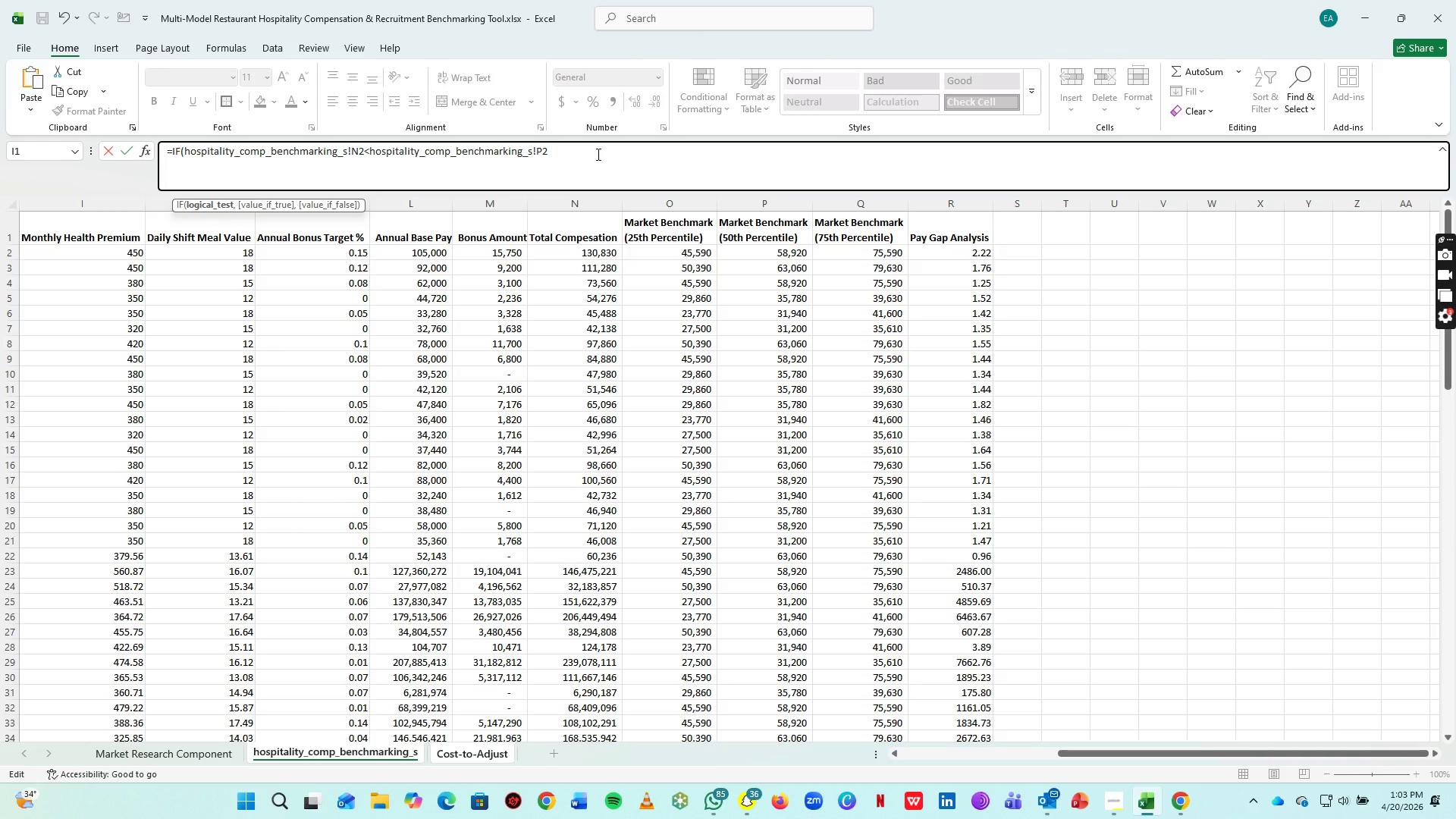 
key(Comma)
 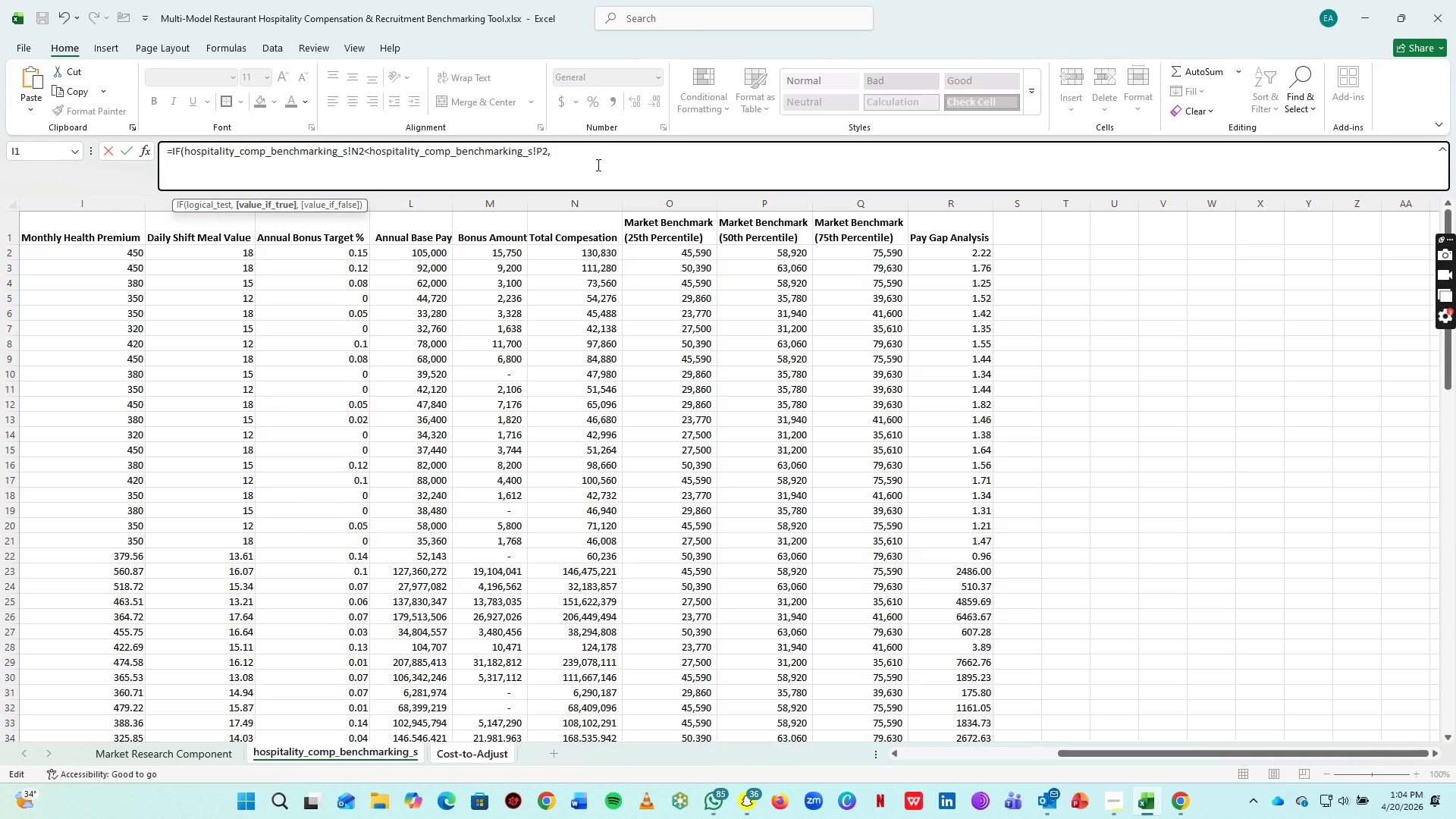 
left_click([777, 253])
 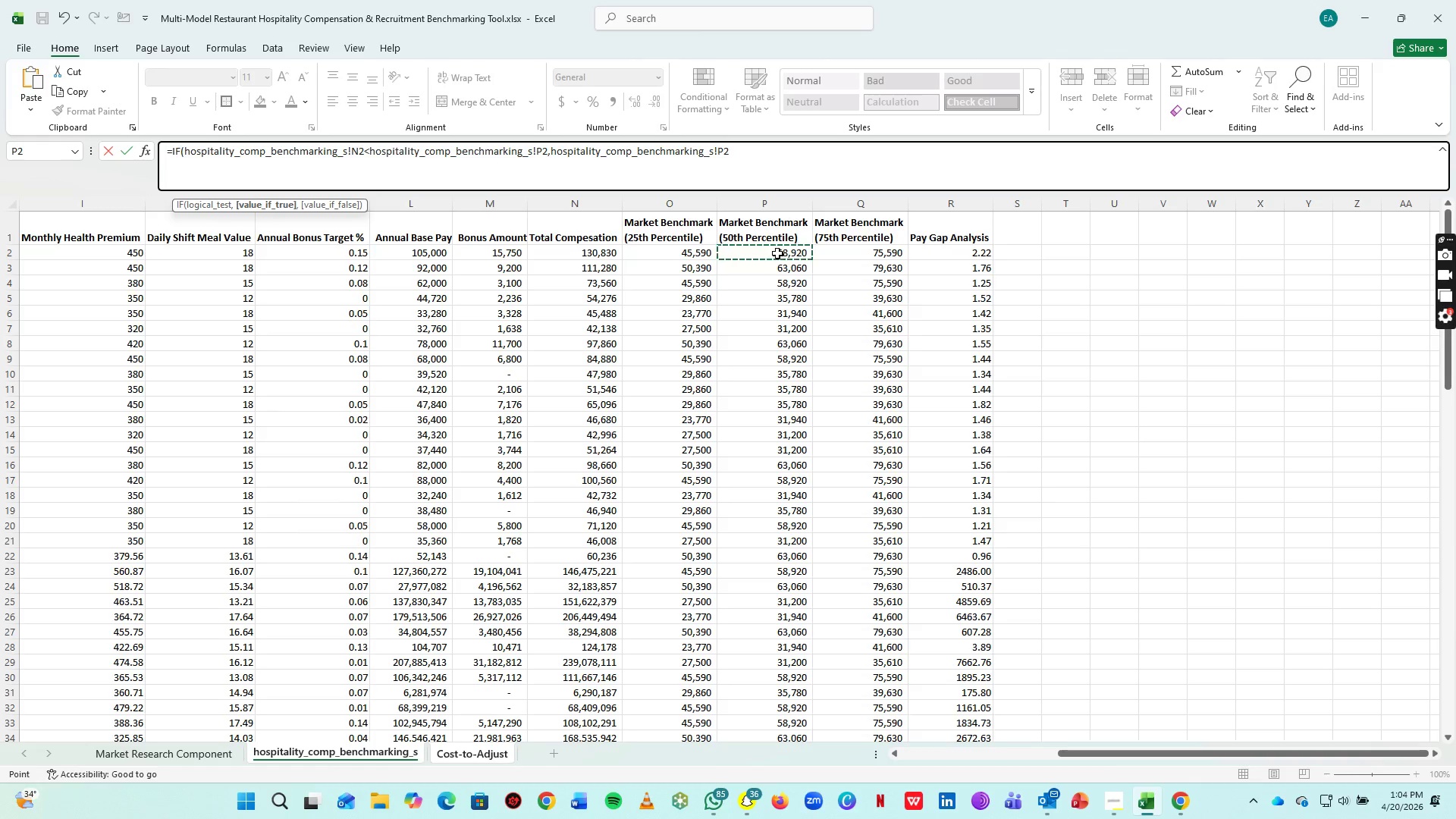 
wait(5.59)
 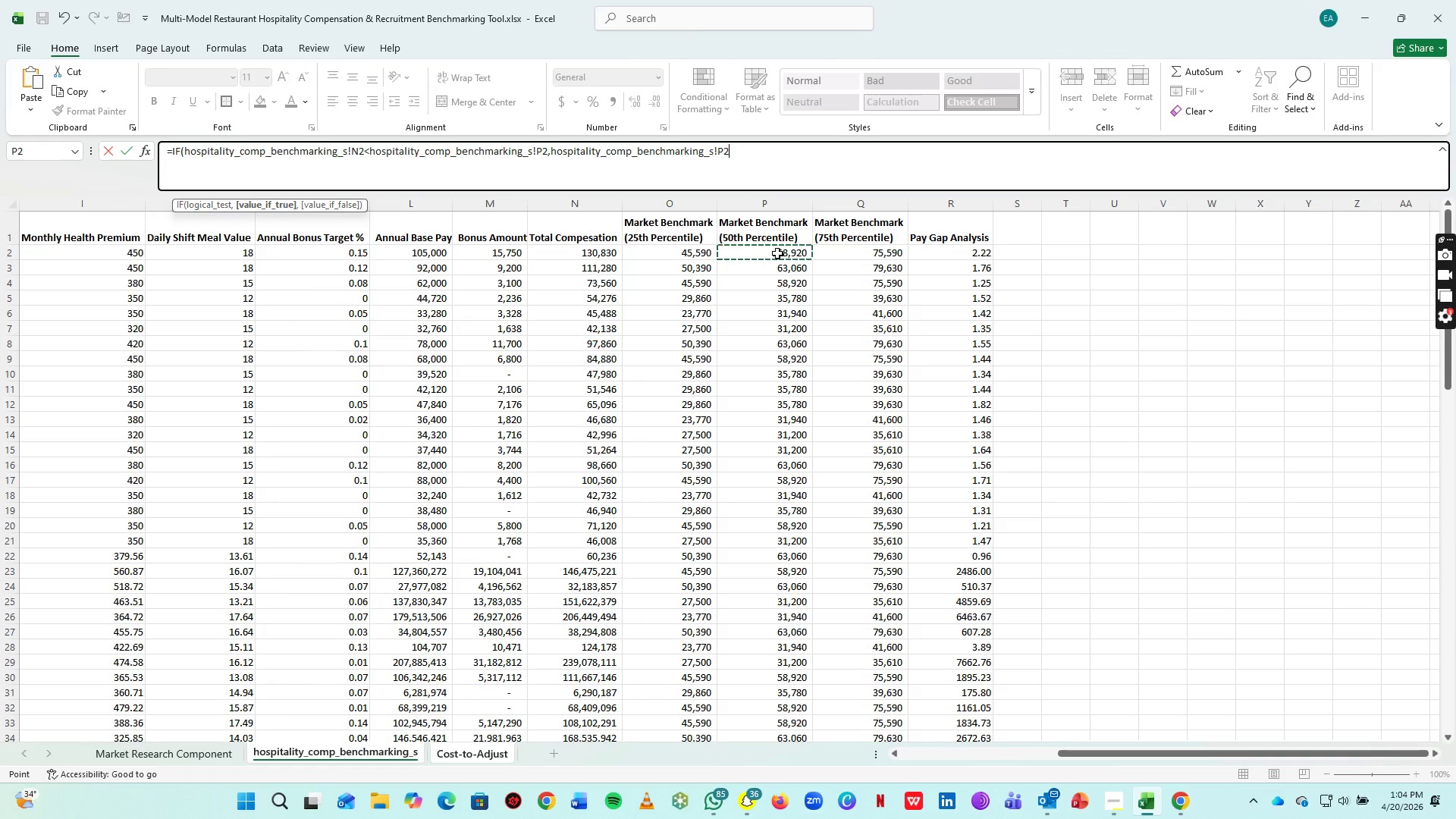 
key(Minus)
 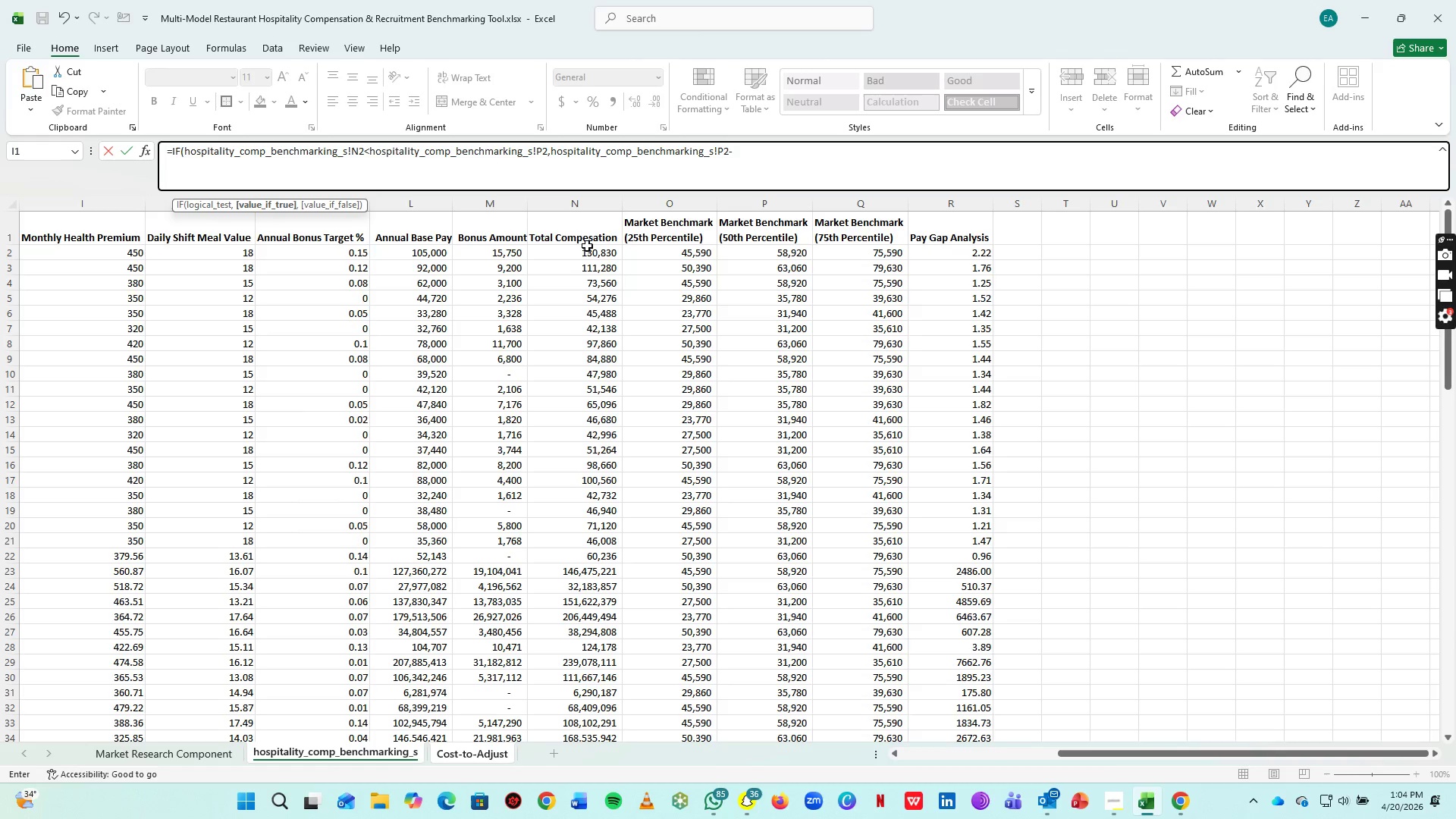 
left_click([592, 253])
 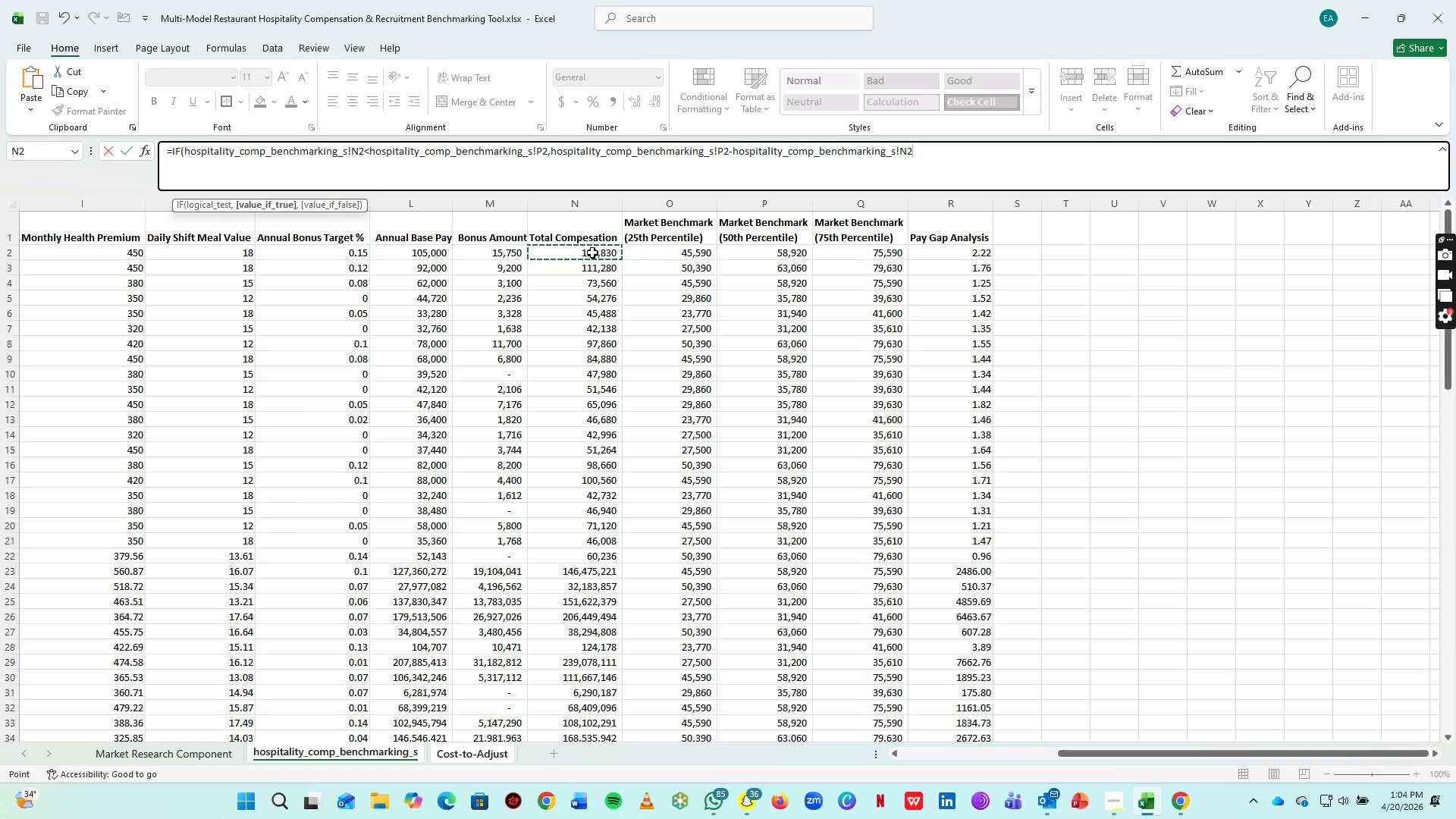 
type(,0))
 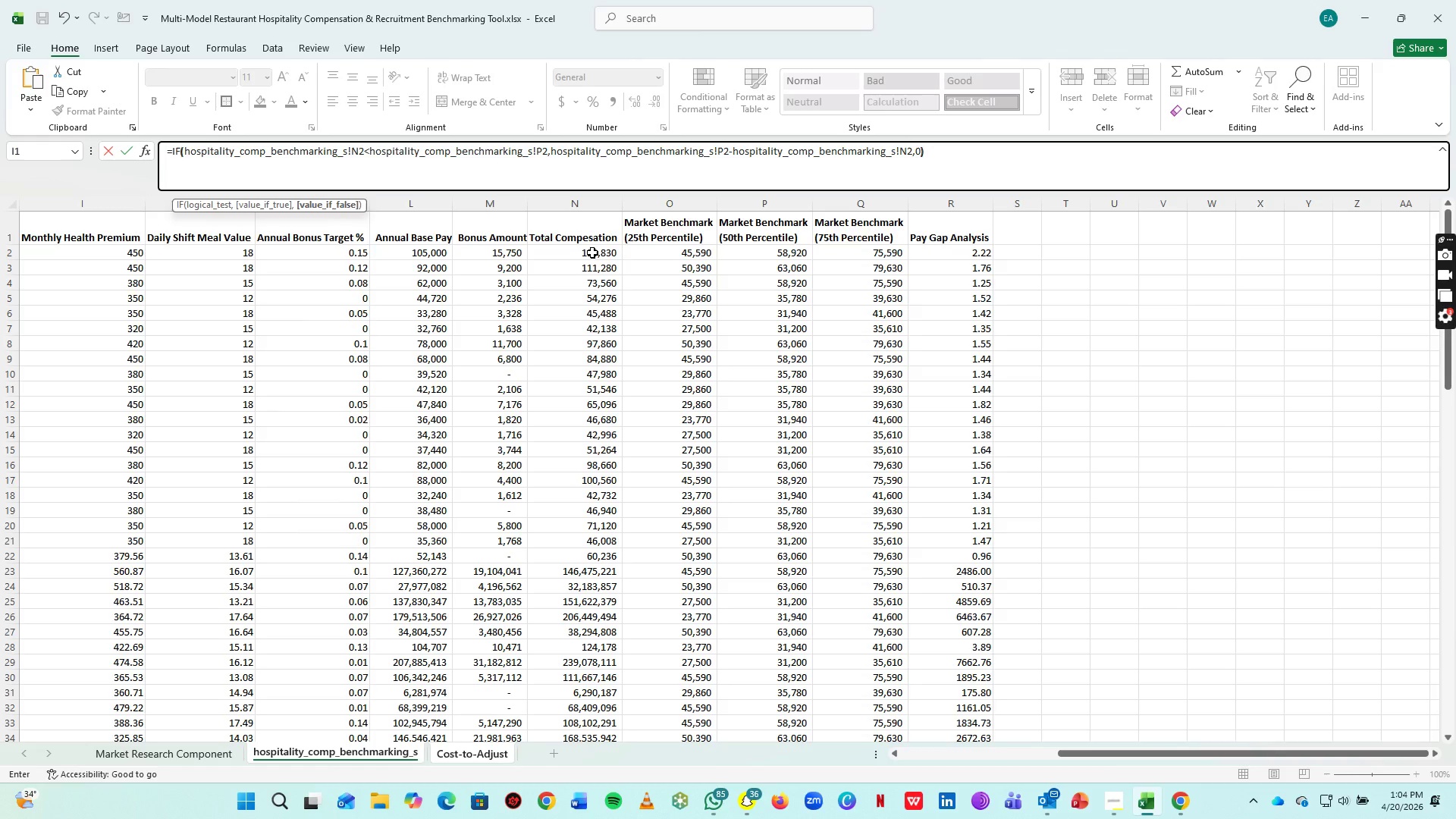 
key(Enter)
 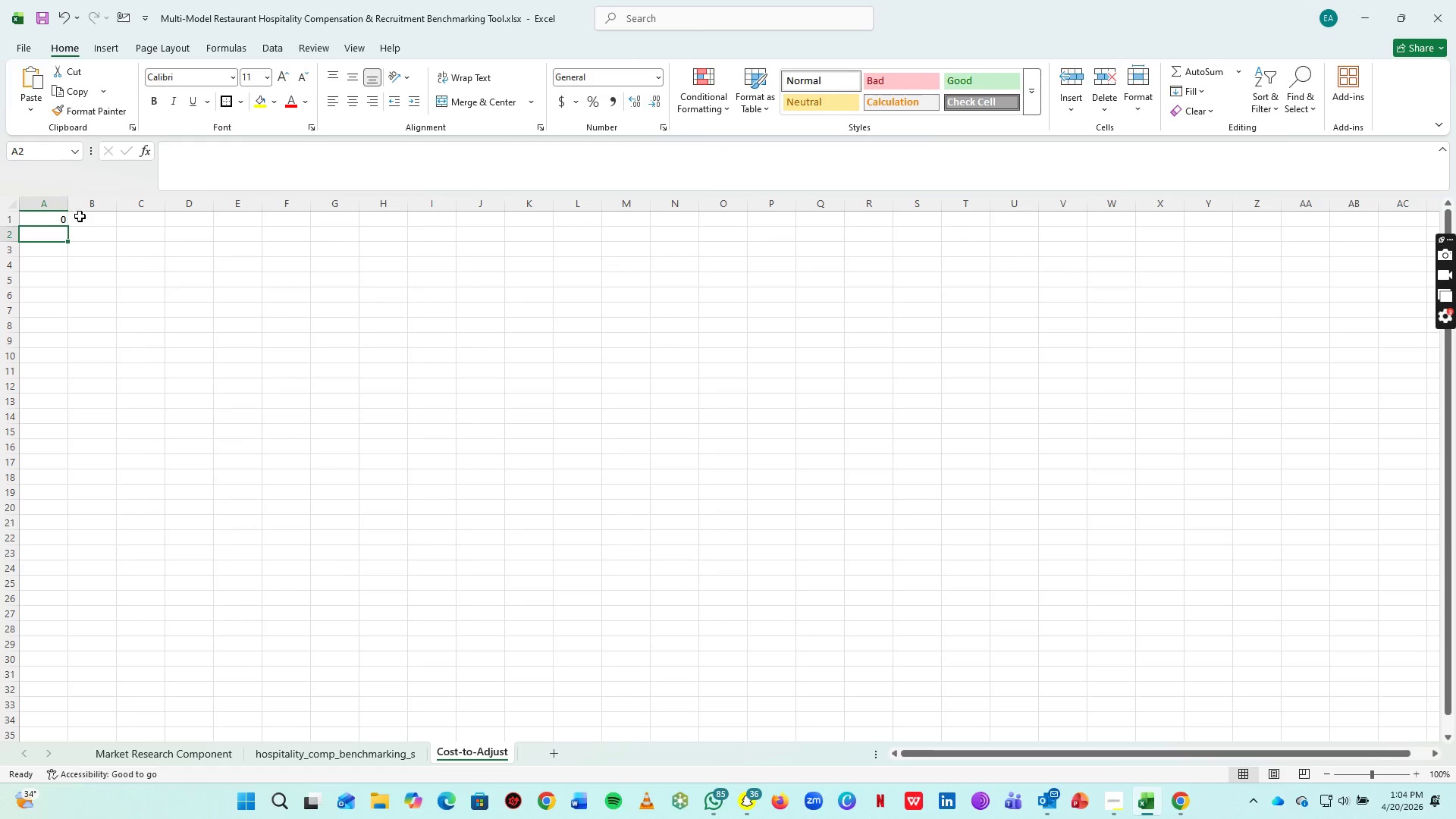 
left_click([48, 216])
 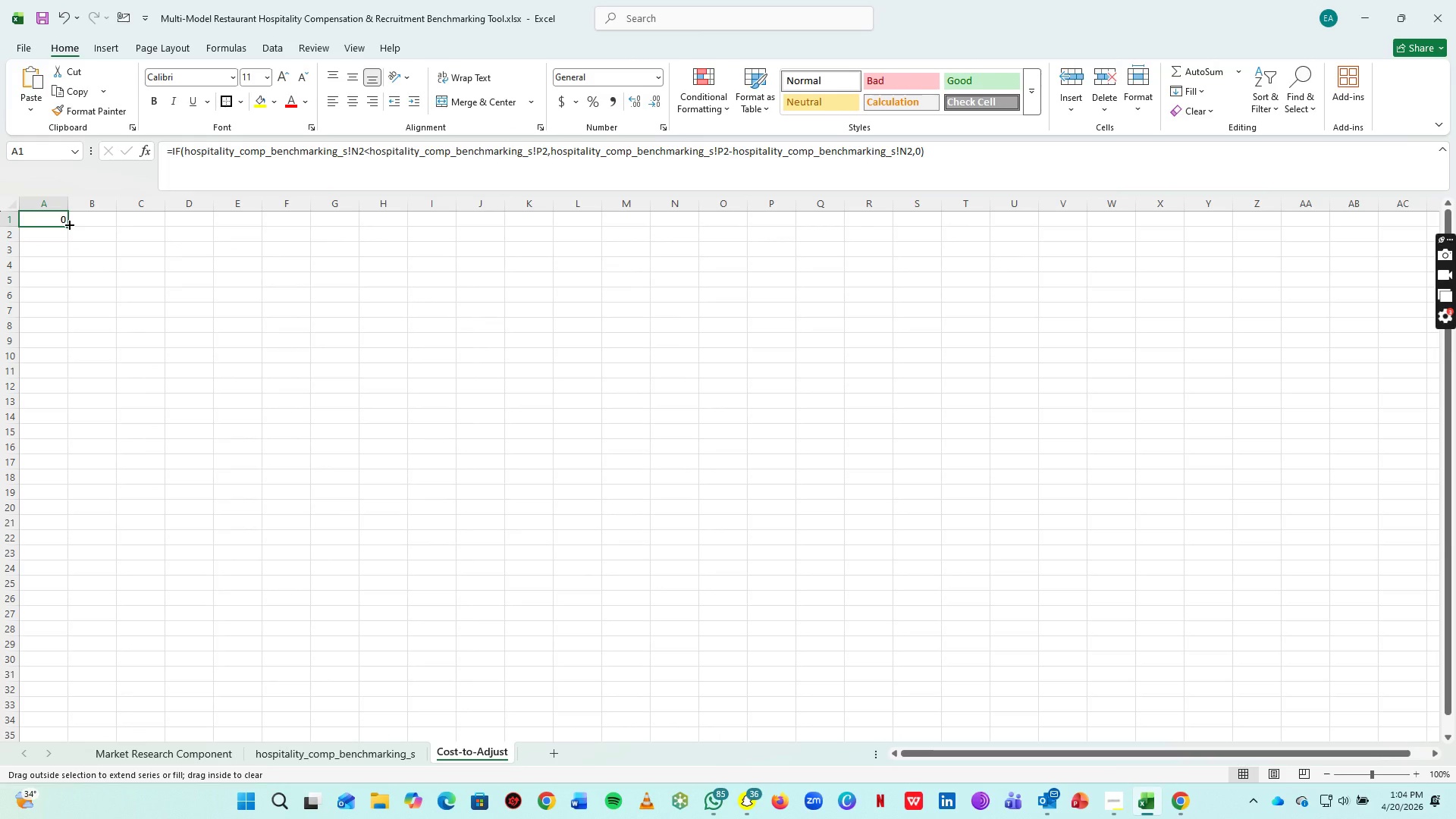 
double_click([68, 224])
 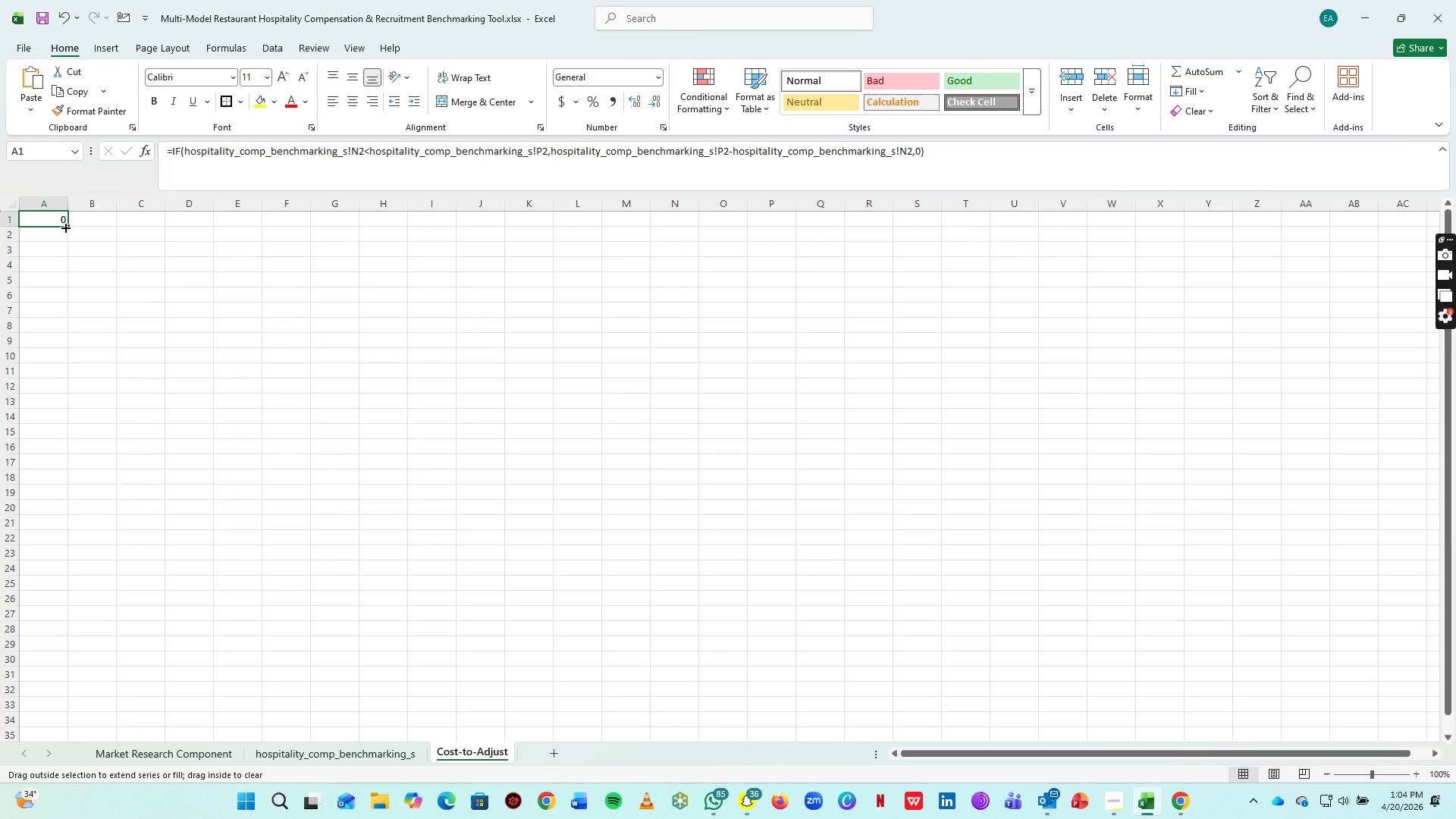 
double_click([64, 227])
 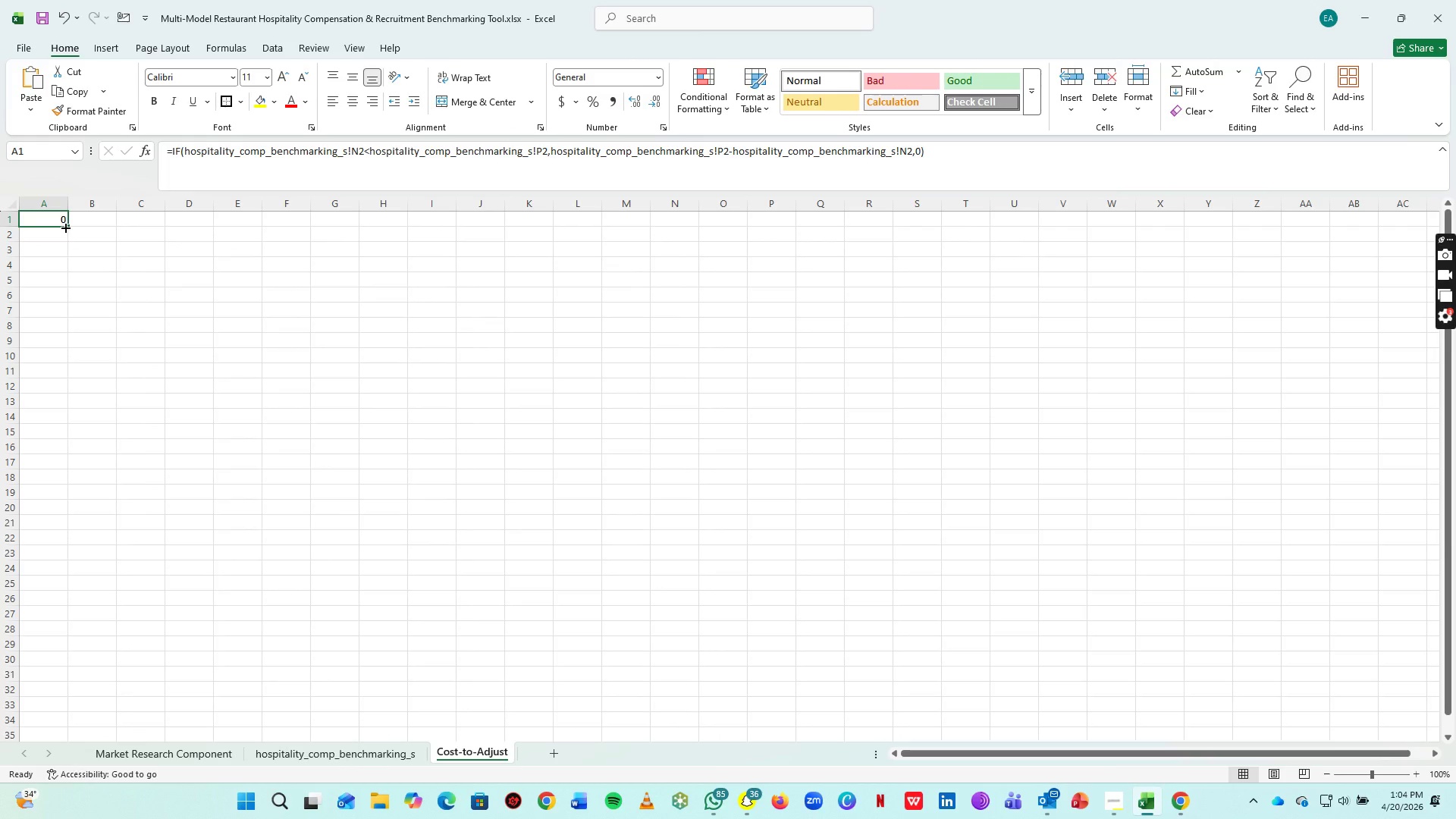 
left_click_drag(start_coordinate=[64, 227], to_coordinate=[71, 476])
 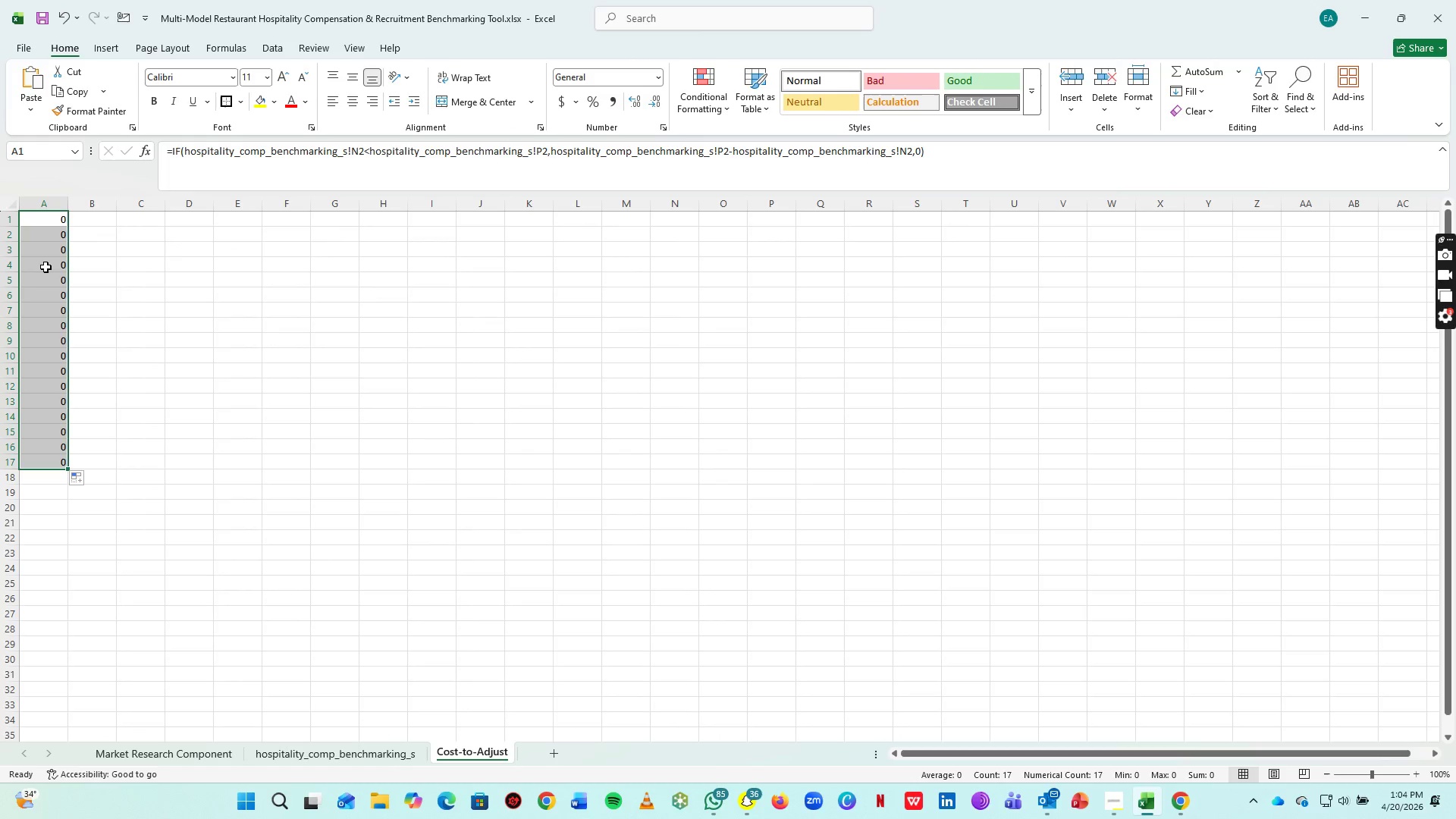 
left_click([43, 262])
 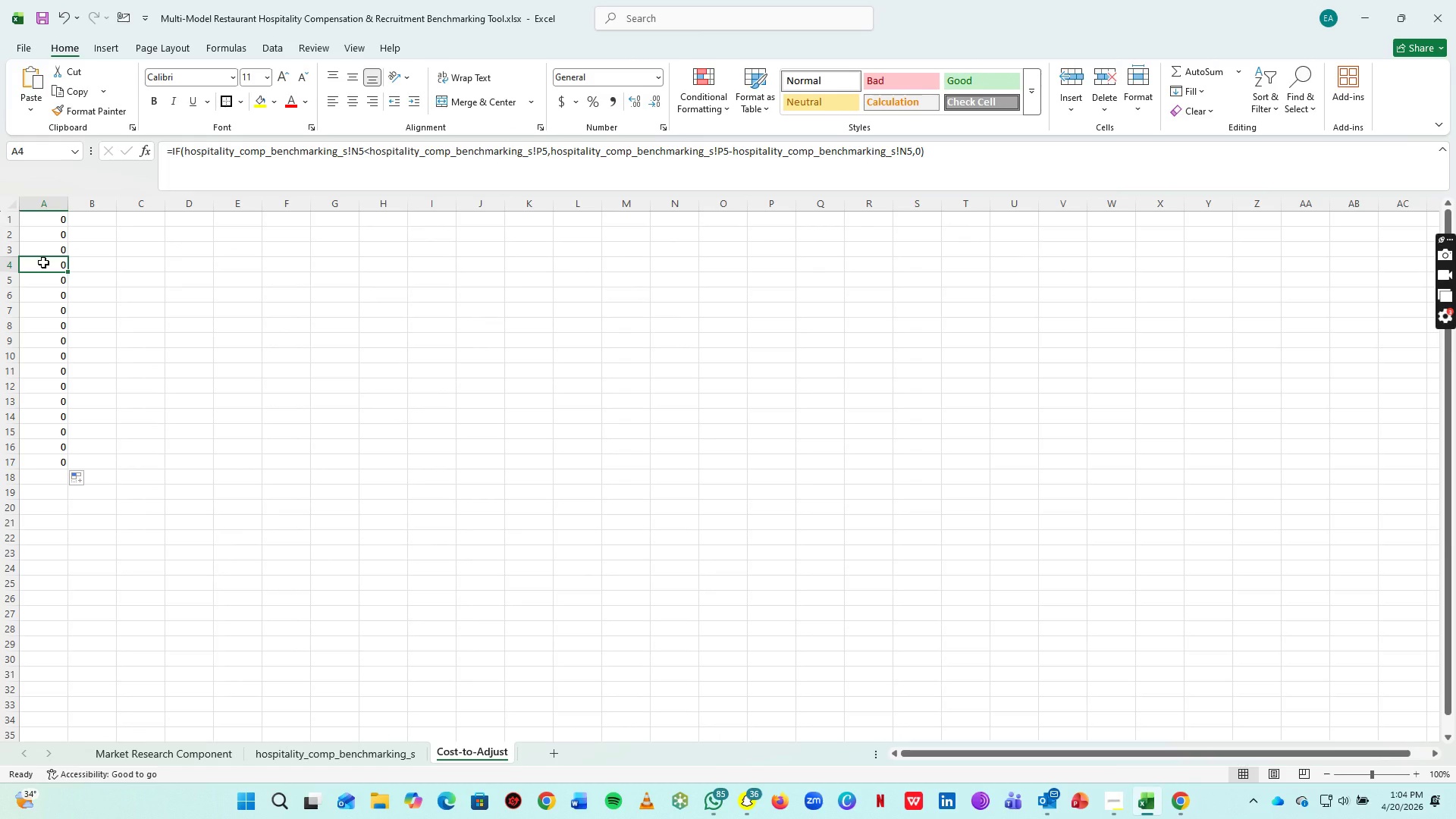 
wait(8.55)
 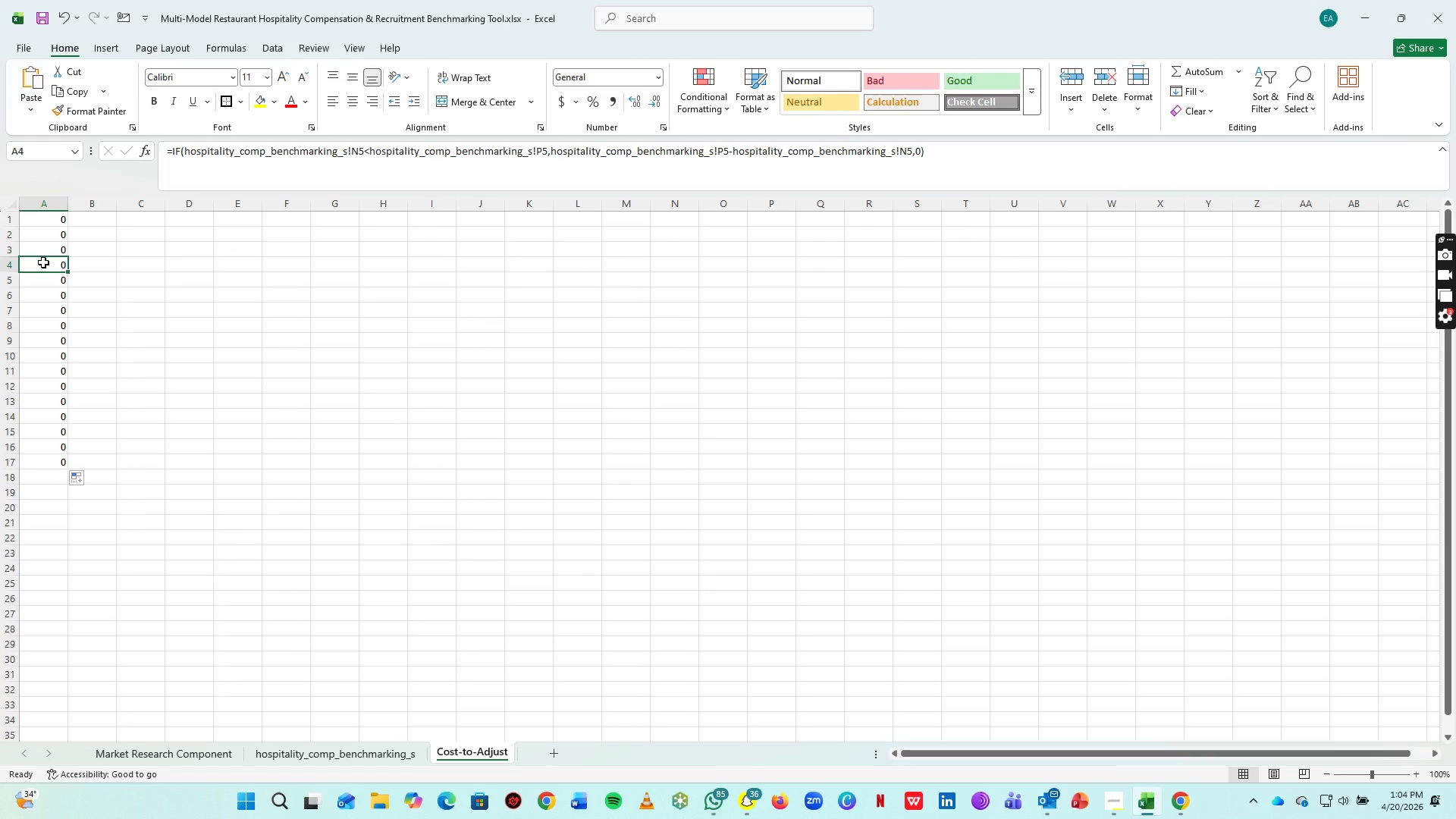 
double_click([64, 242])
 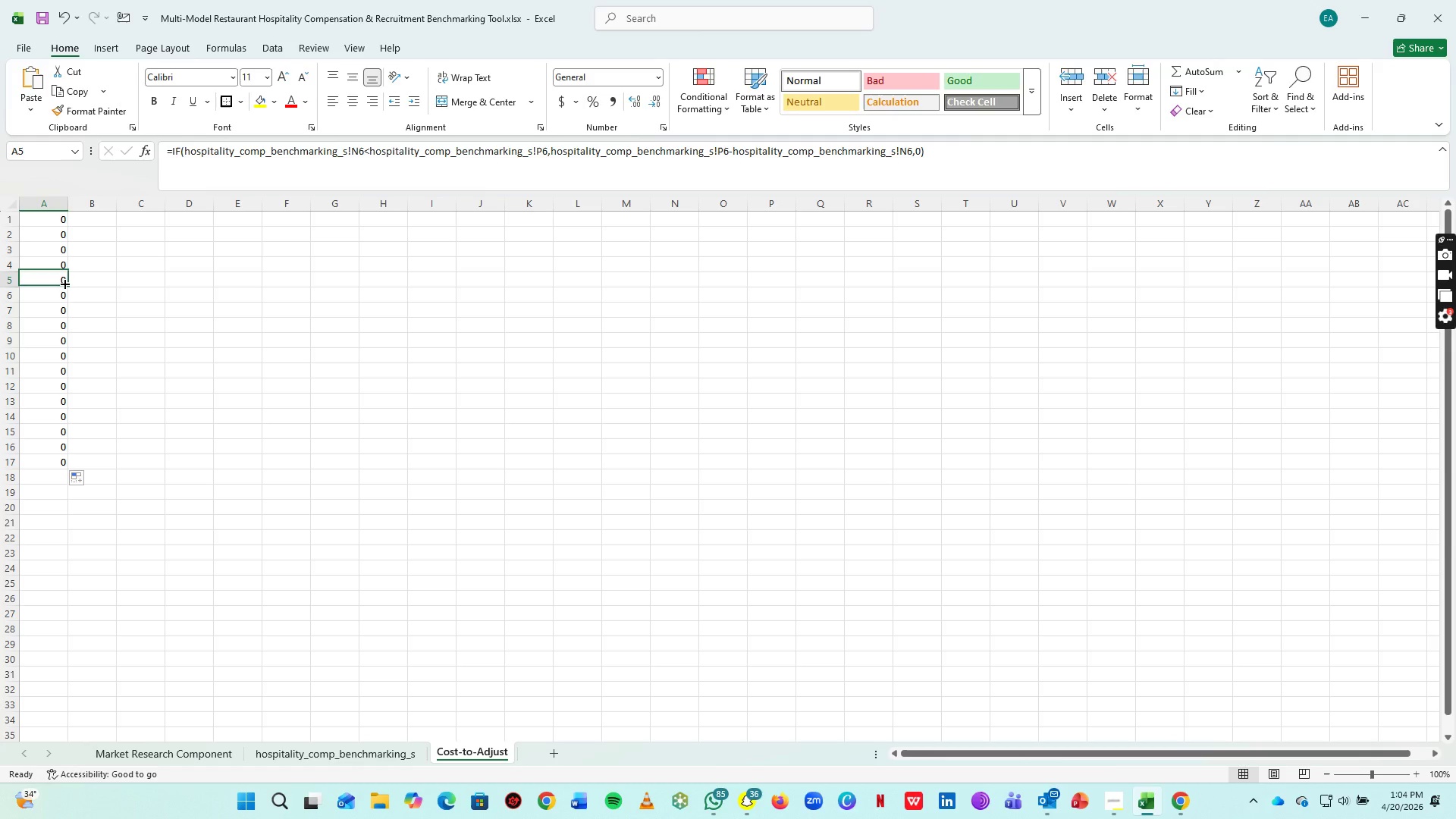 
left_click([64, 283])
 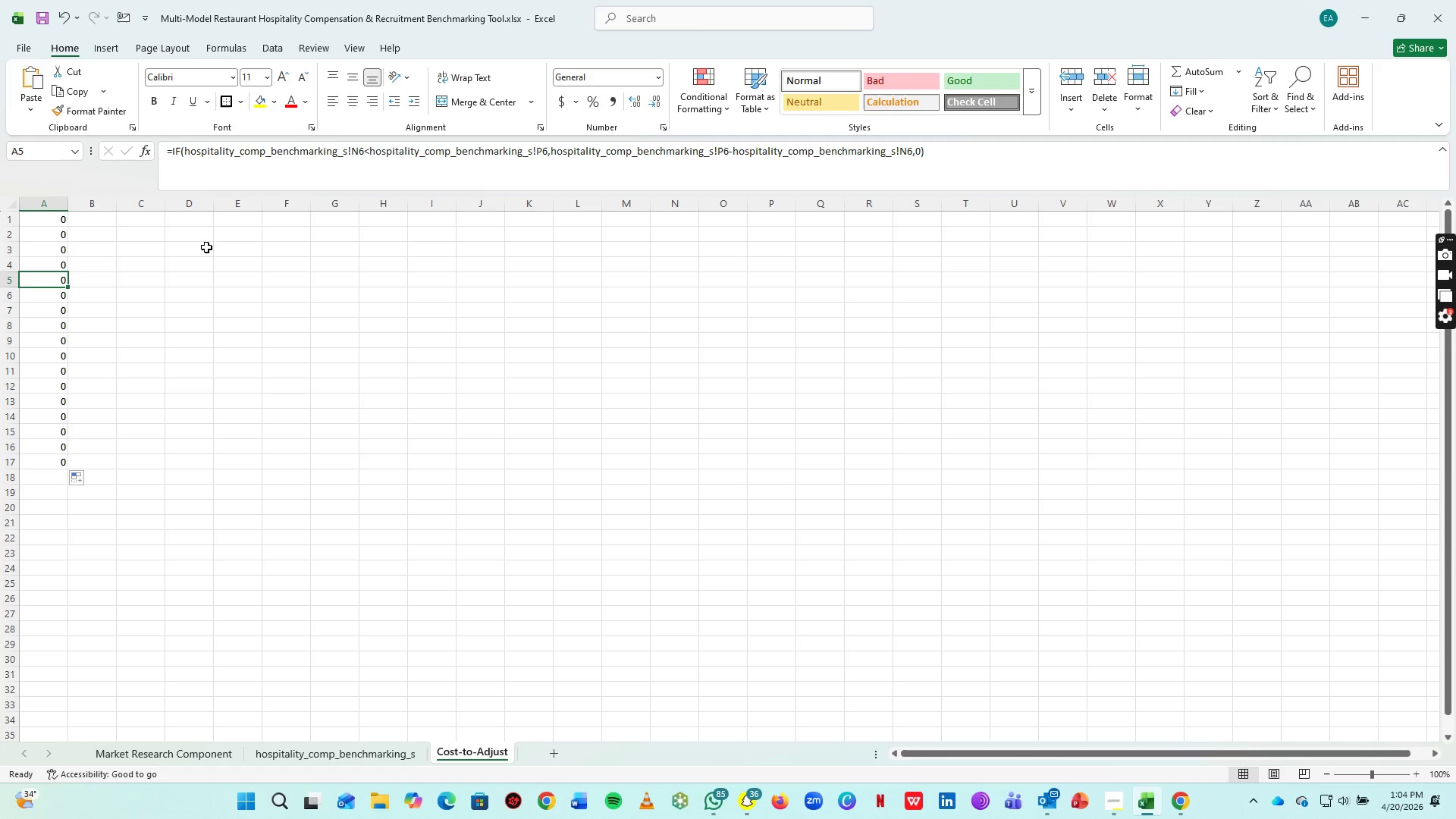 
left_click([265, 158])
 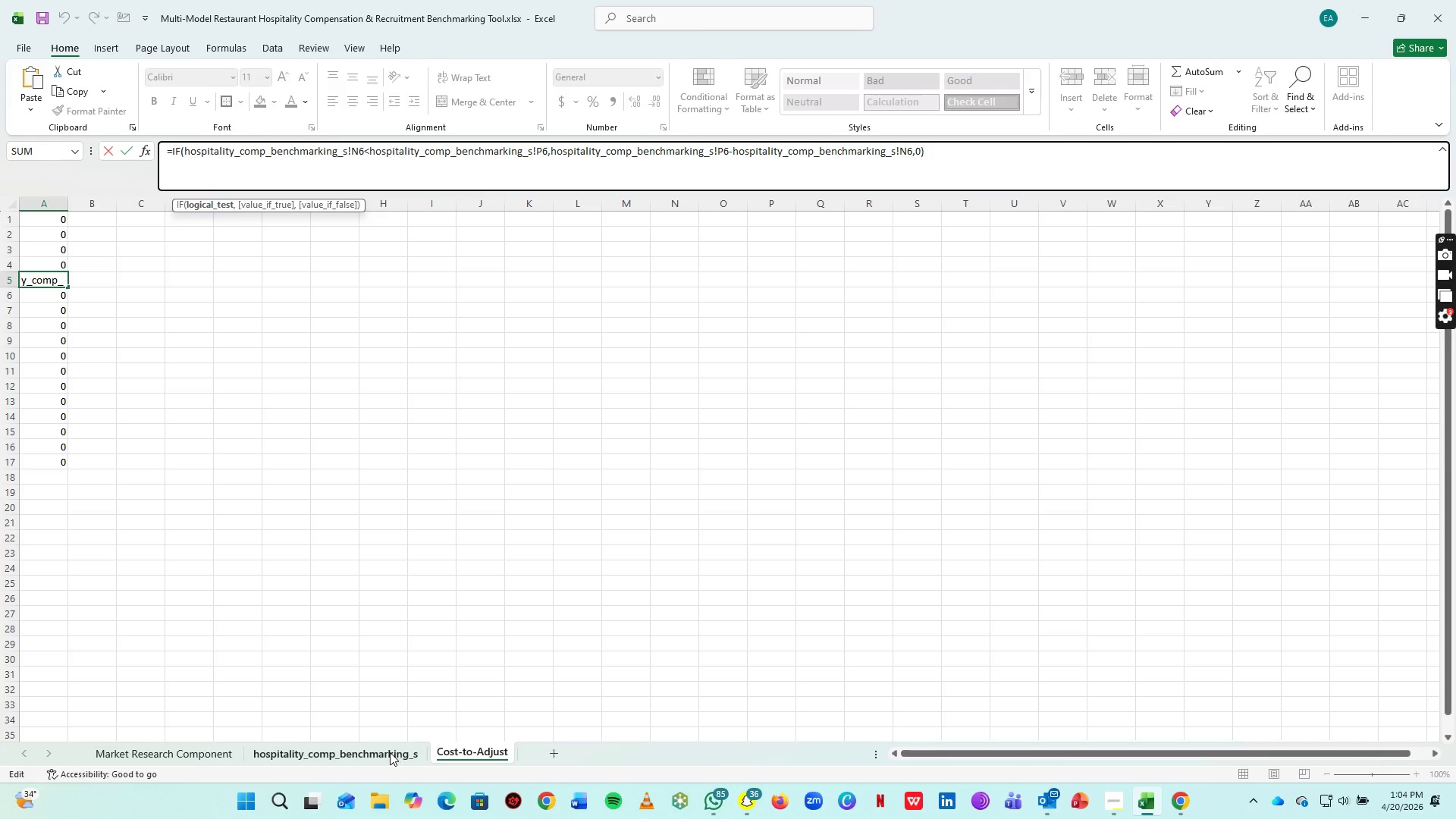 
left_click([389, 752])
 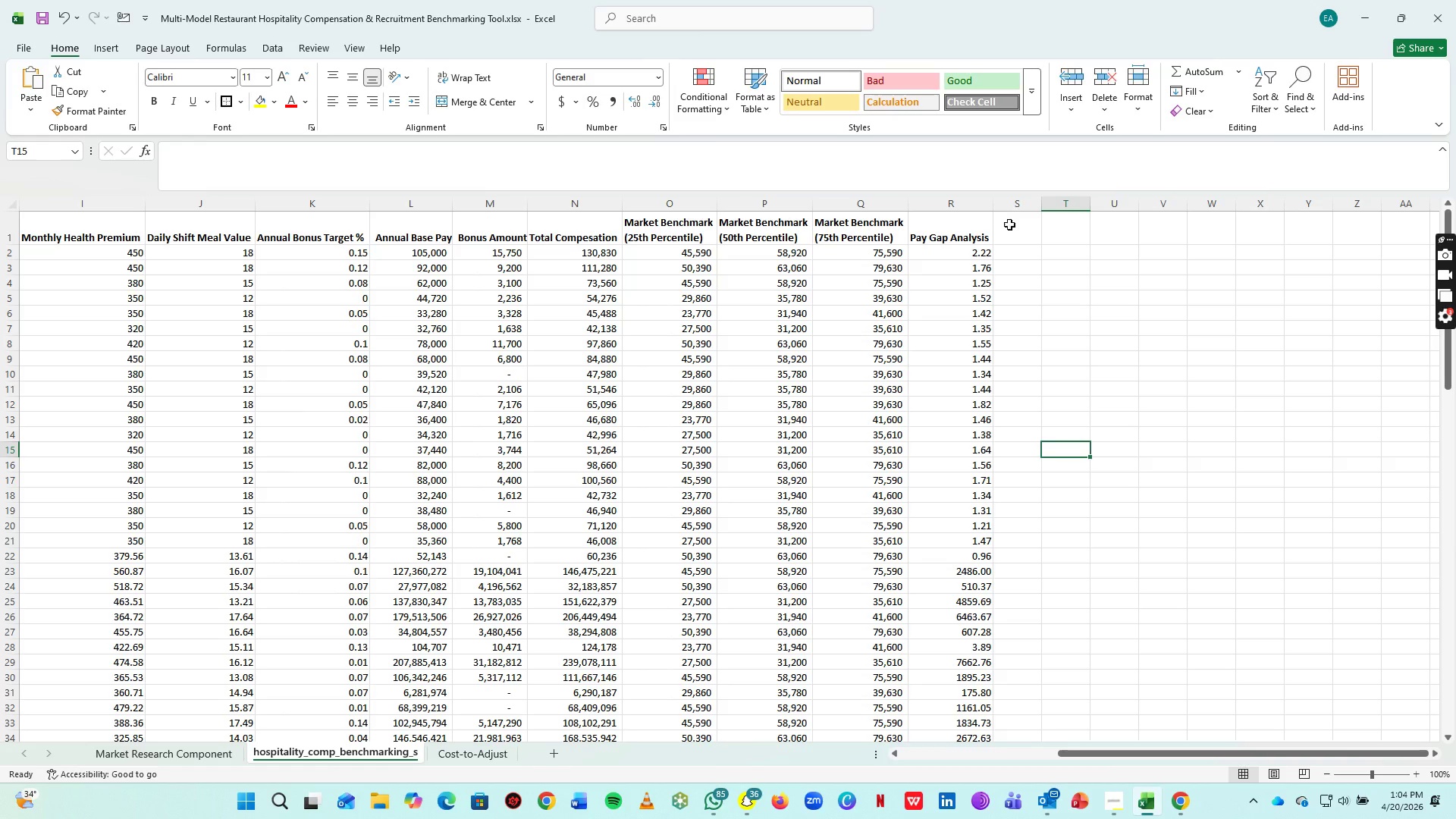 
left_click([1015, 231])
 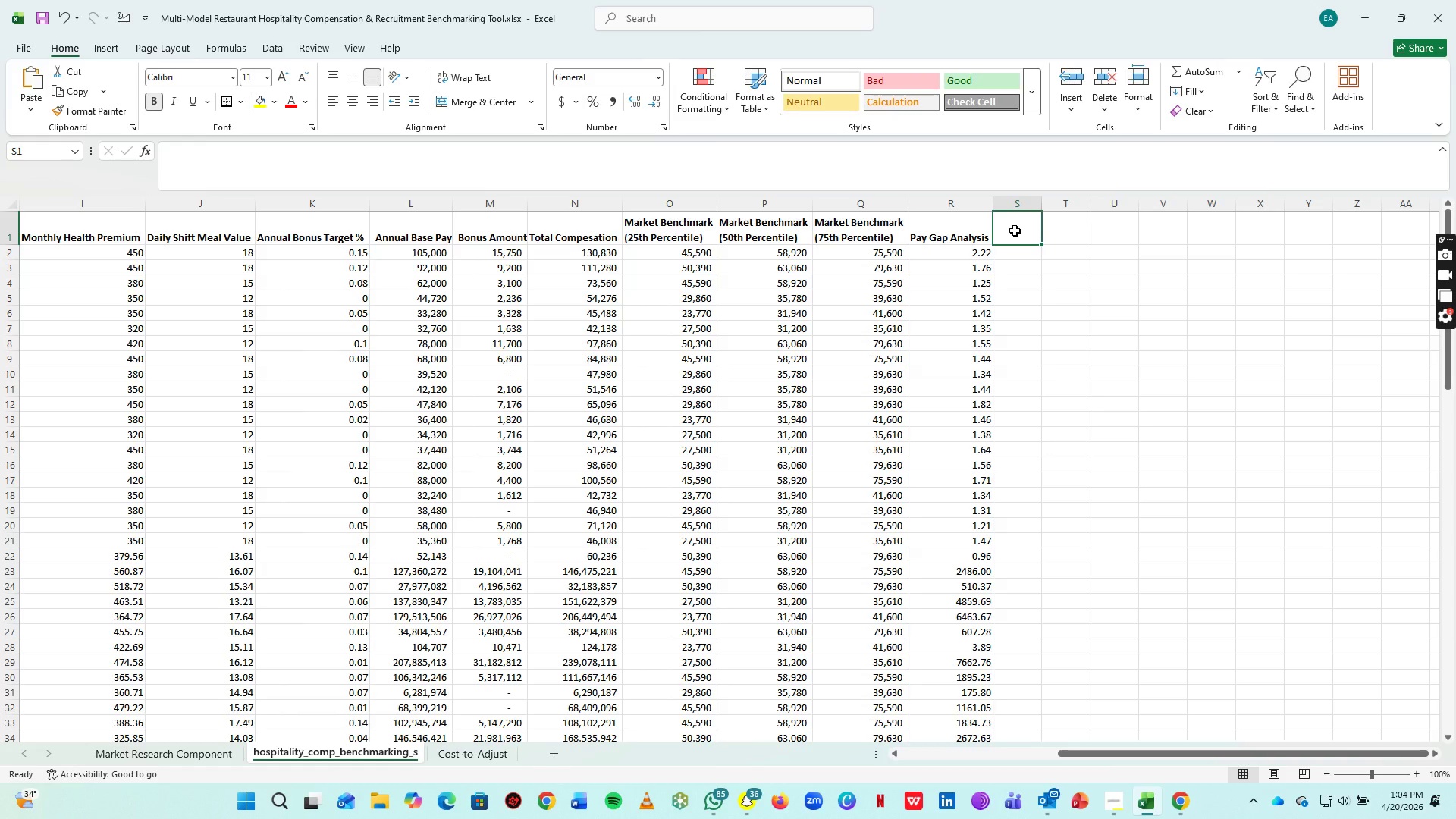 
type(Cost to ad)
key(Backspace)
key(Backspace)
key(Backspace)
type(t)
key(Backspace)
type(TO )
 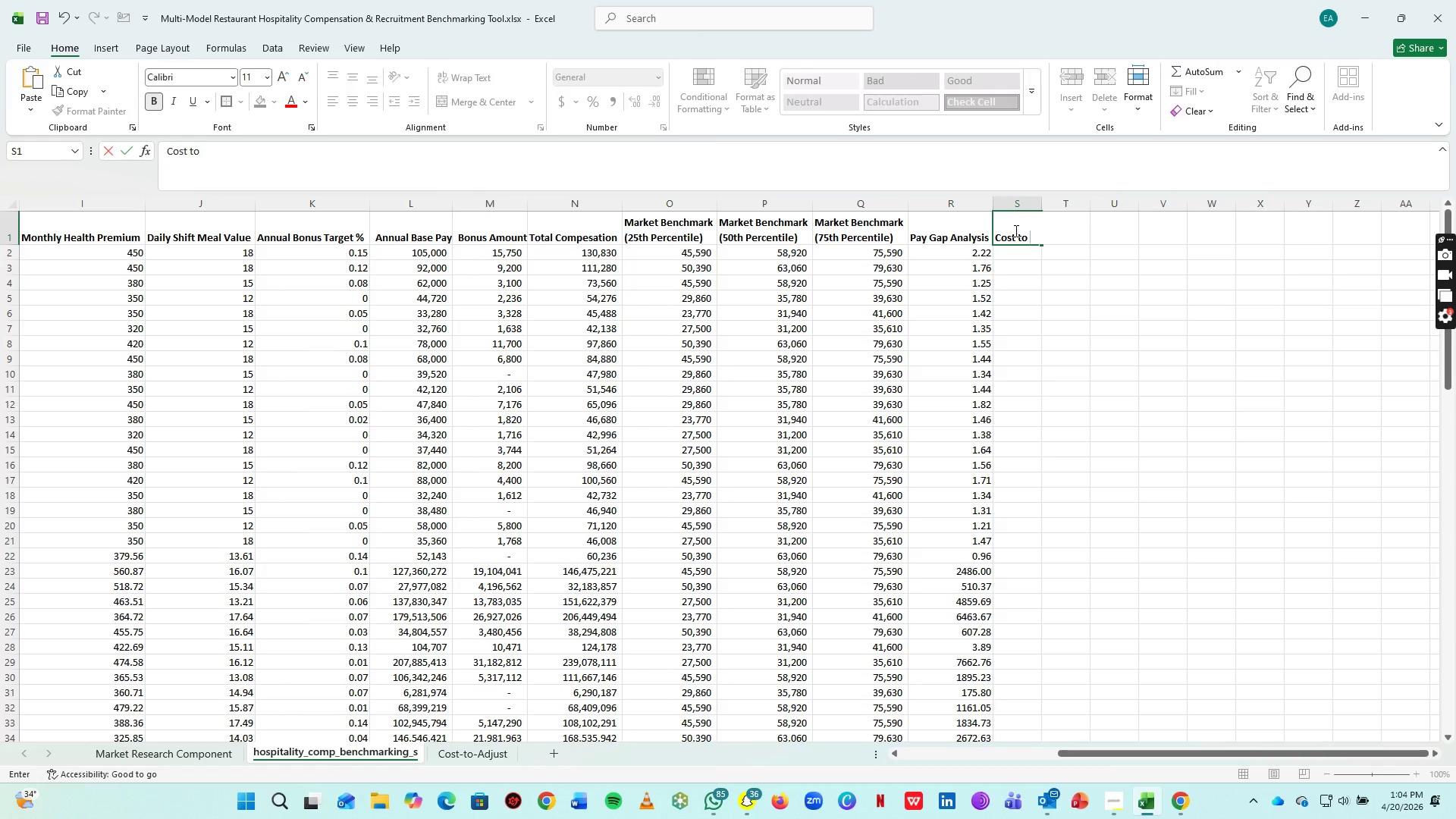 
hold_key(key=CapsLock, duration=3.47)
 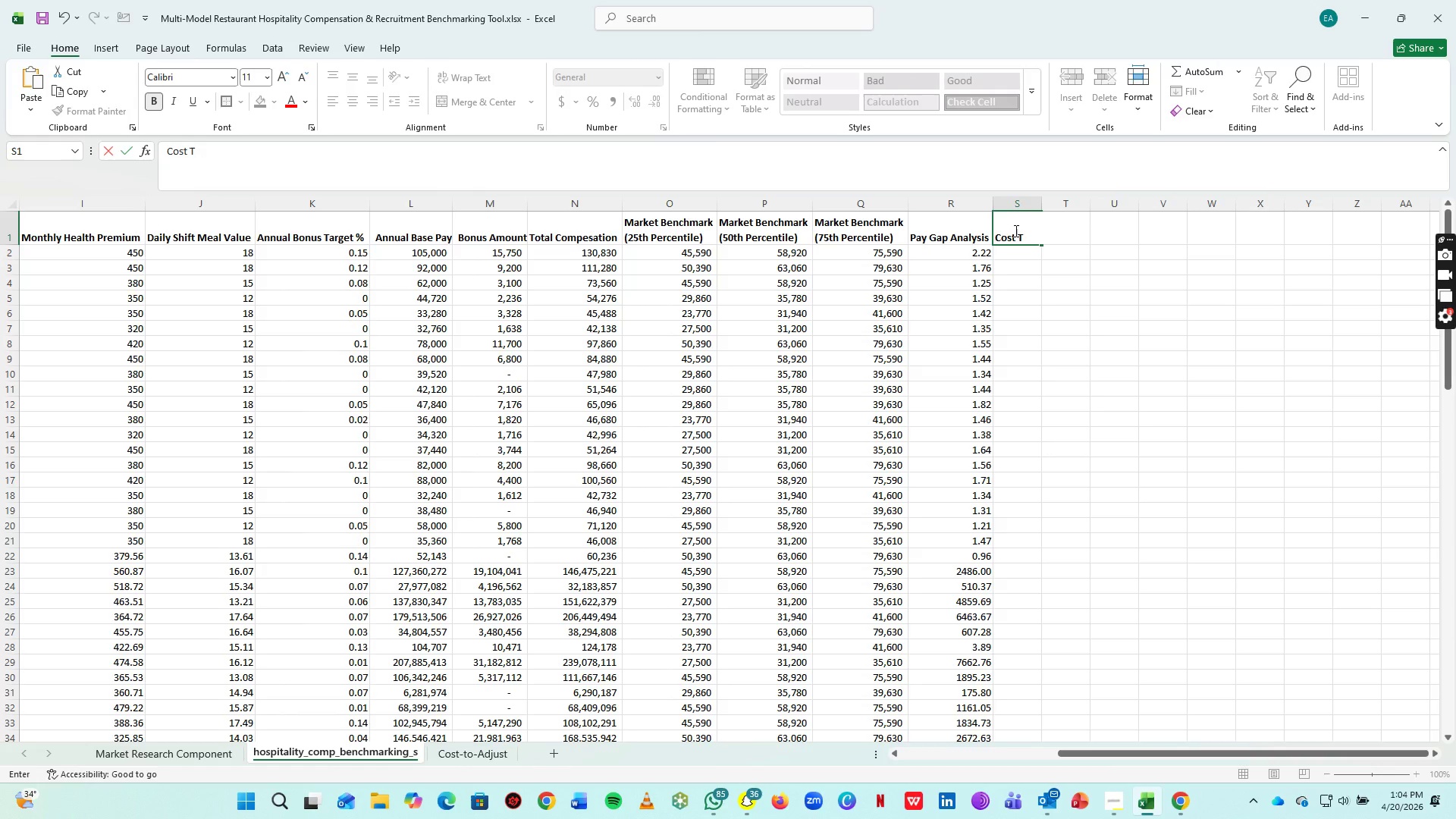 
wait(11.72)
 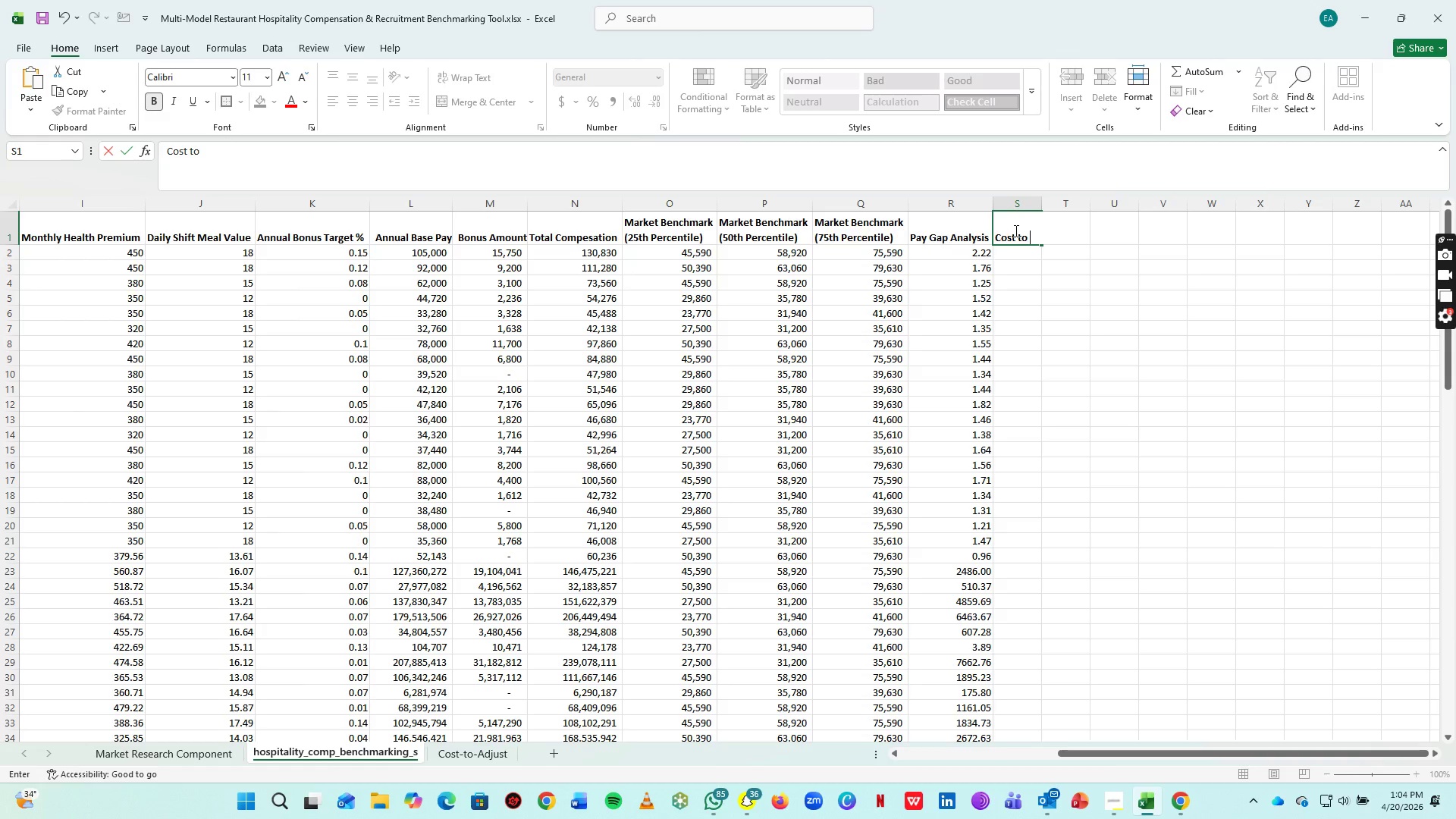 
type(Adjust)
 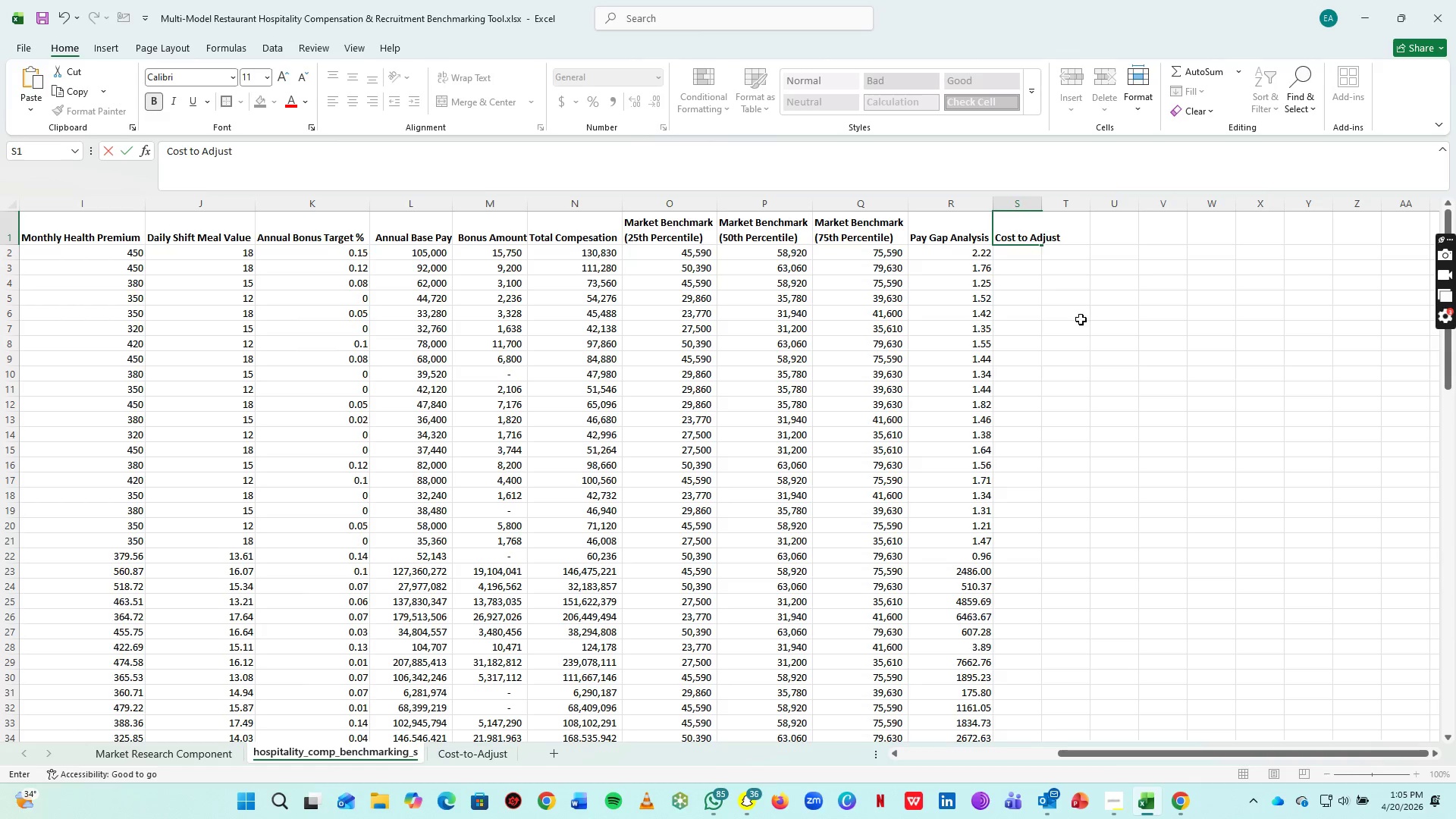 
left_click([1081, 319])
 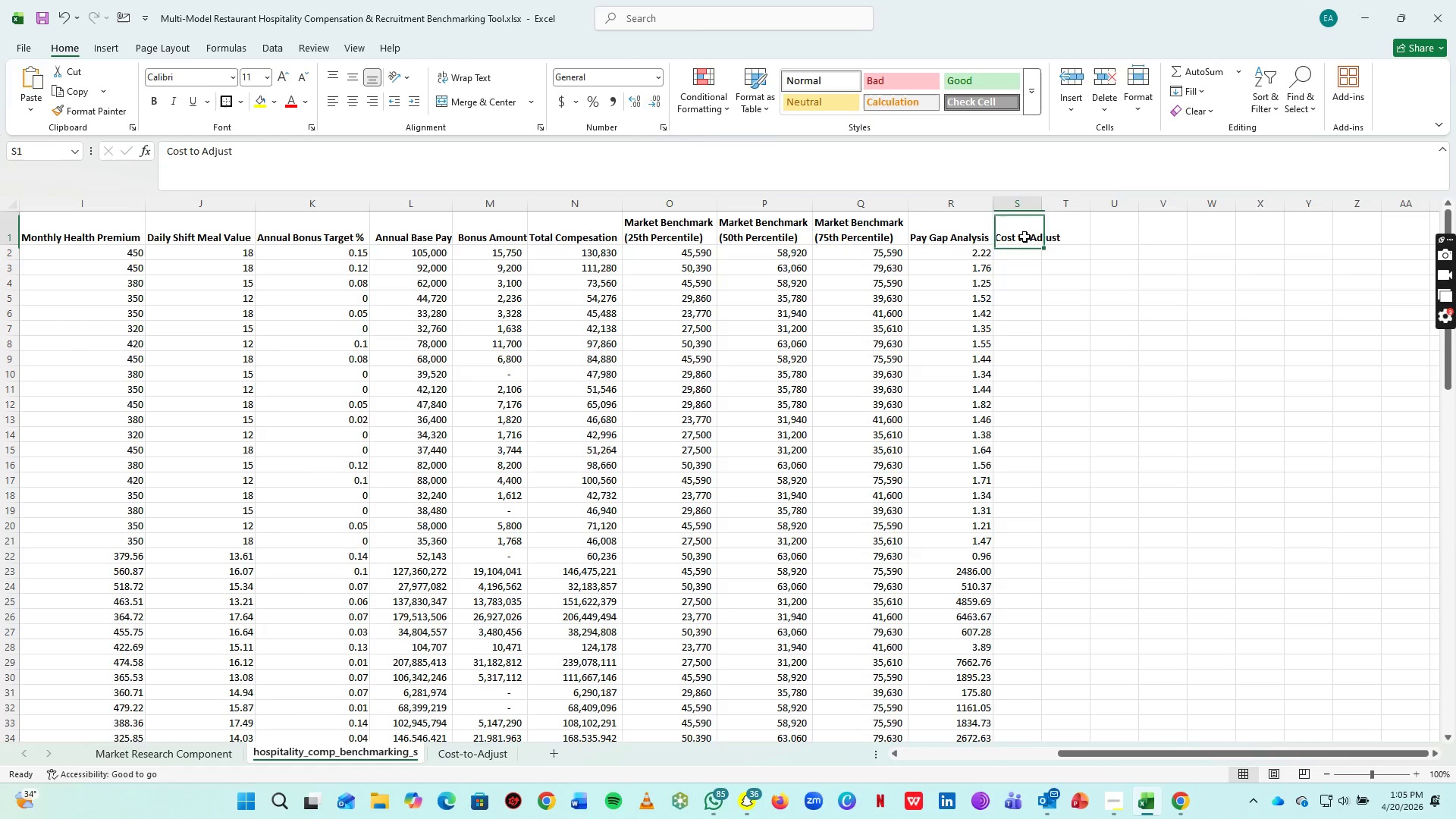 
left_click([1025, 237])
 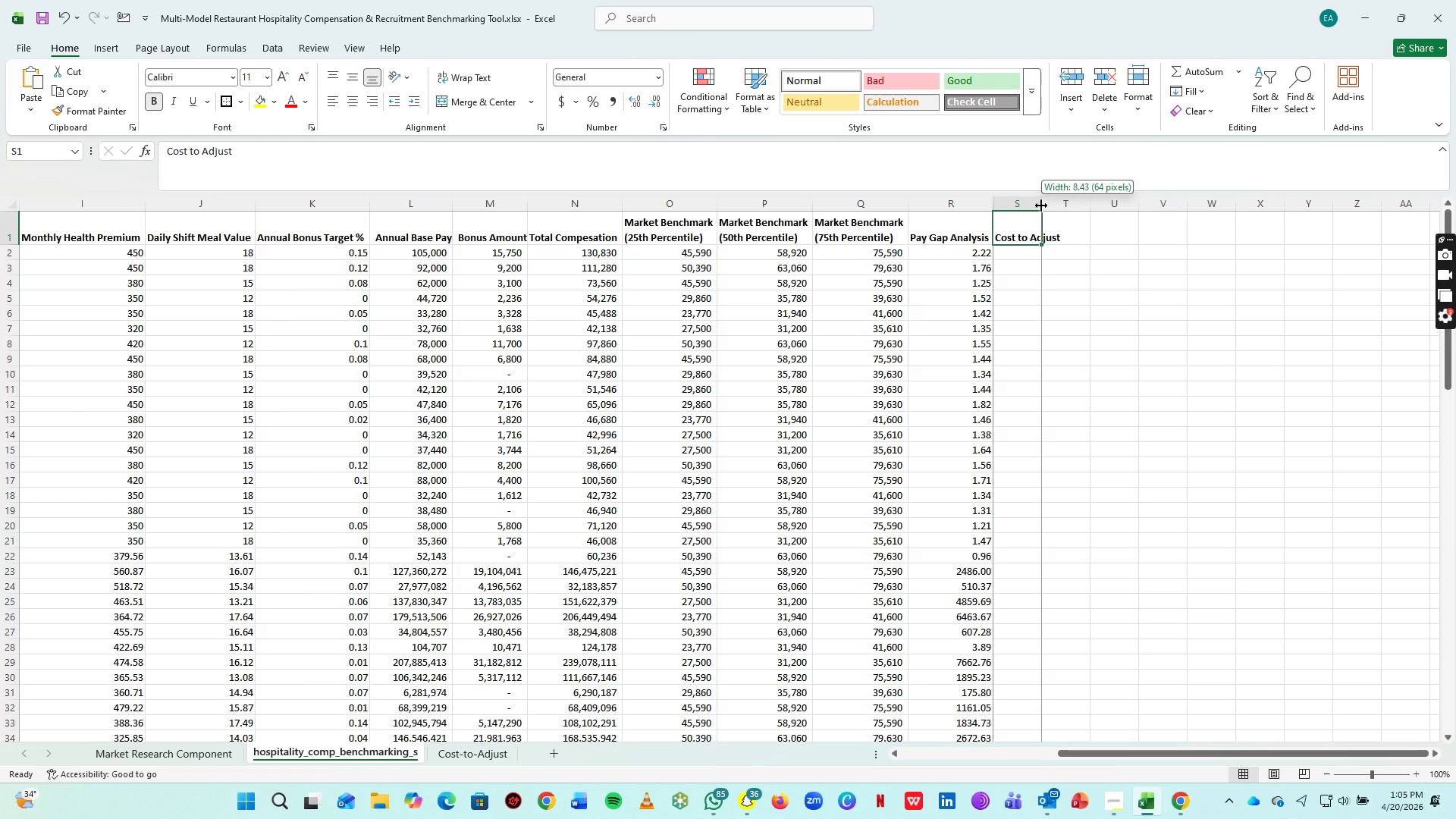 
double_click([1041, 206])
 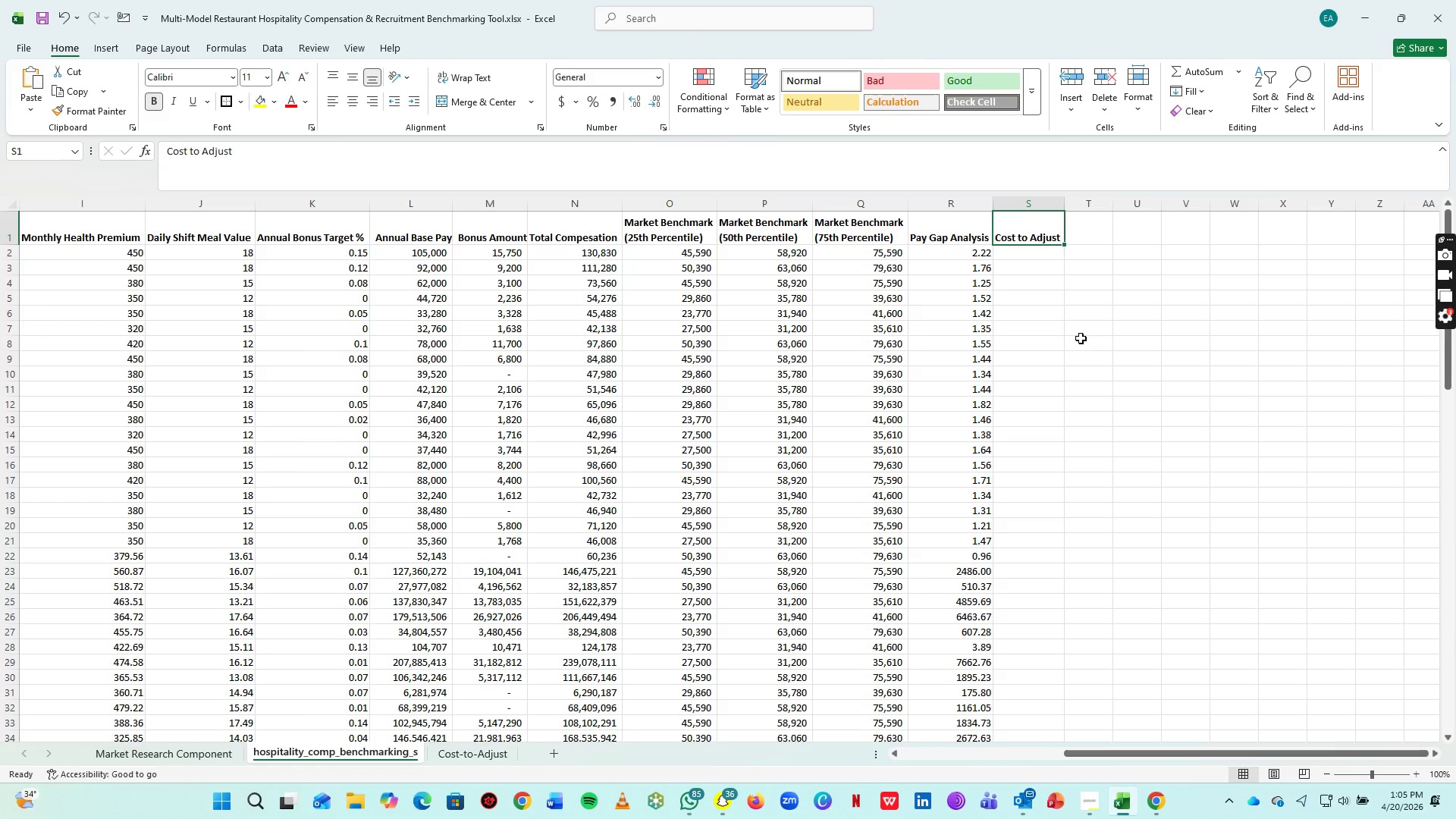 
wait(14.61)
 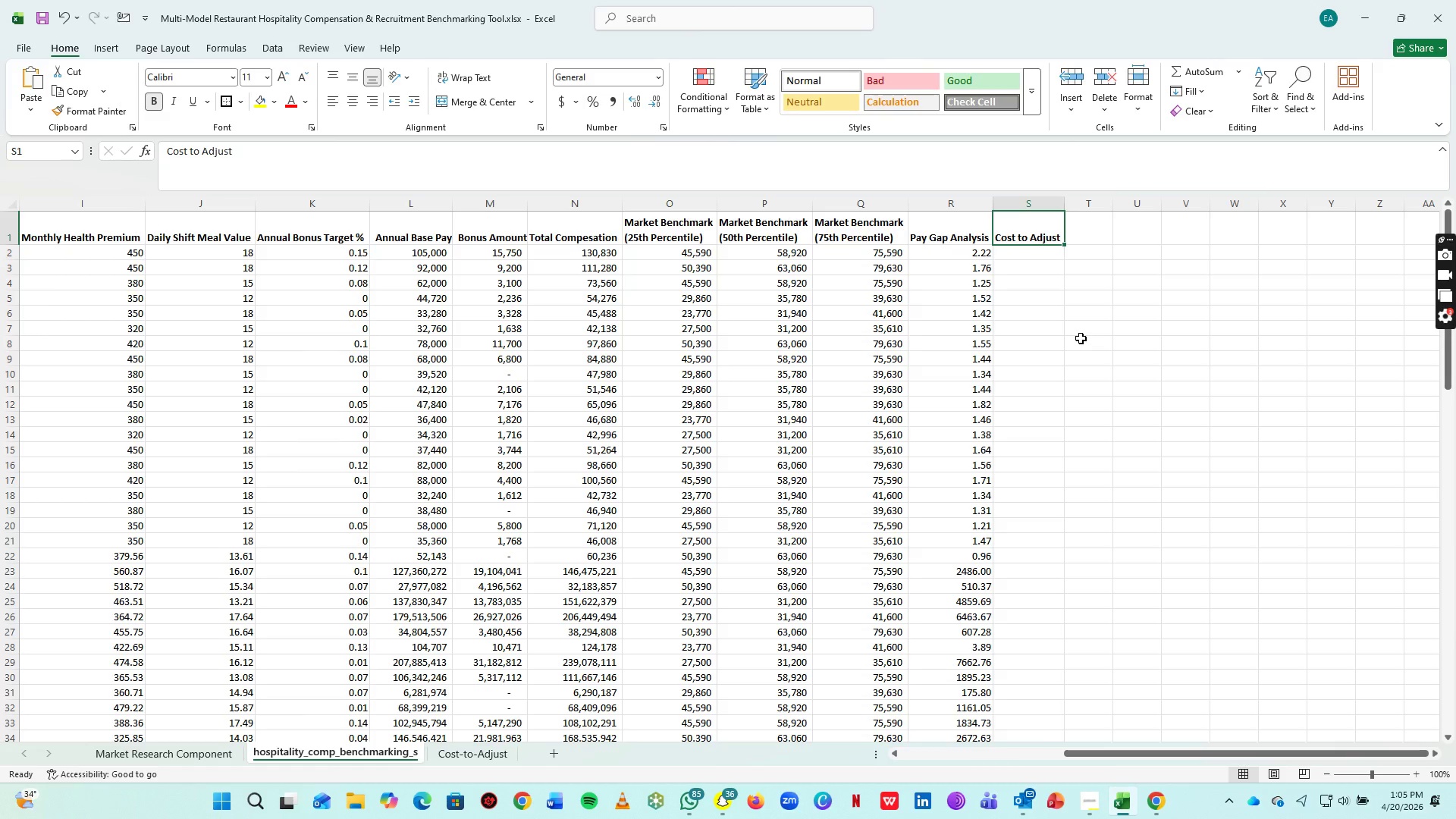 
left_click([1009, 259])
 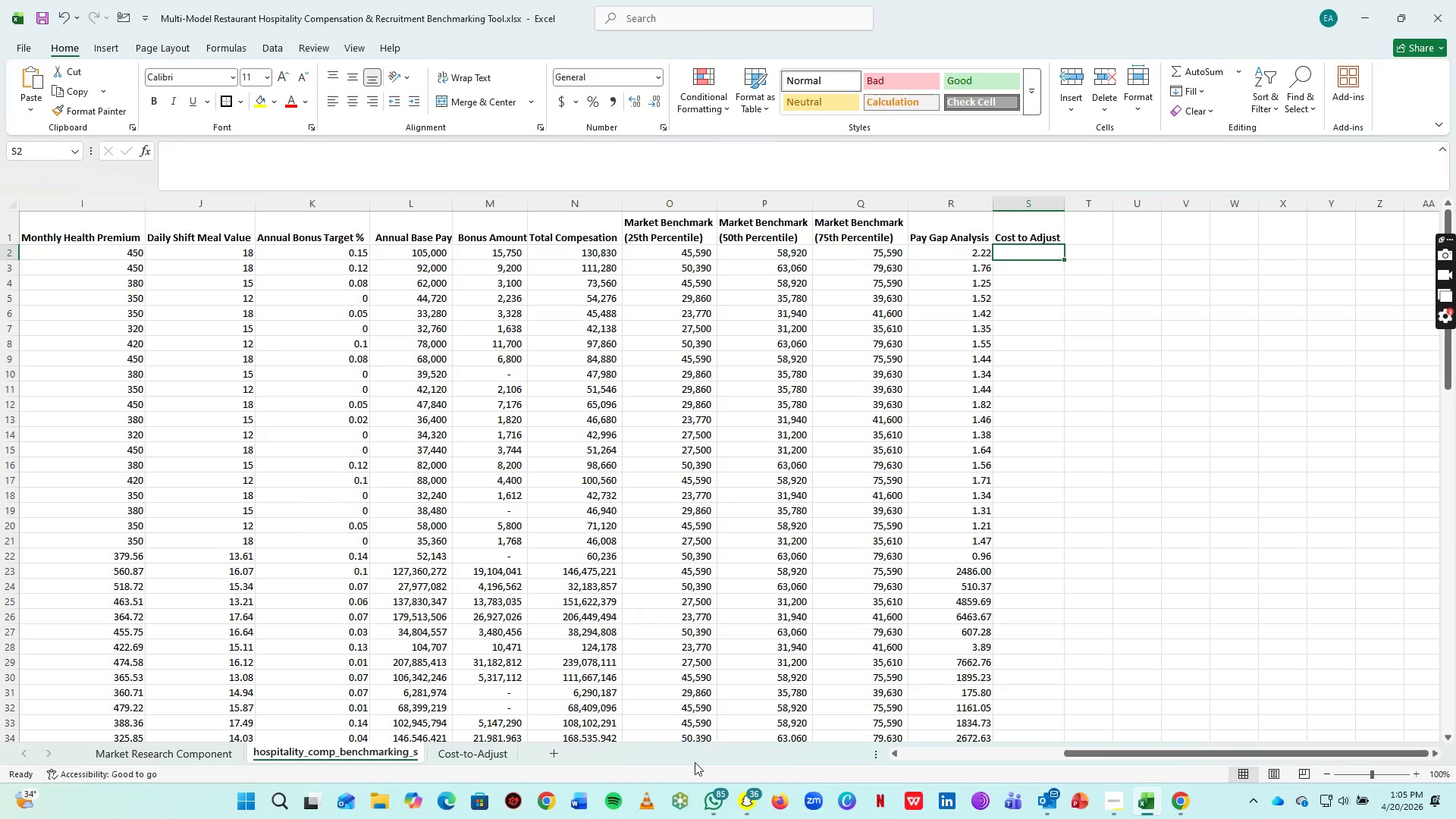 
left_click([468, 752])
 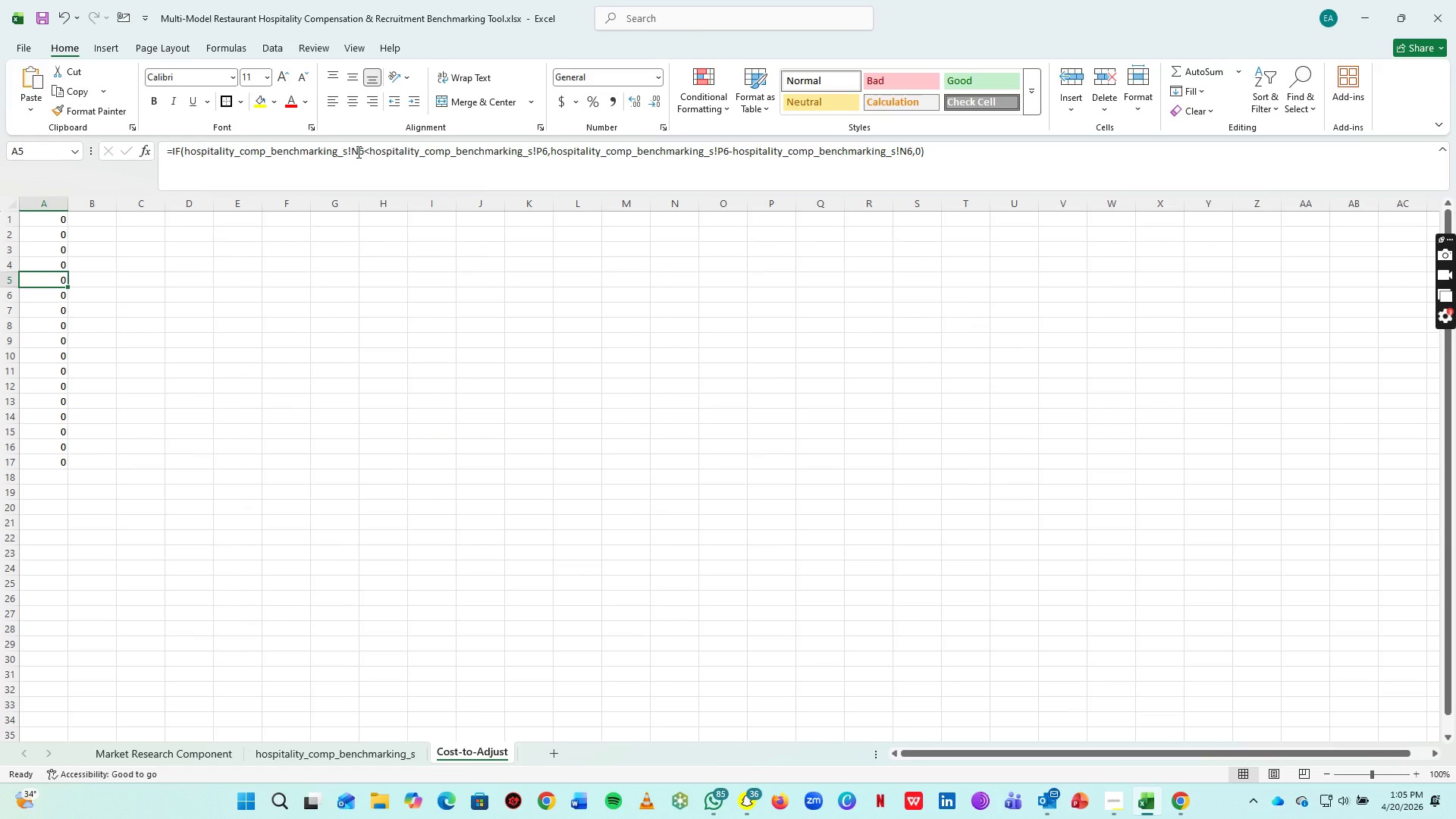 
left_click([356, 152])
 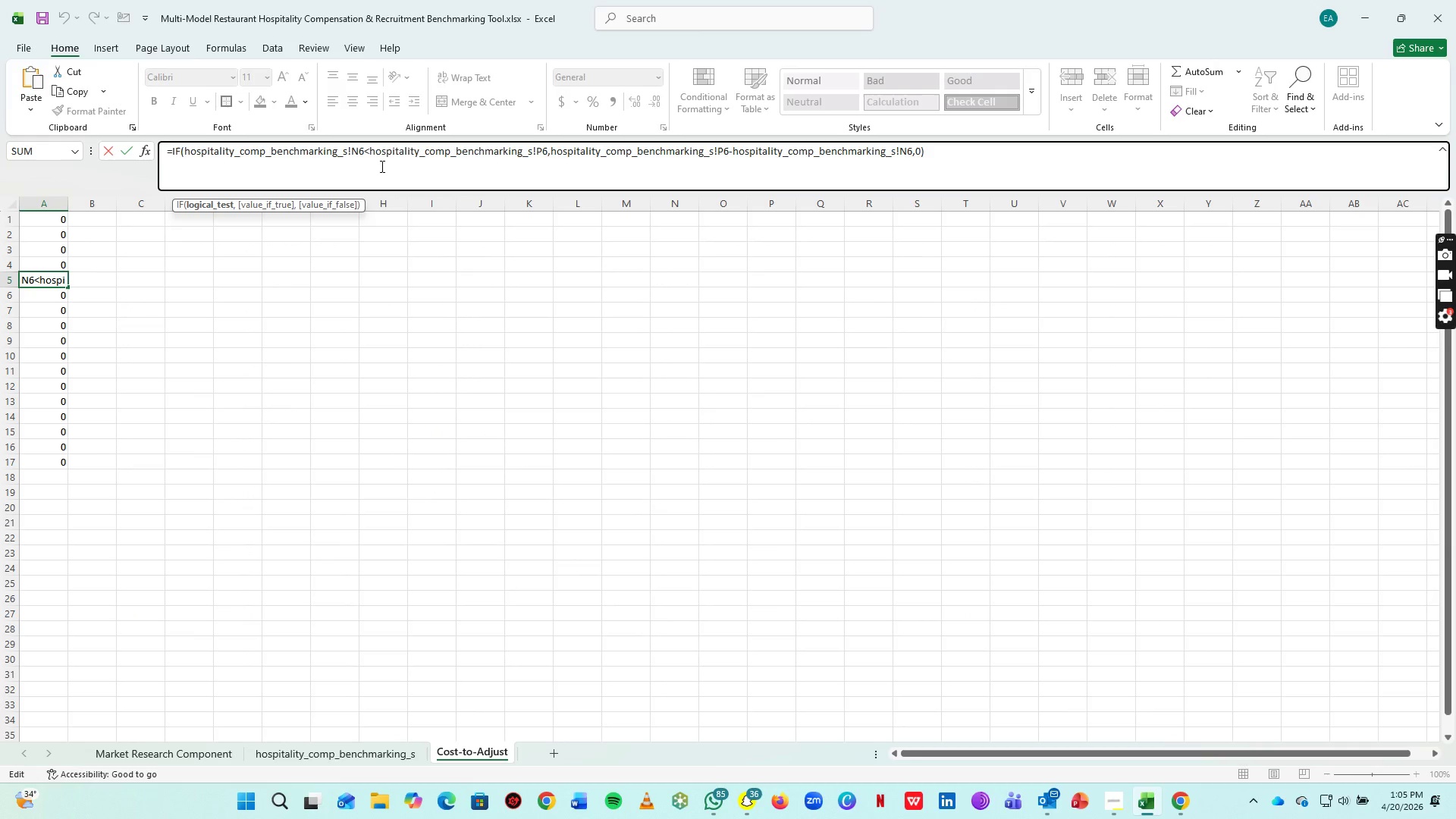 
key(Shift+4)
 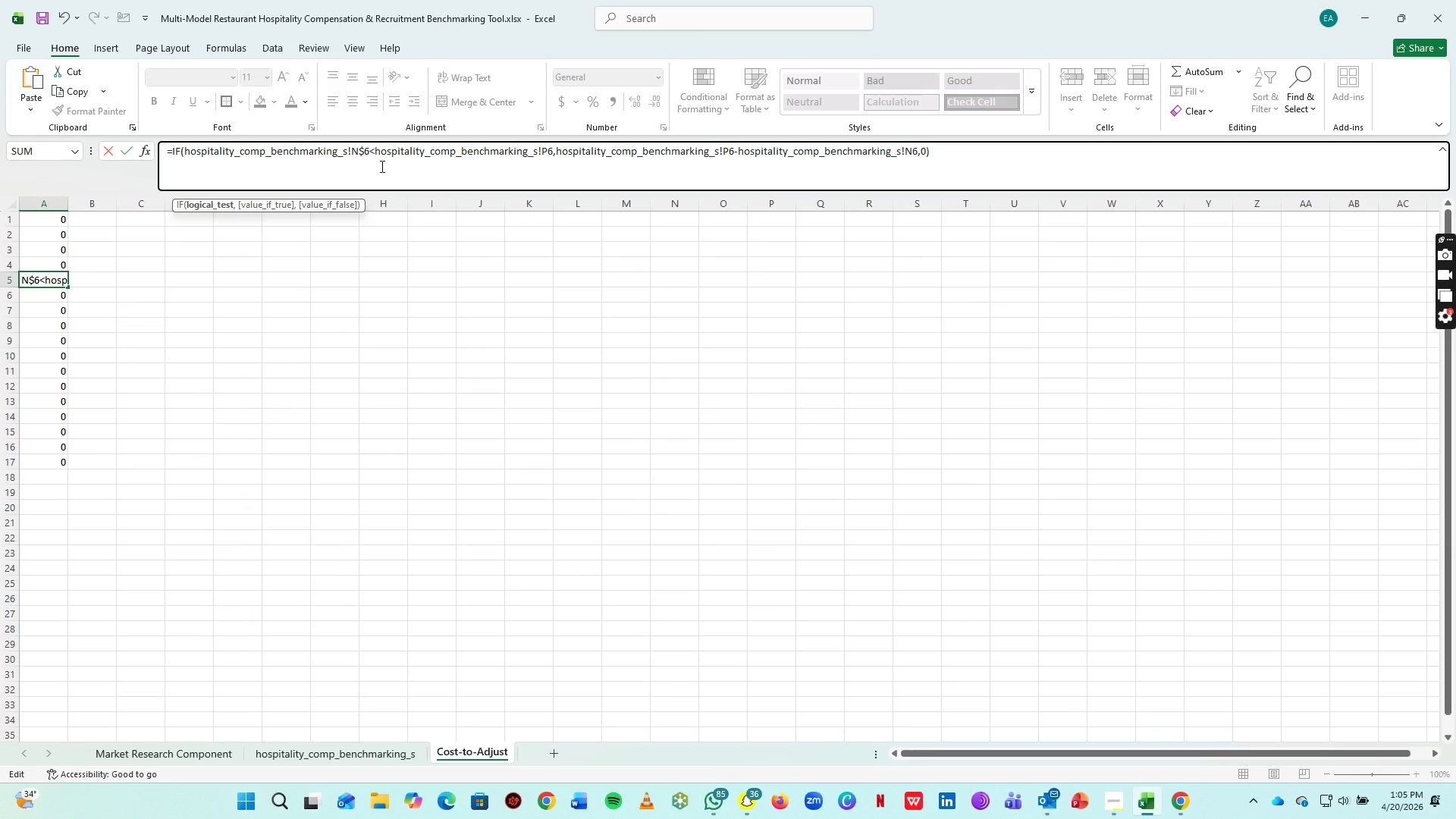 
key(ArrowLeft)
 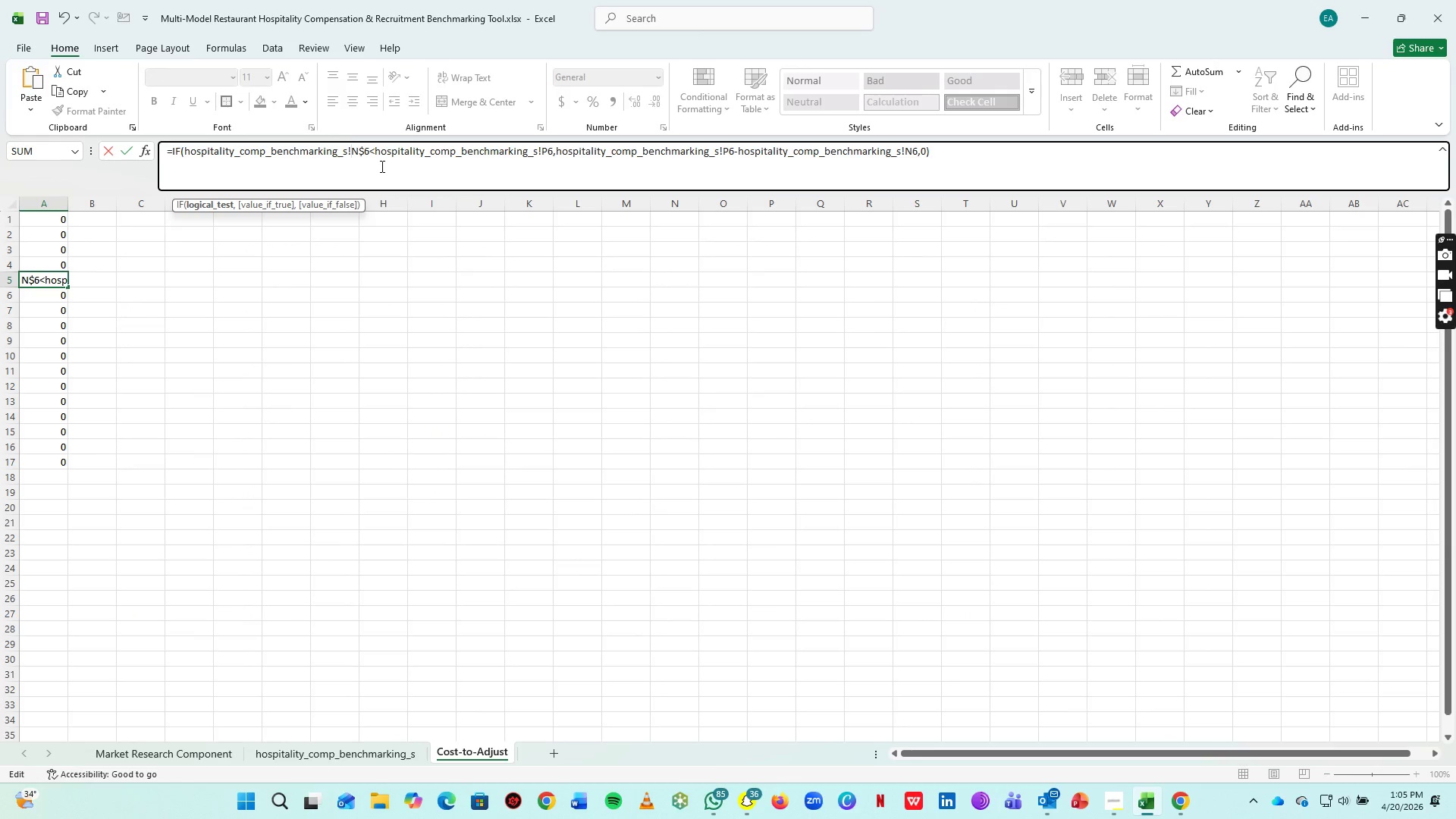 
key(ArrowLeft)
 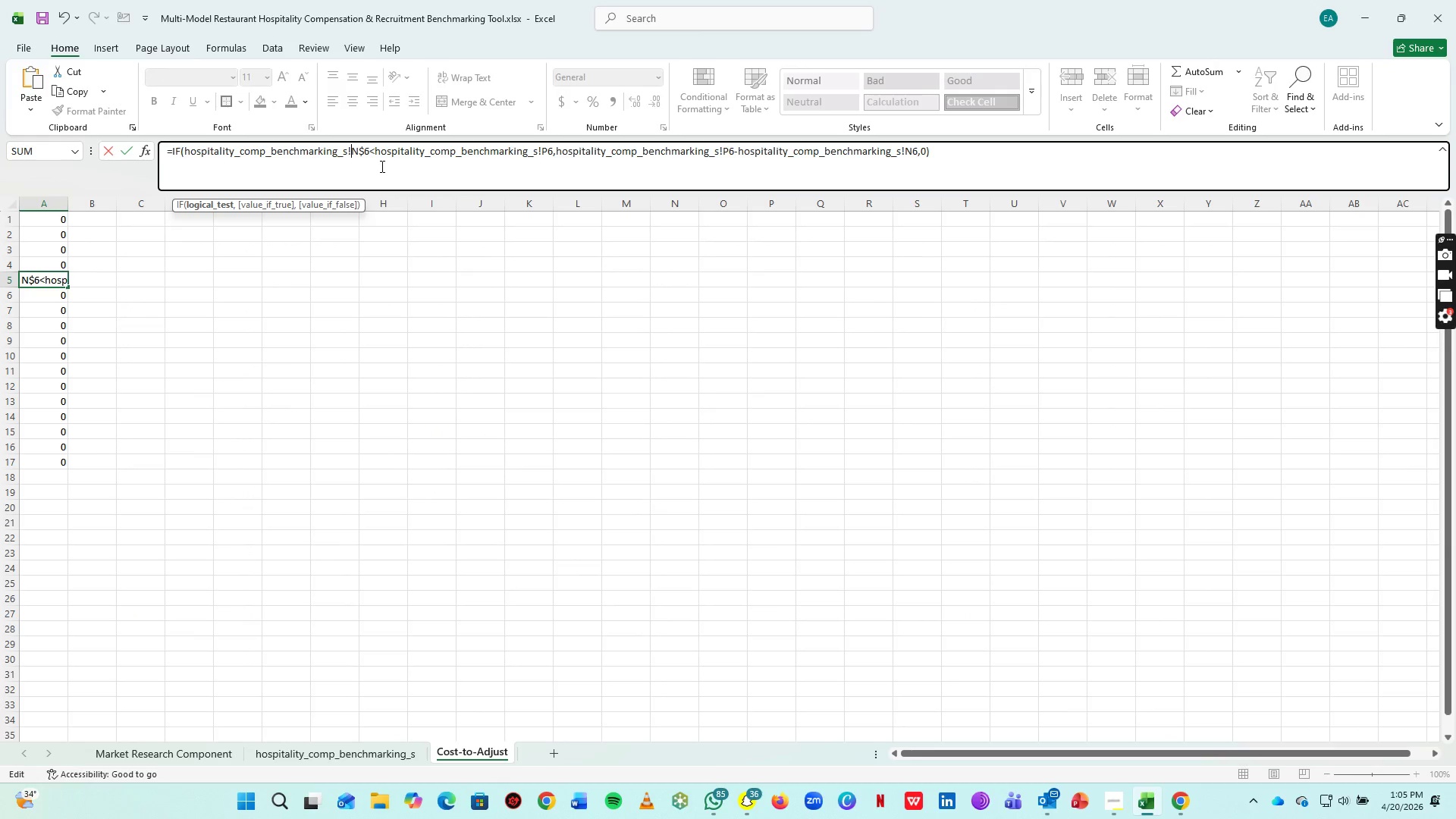 
key(Shift+ShiftRight)
 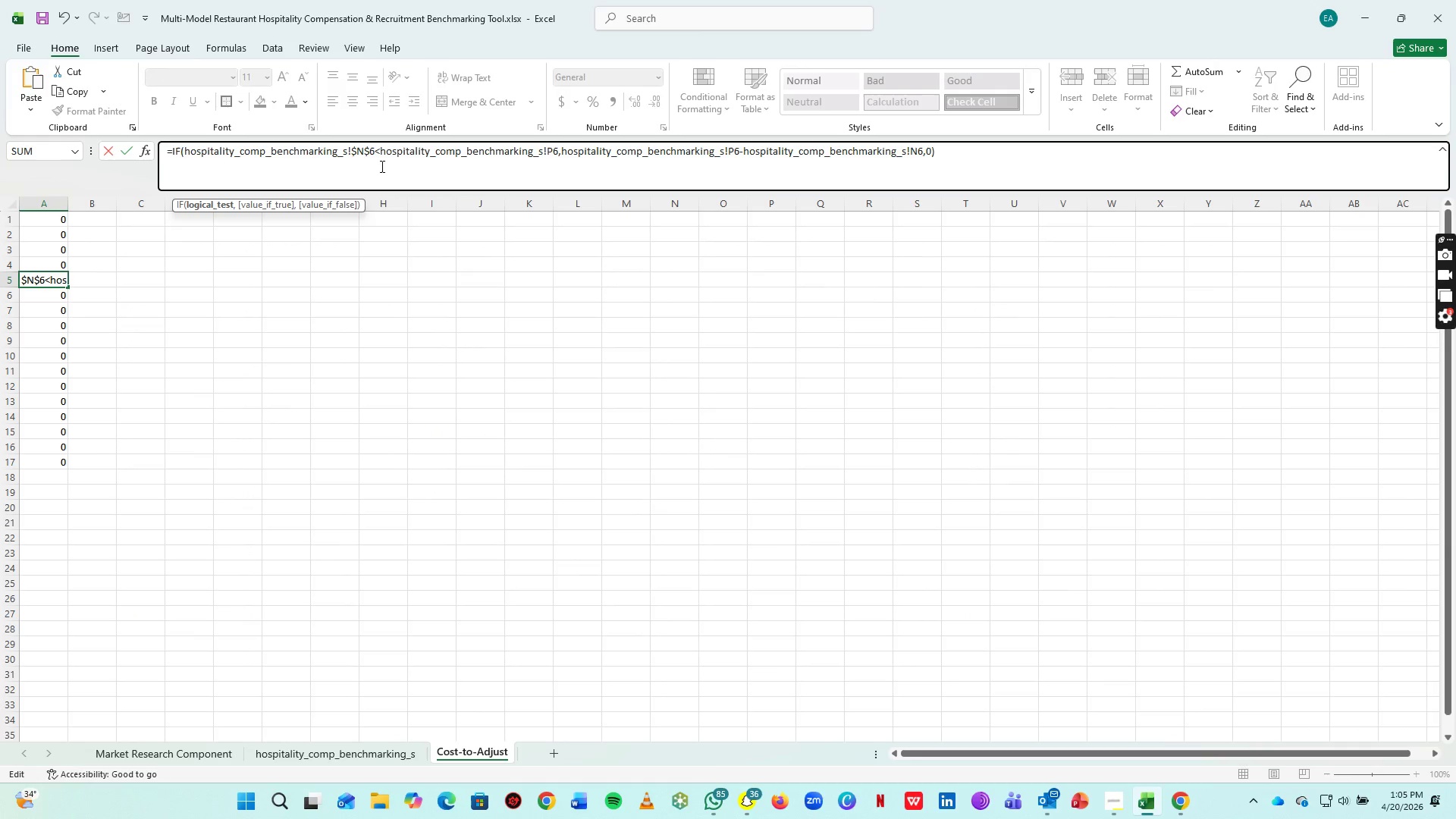 
key(Shift+4)
 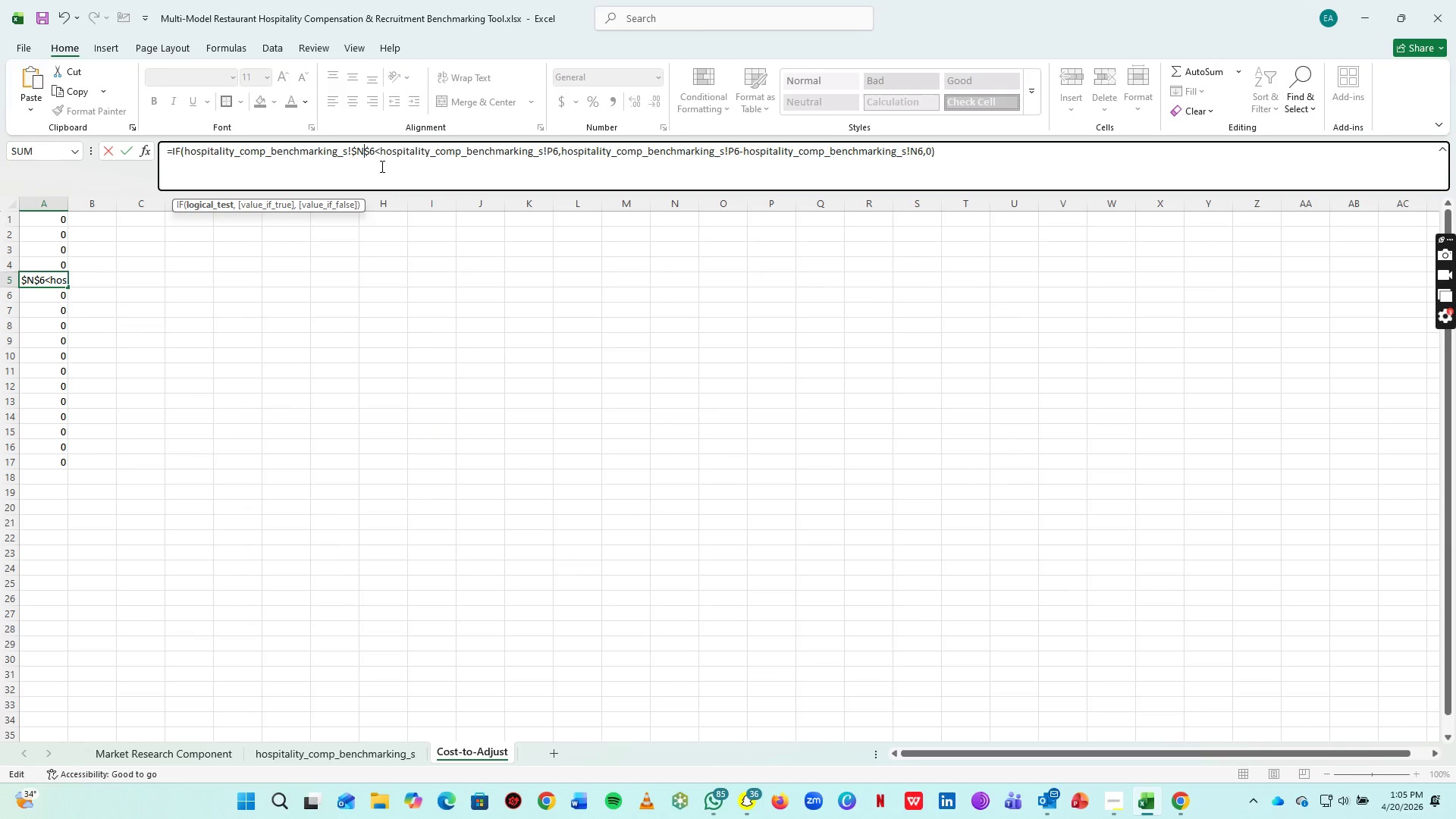 
hold_key(key=ArrowRight, duration=1.51)
 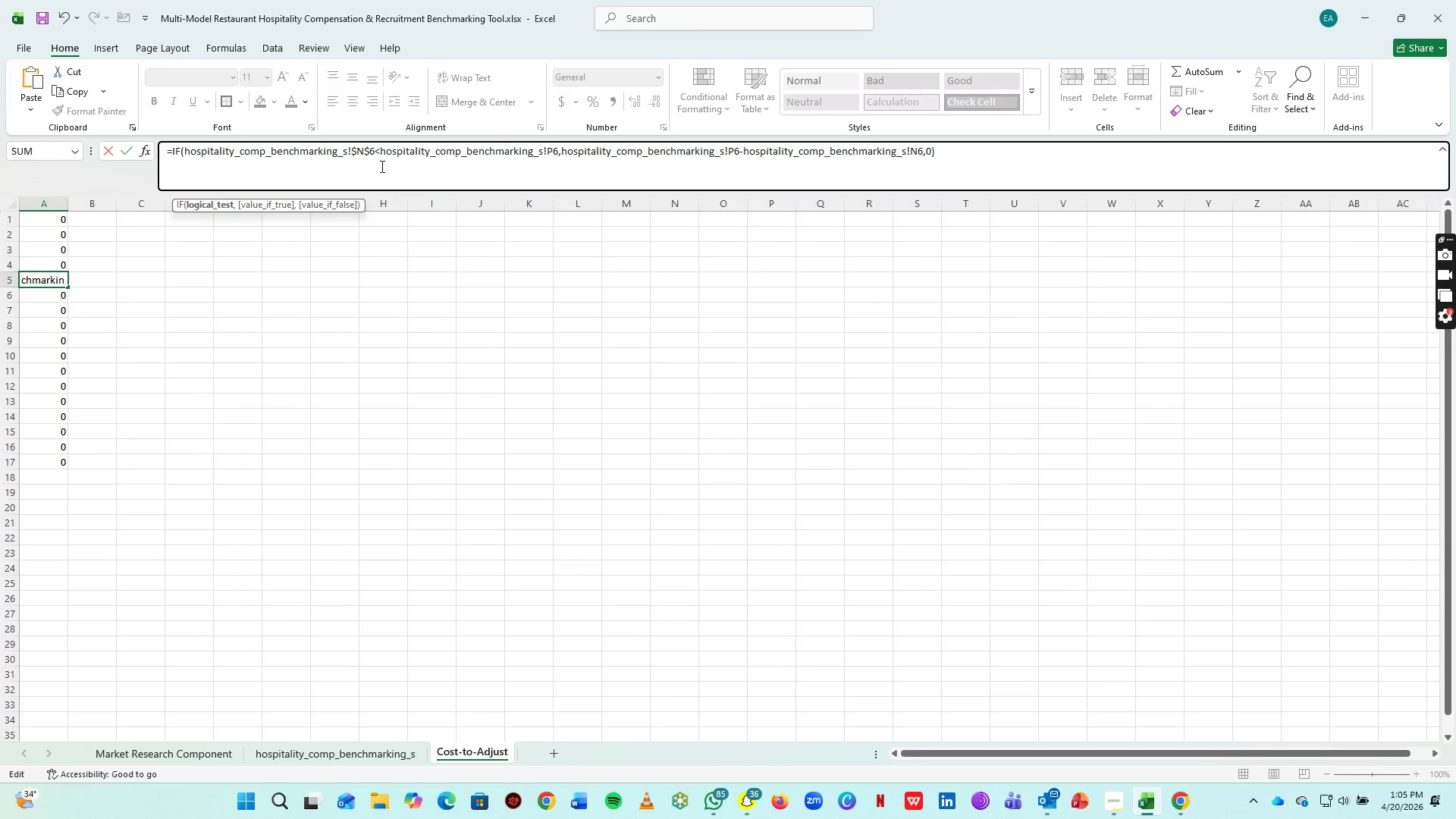 
hold_key(key=ArrowRight, duration=0.78)
 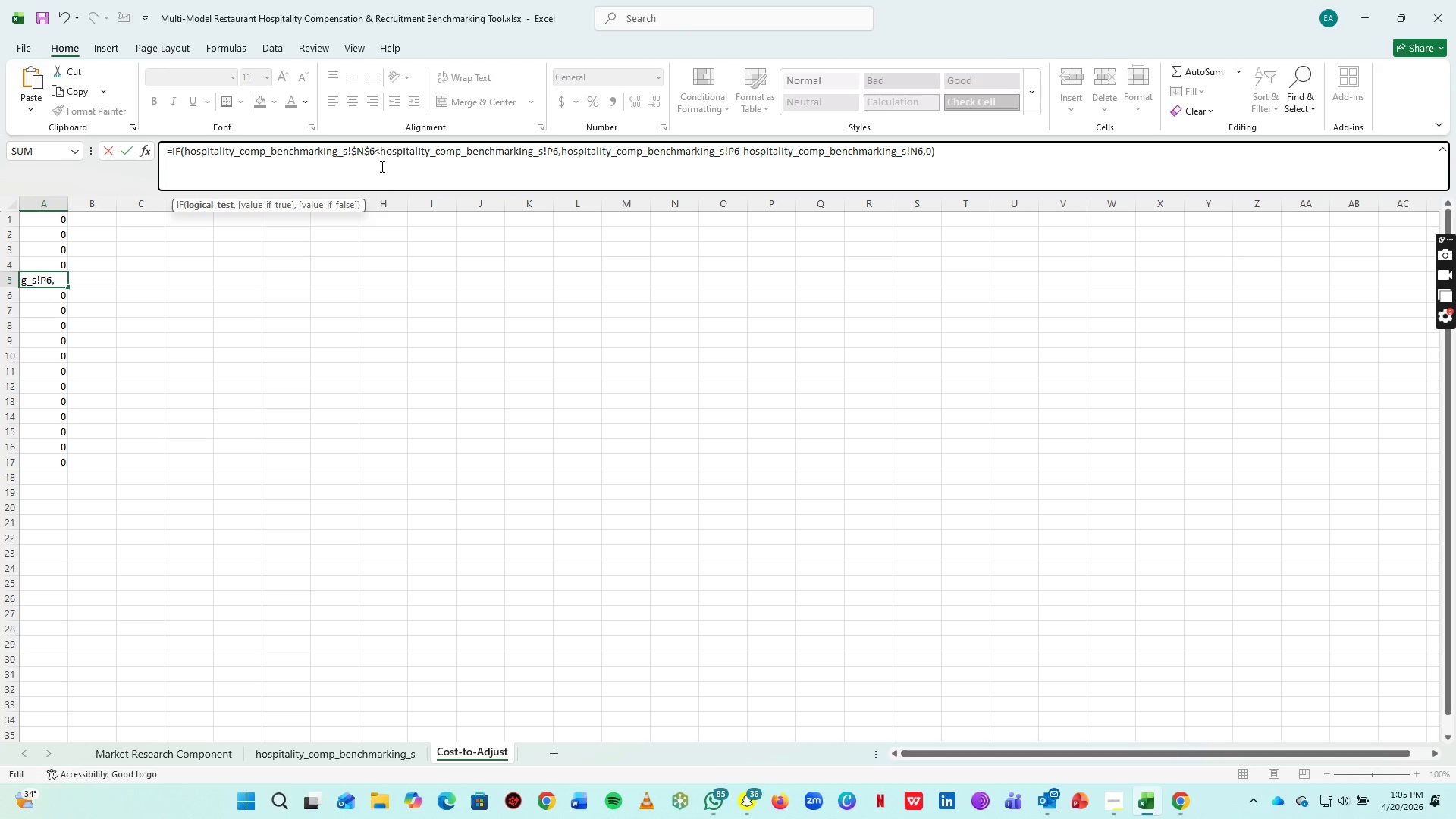 
key(ArrowRight)
 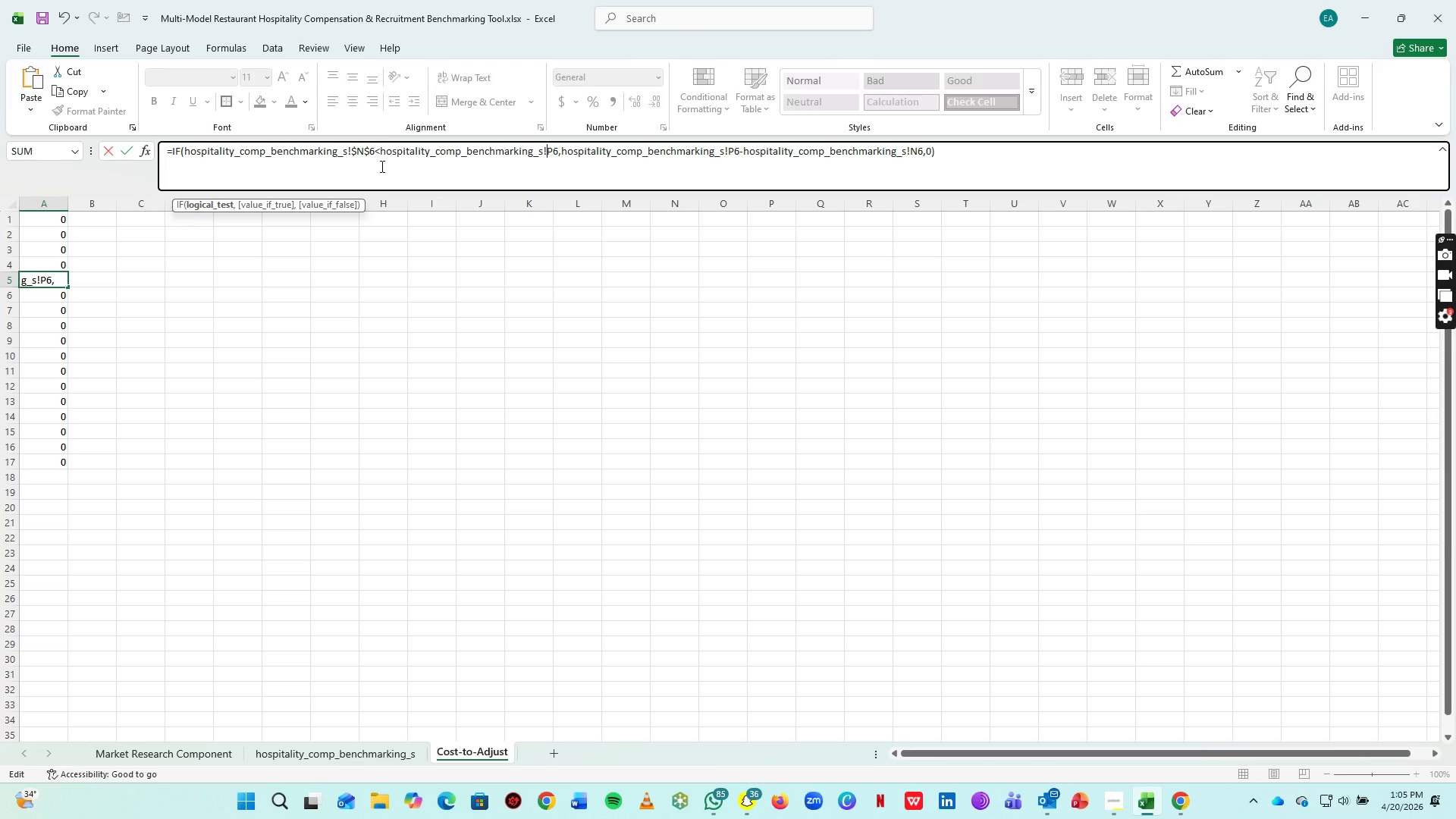 
key(Shift+4)
 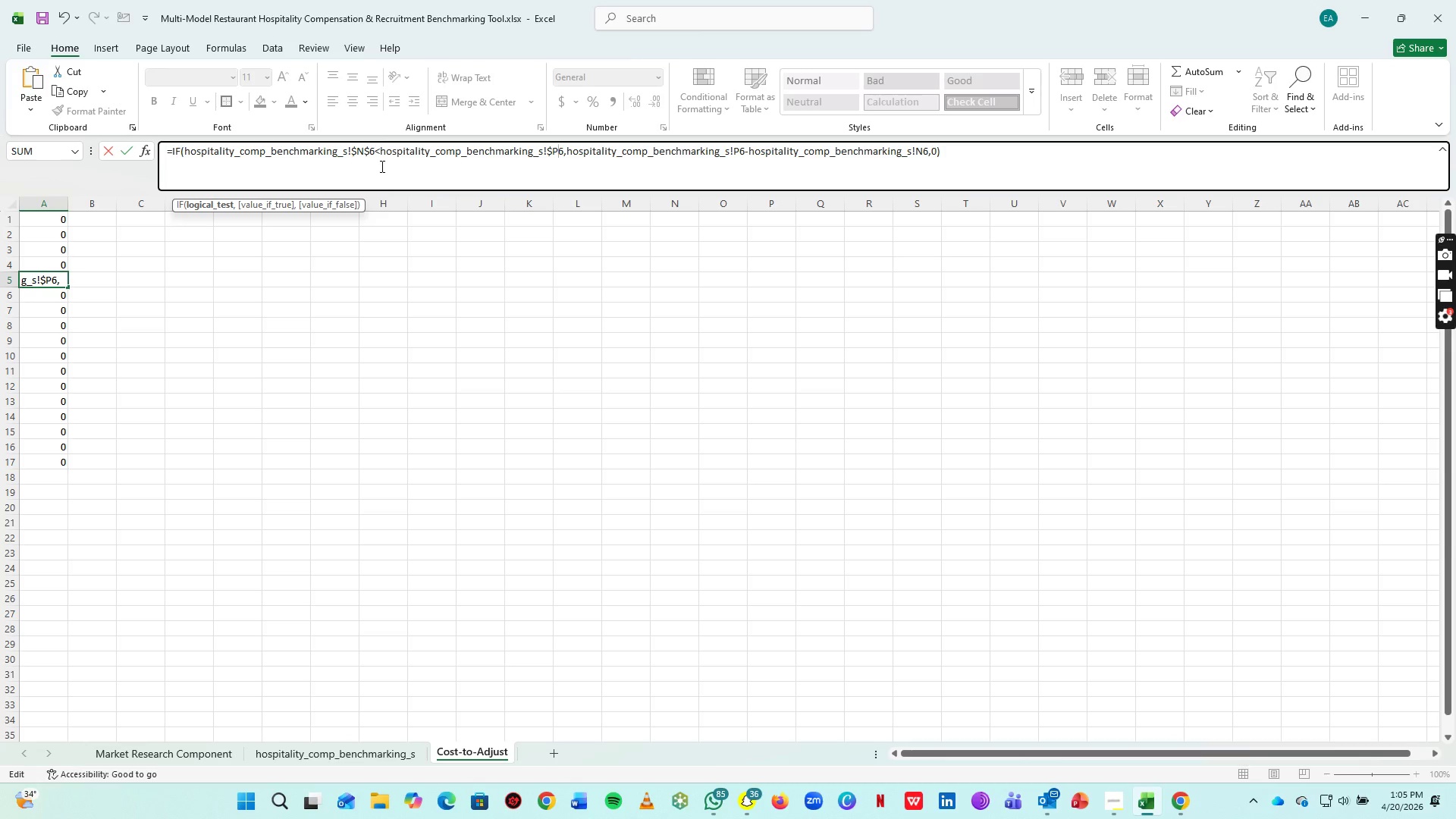 
key(ArrowRight)
 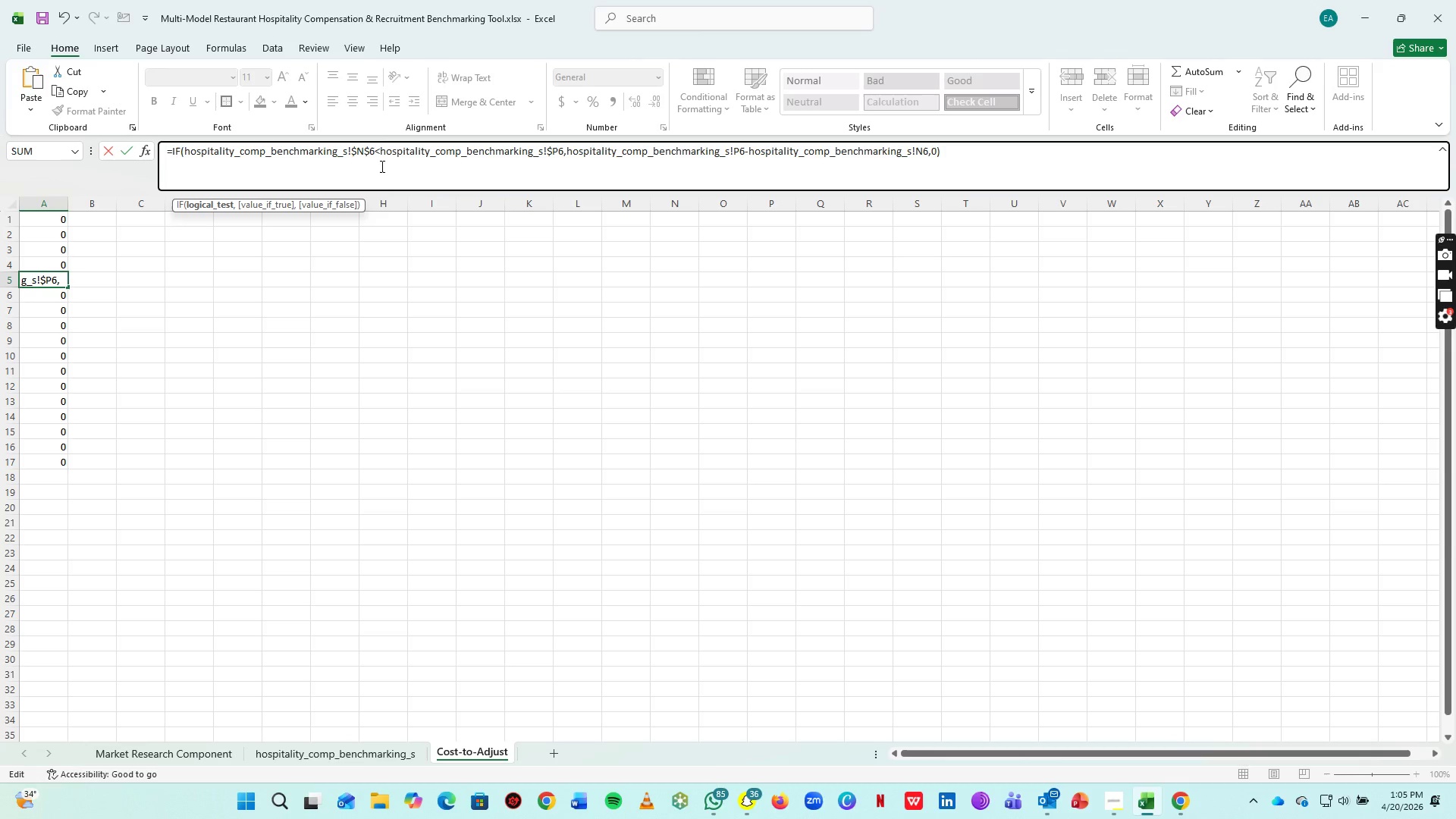 
key(Shift+ShiftRight)
 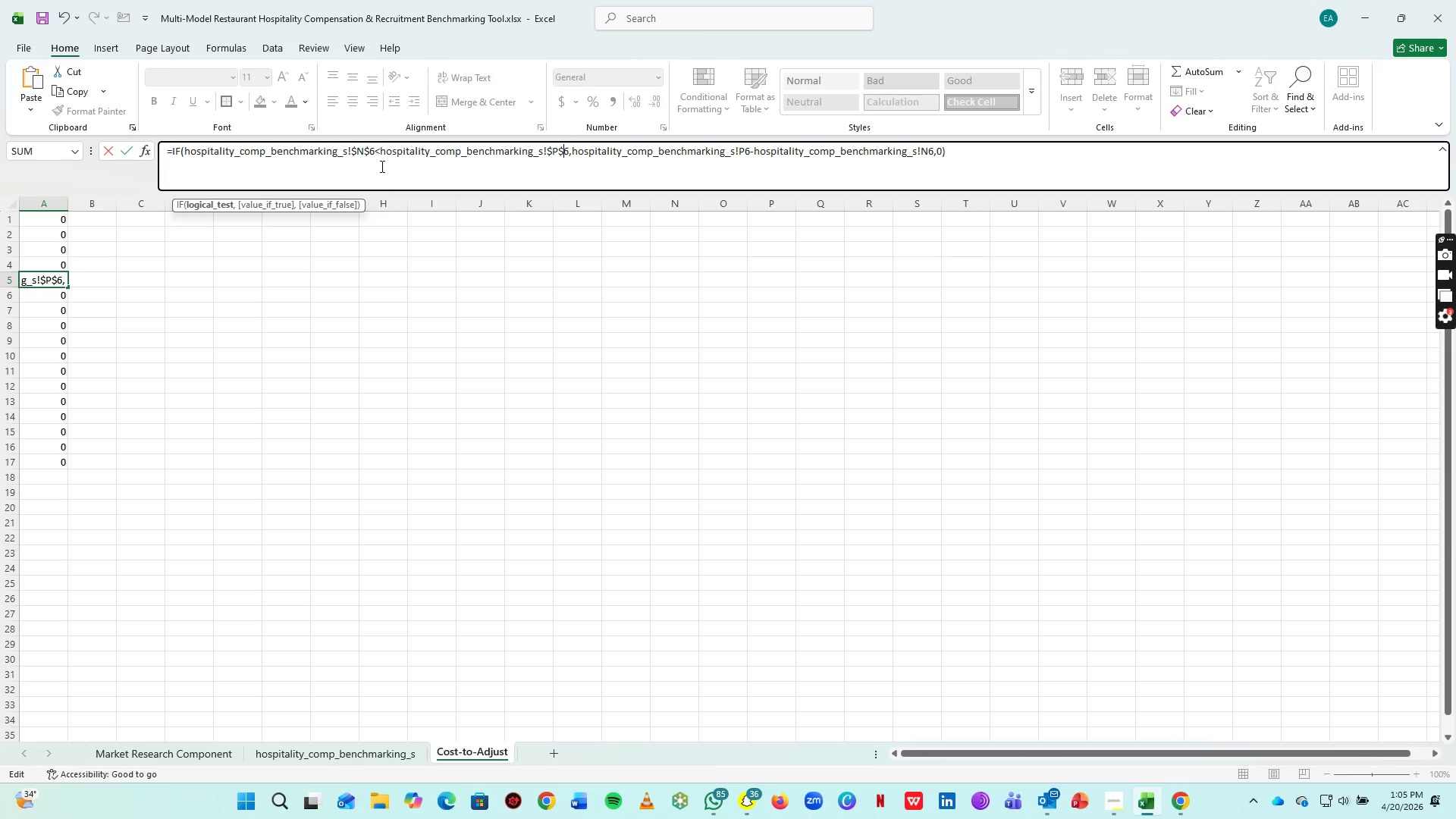 
key(Shift+4)
 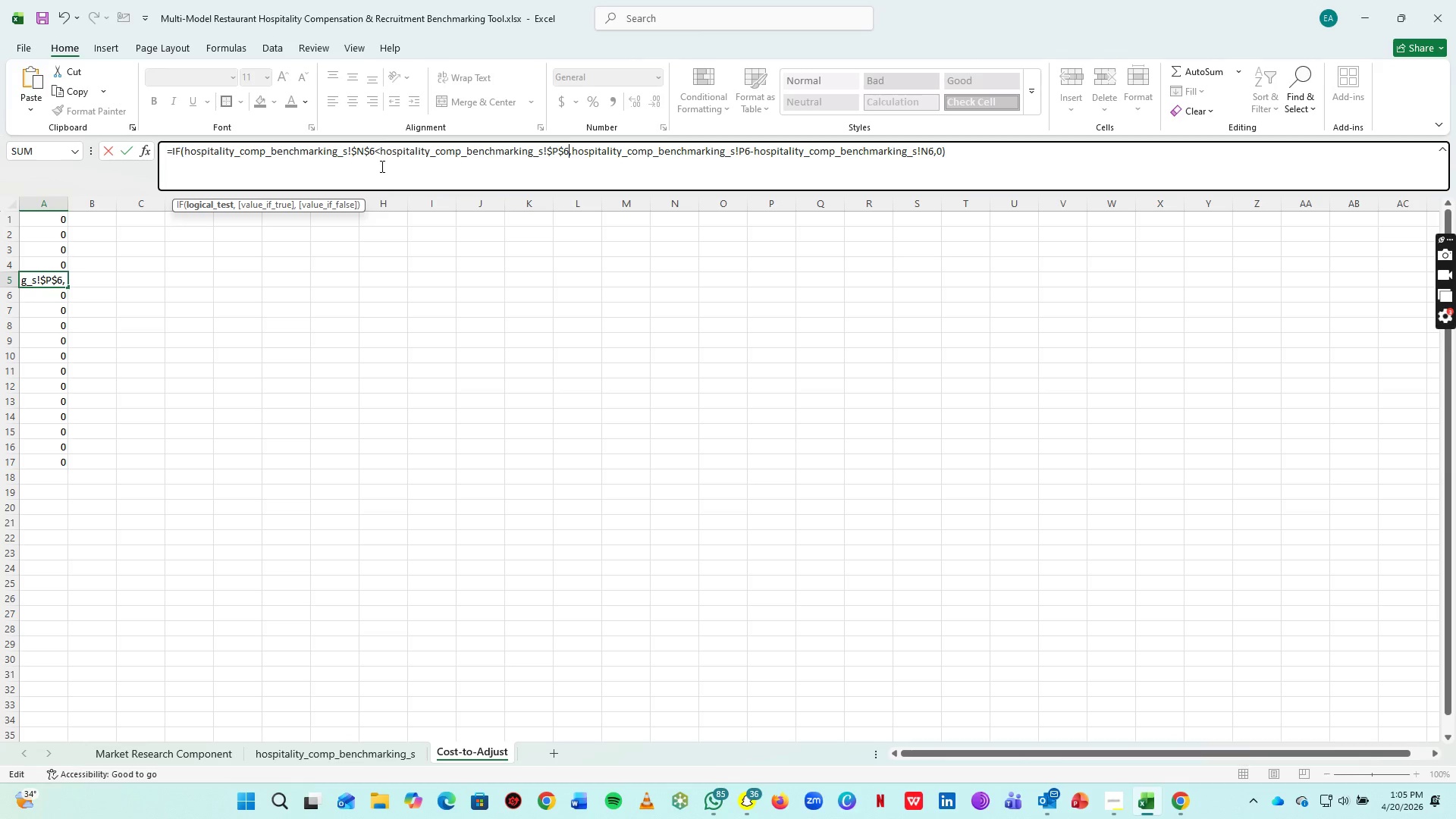 
hold_key(key=ArrowRight, duration=1.52)
 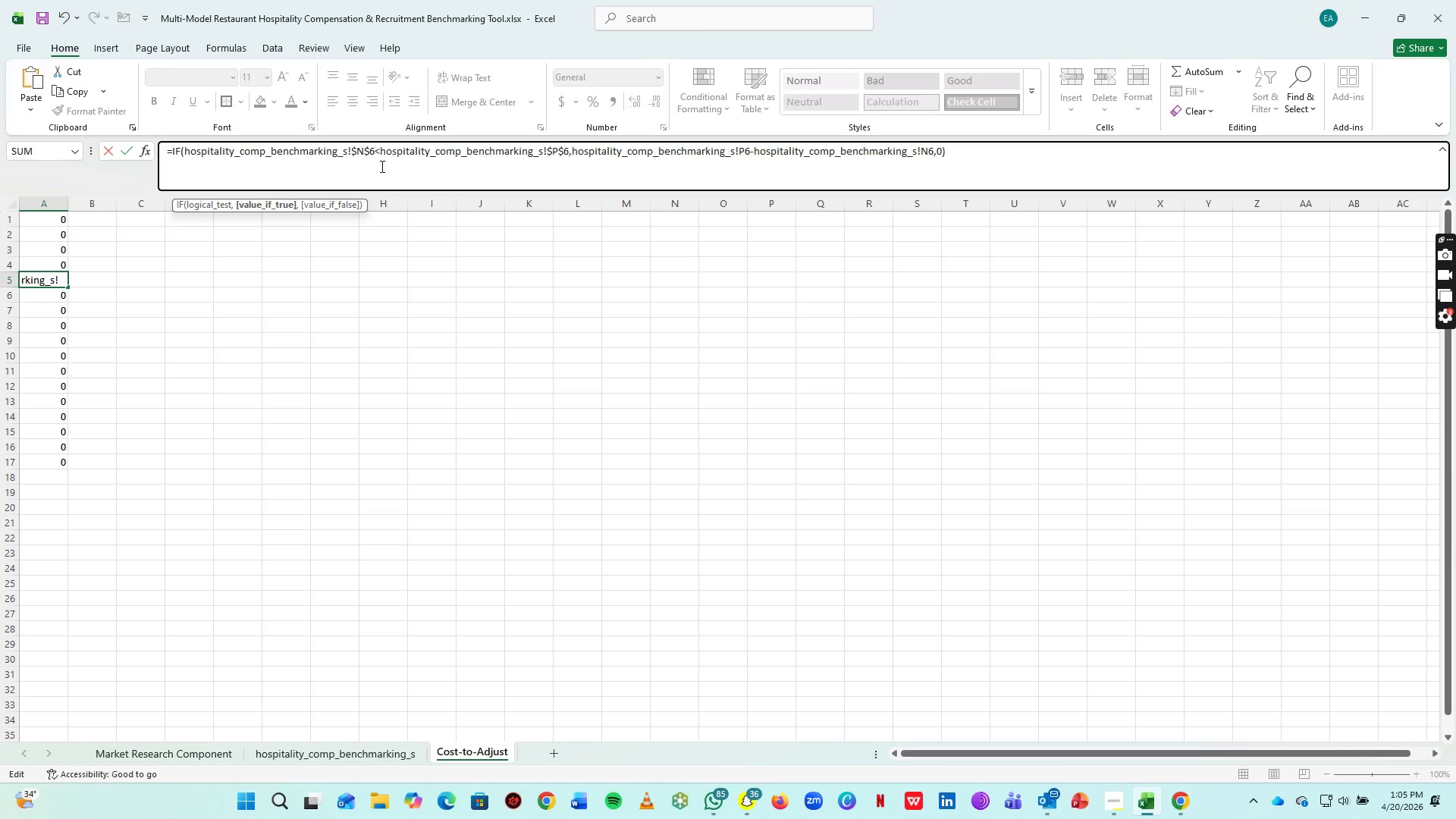 
key(ArrowRight)
 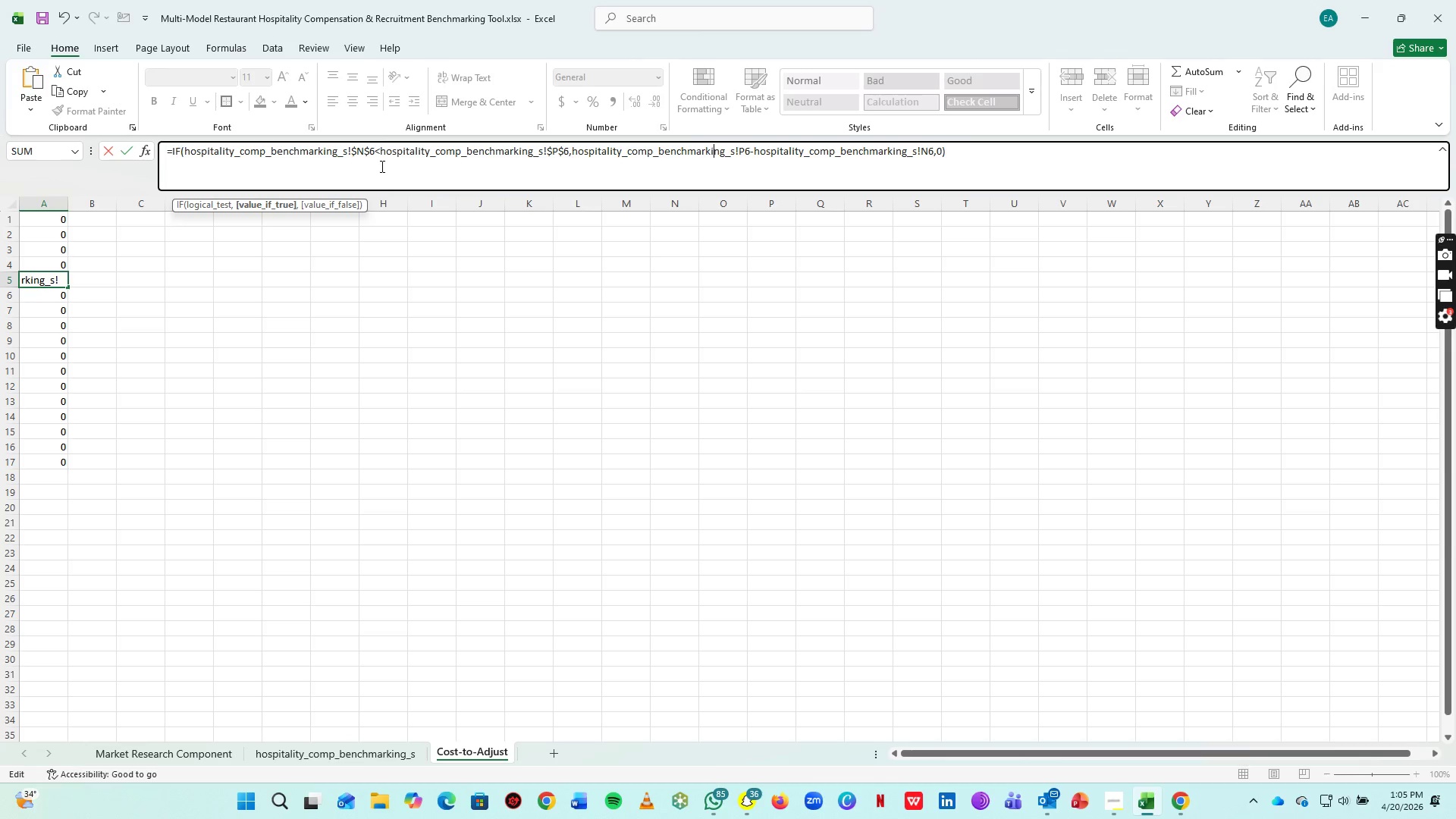 
key(ArrowRight)
 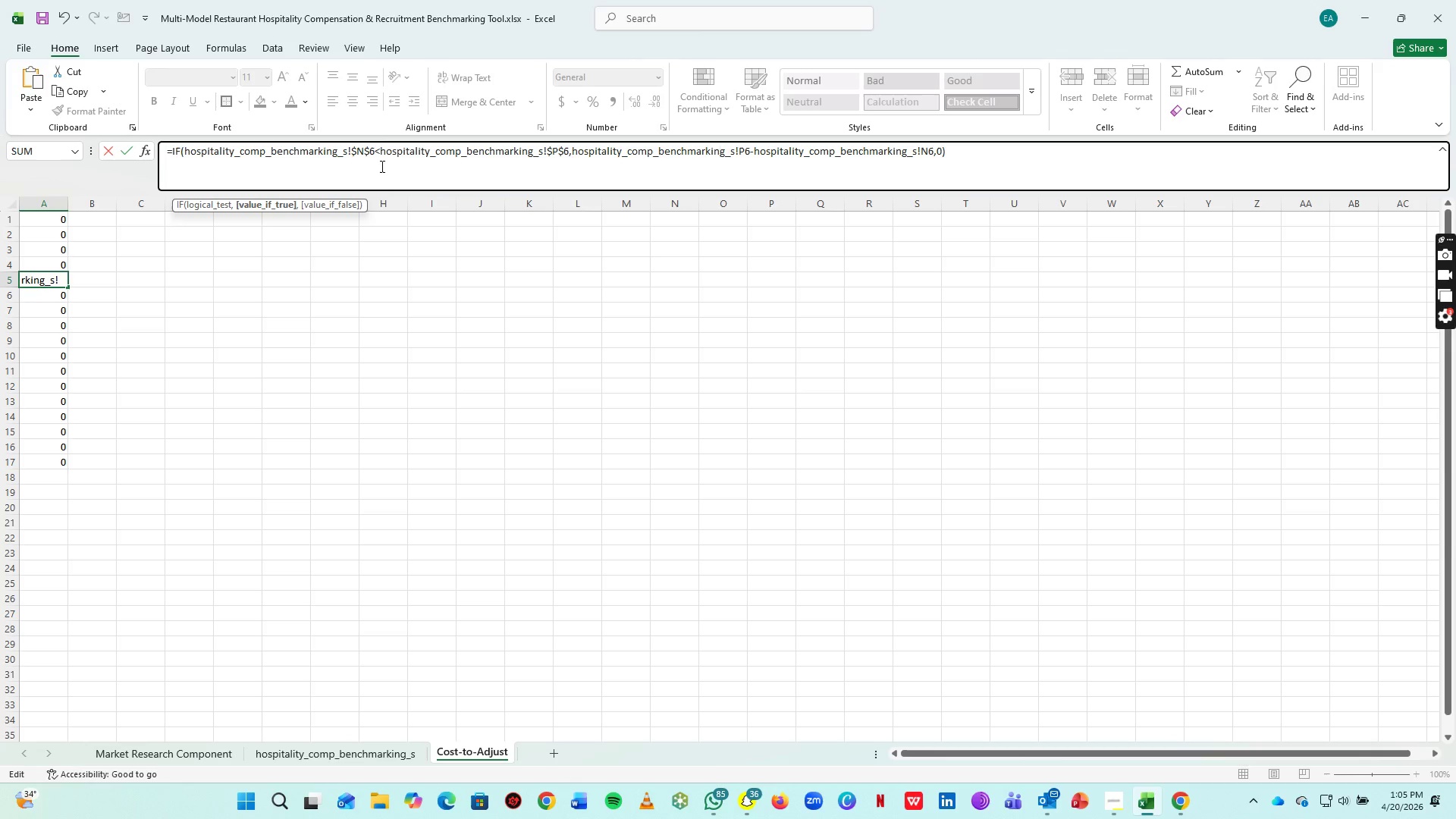 
hold_key(key=ArrowRight, duration=0.66)
 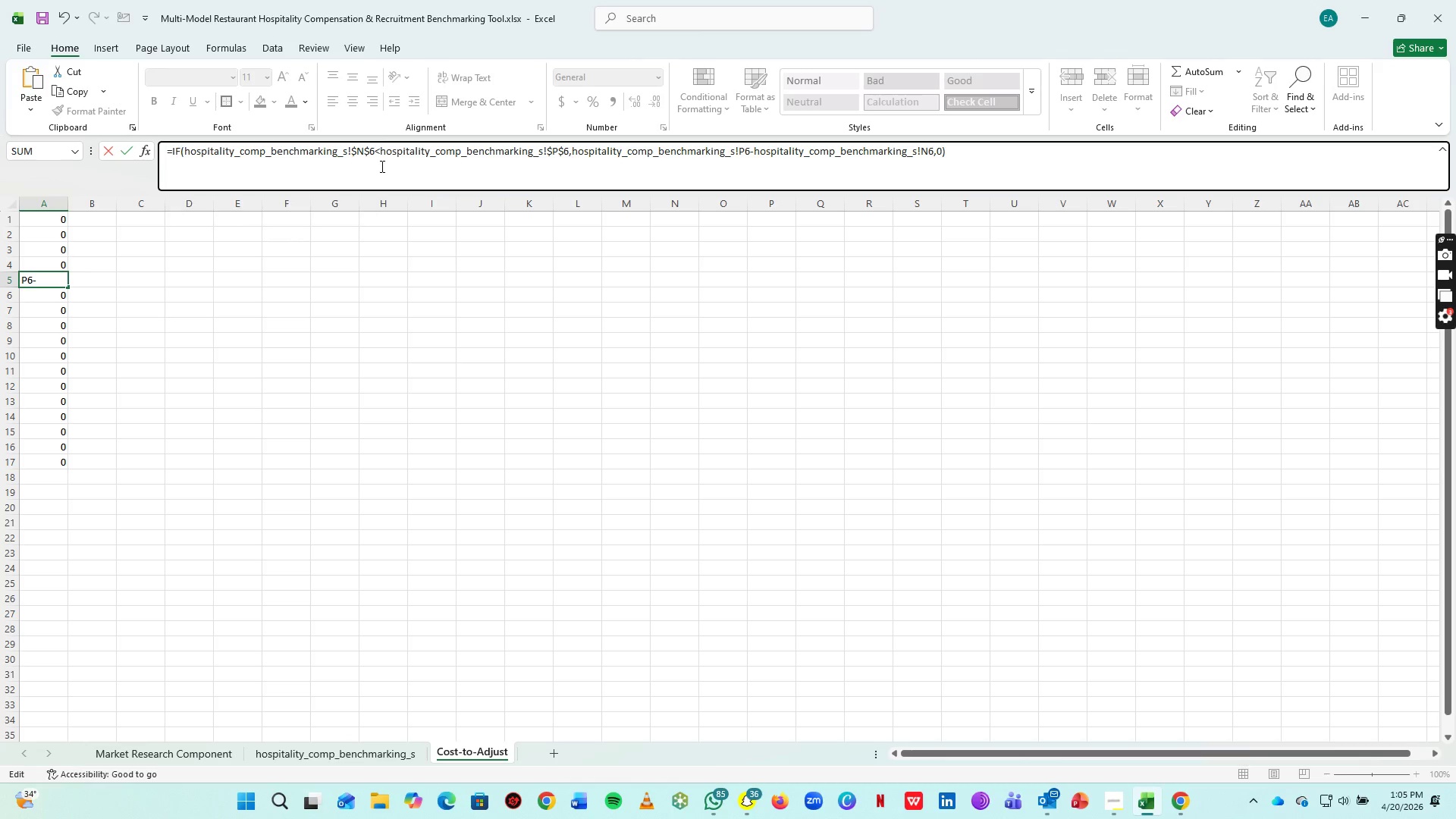 
key(ArrowUp)
 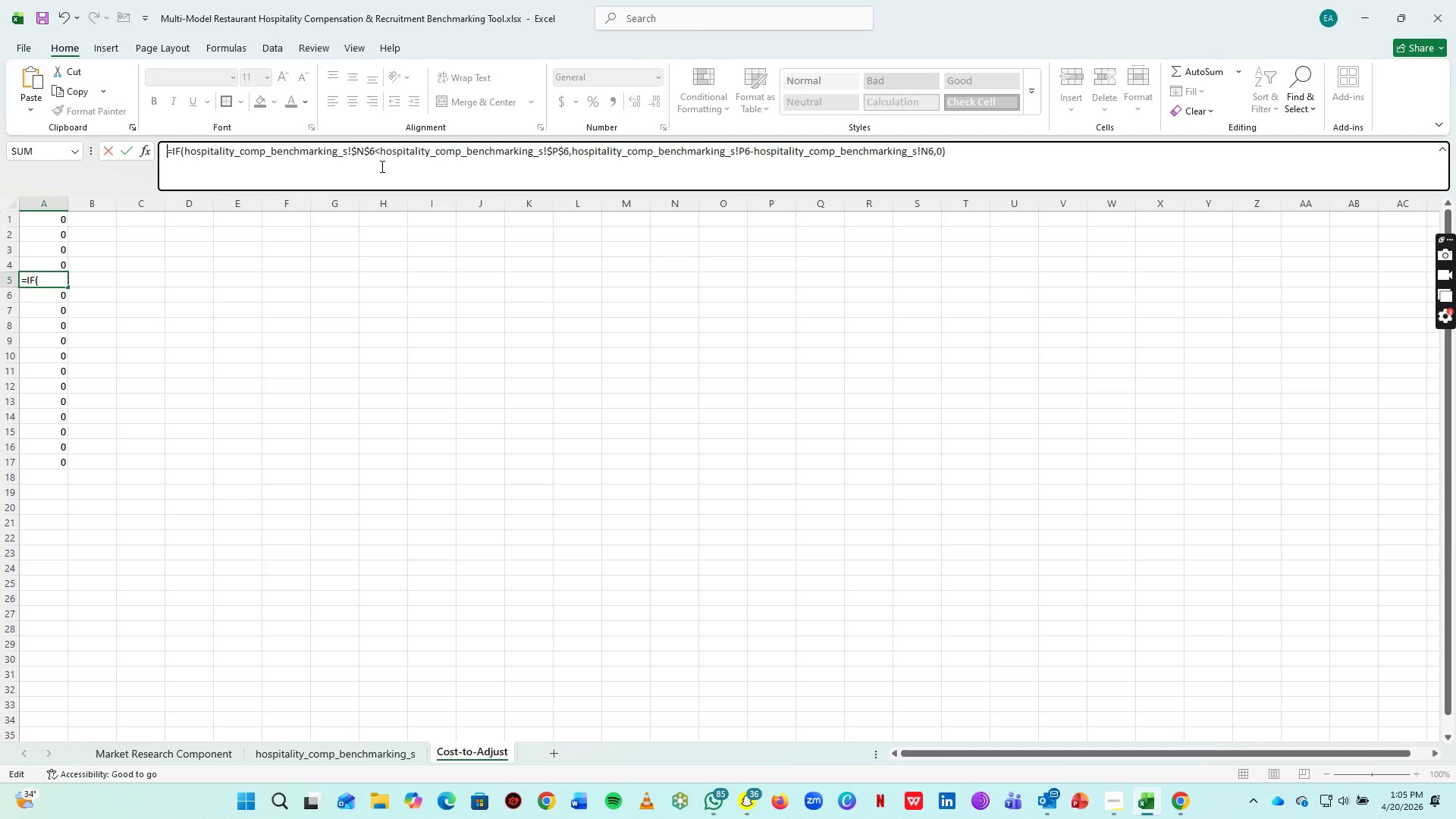 
hold_key(key=ArrowRight, duration=0.47)
 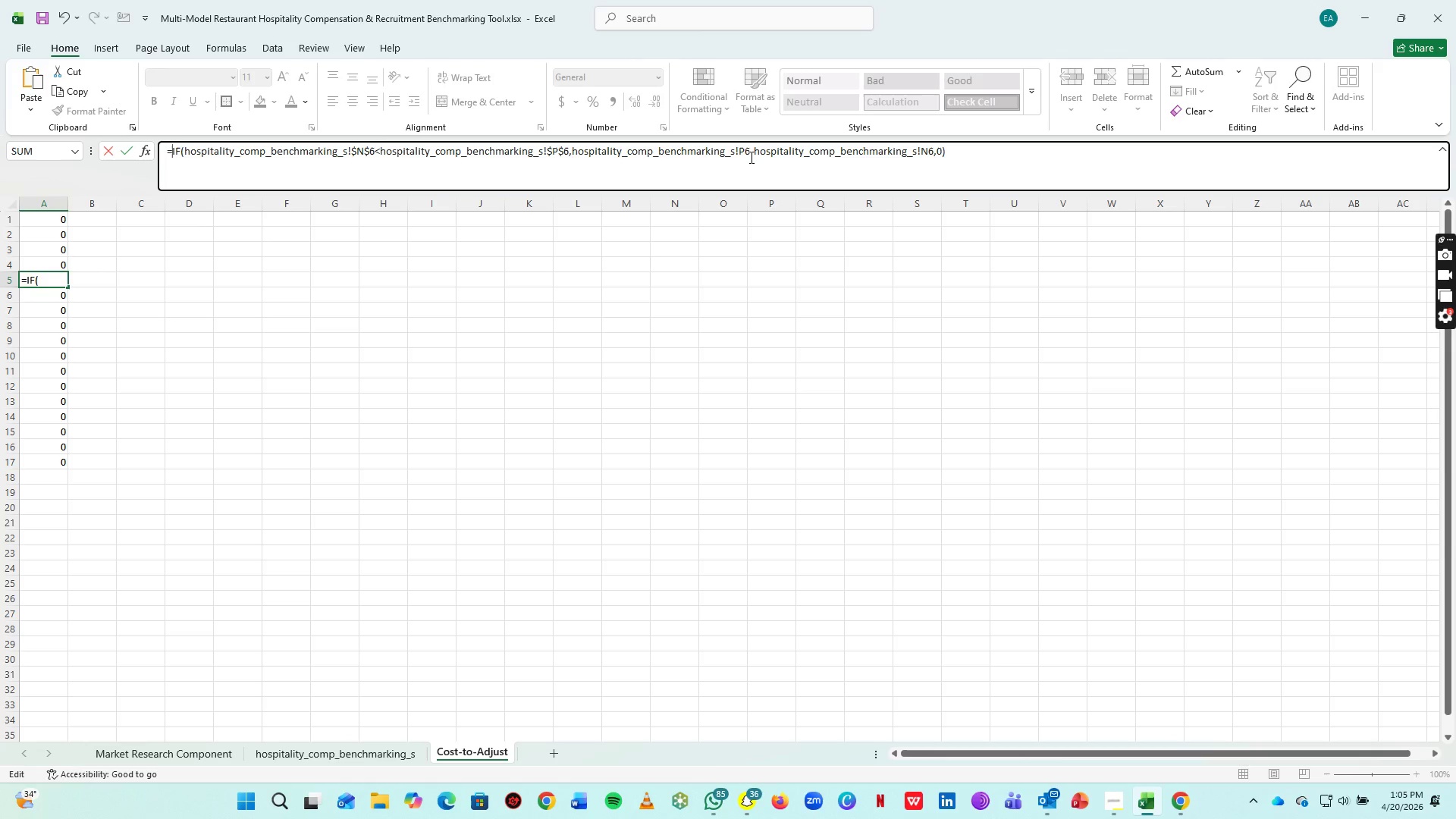 
left_click([739, 152])
 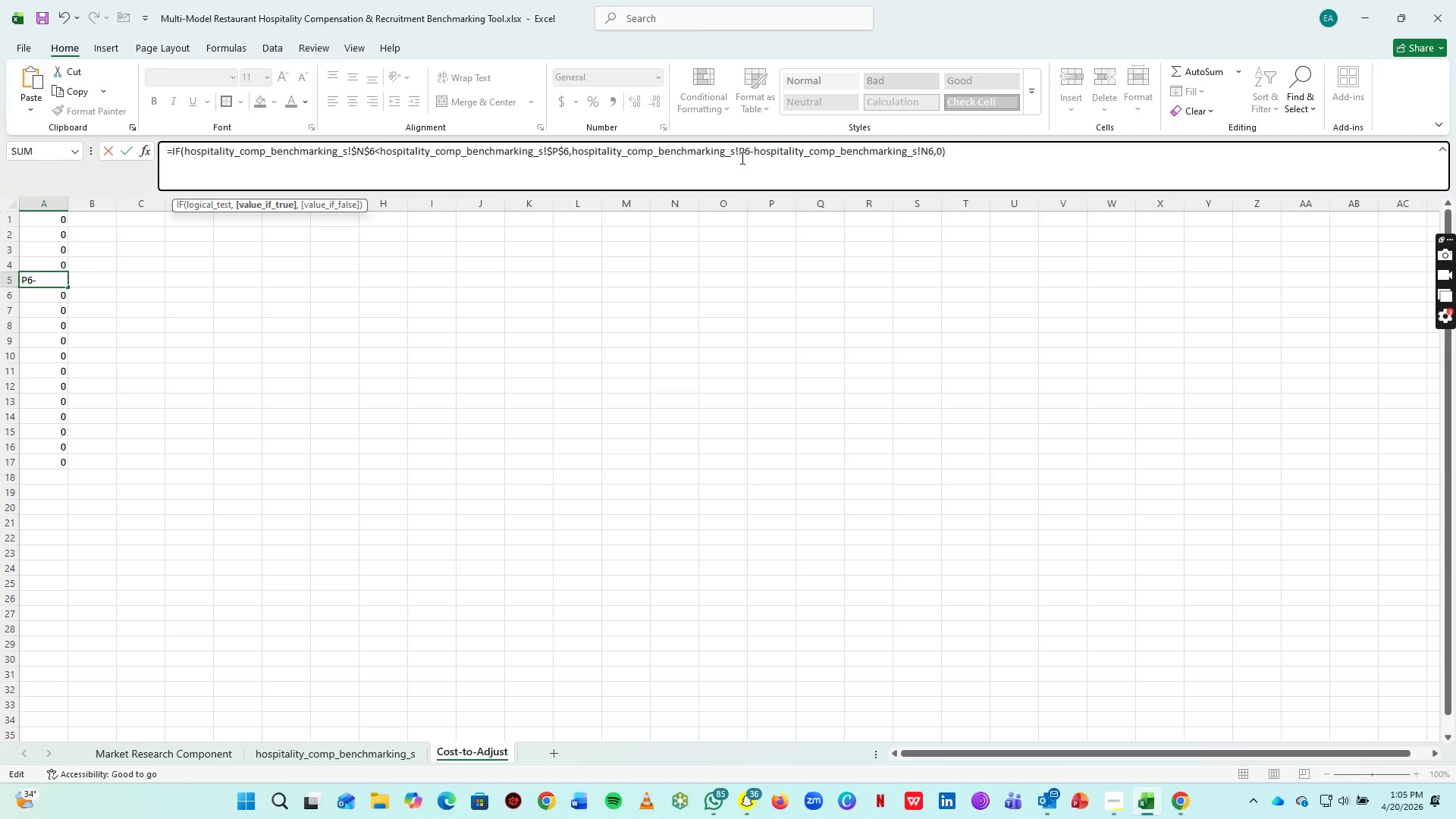 
key(4)
 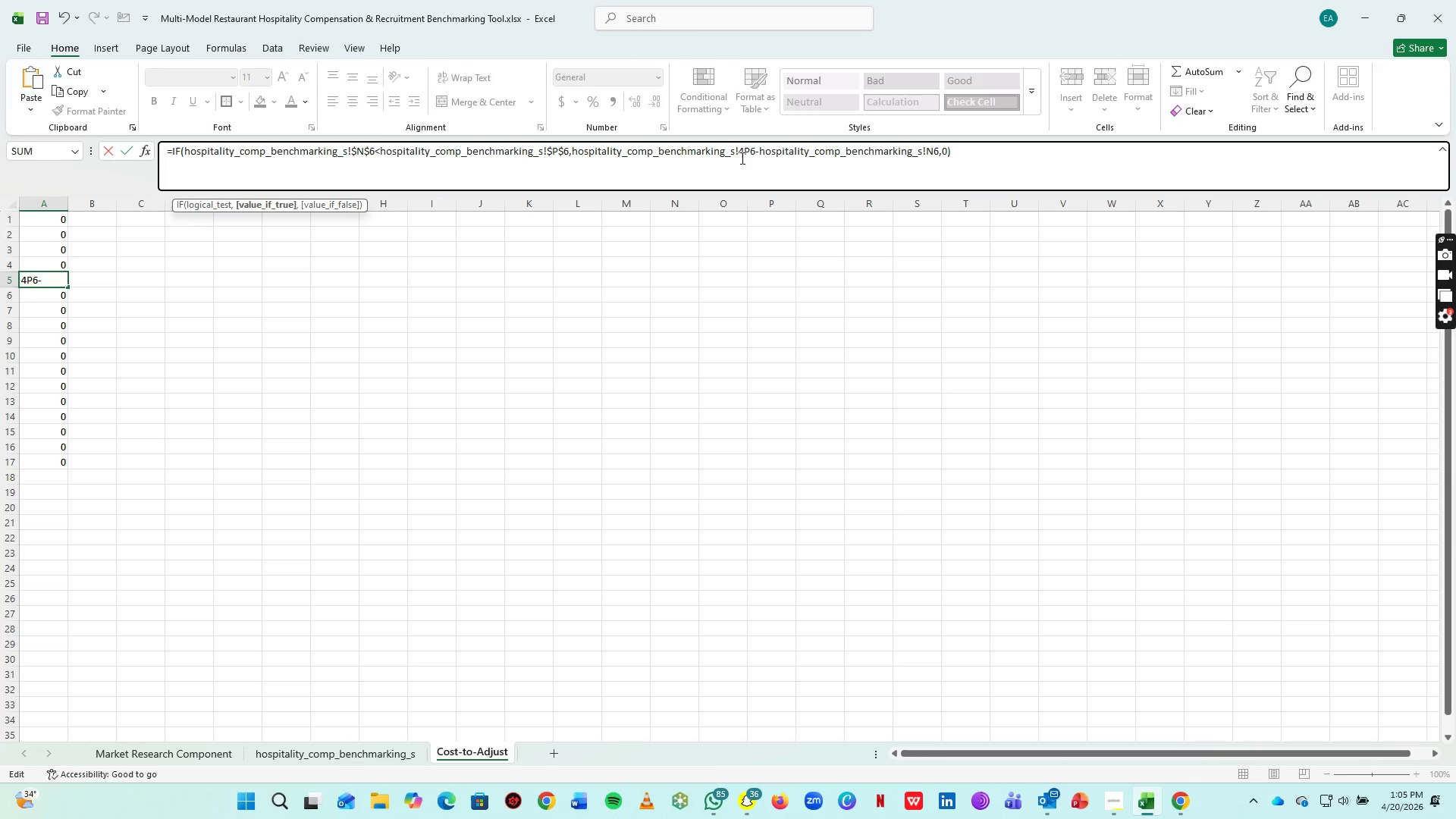 
key(Backspace)
 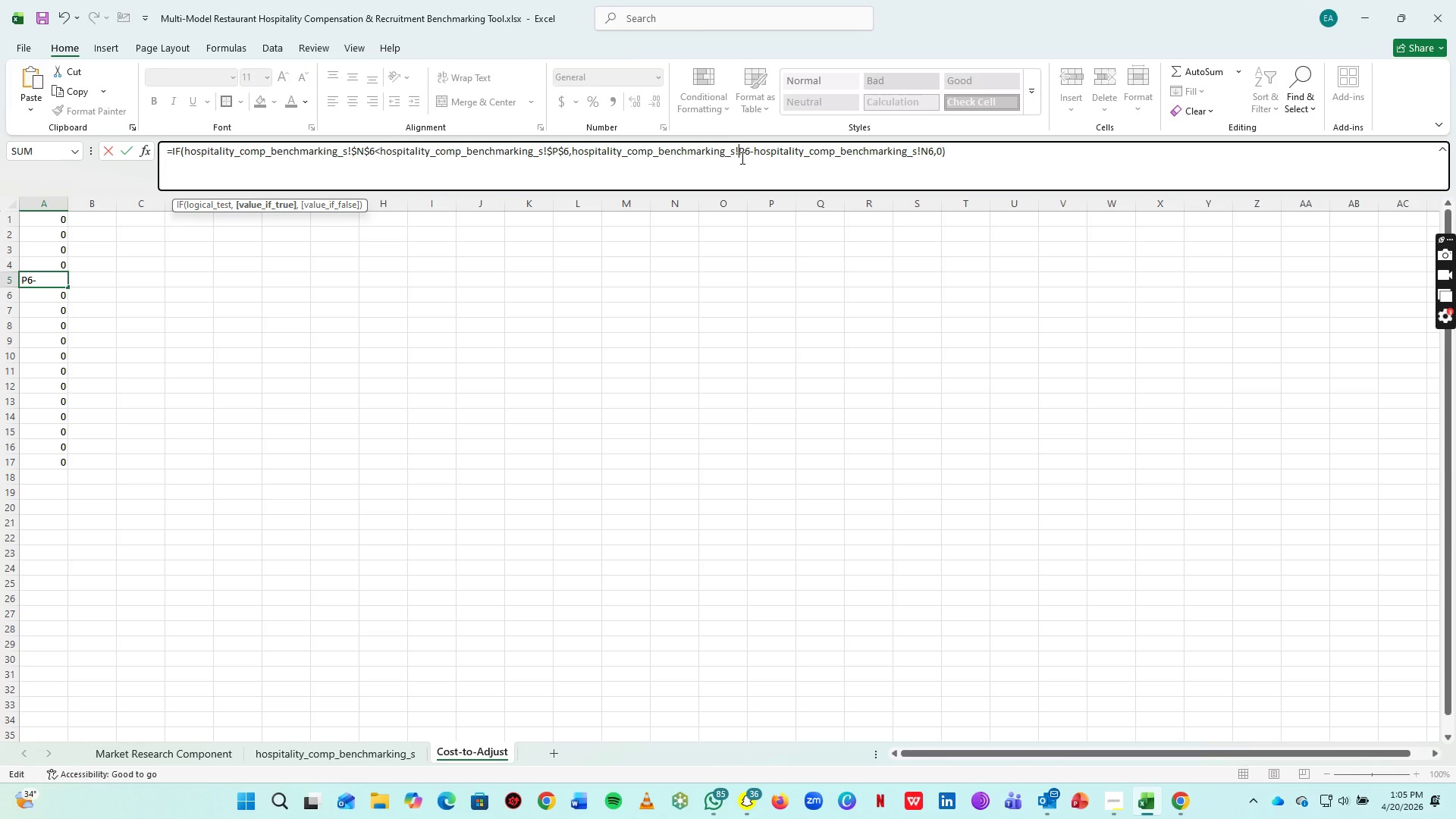 
key(Shift+ShiftRight)
 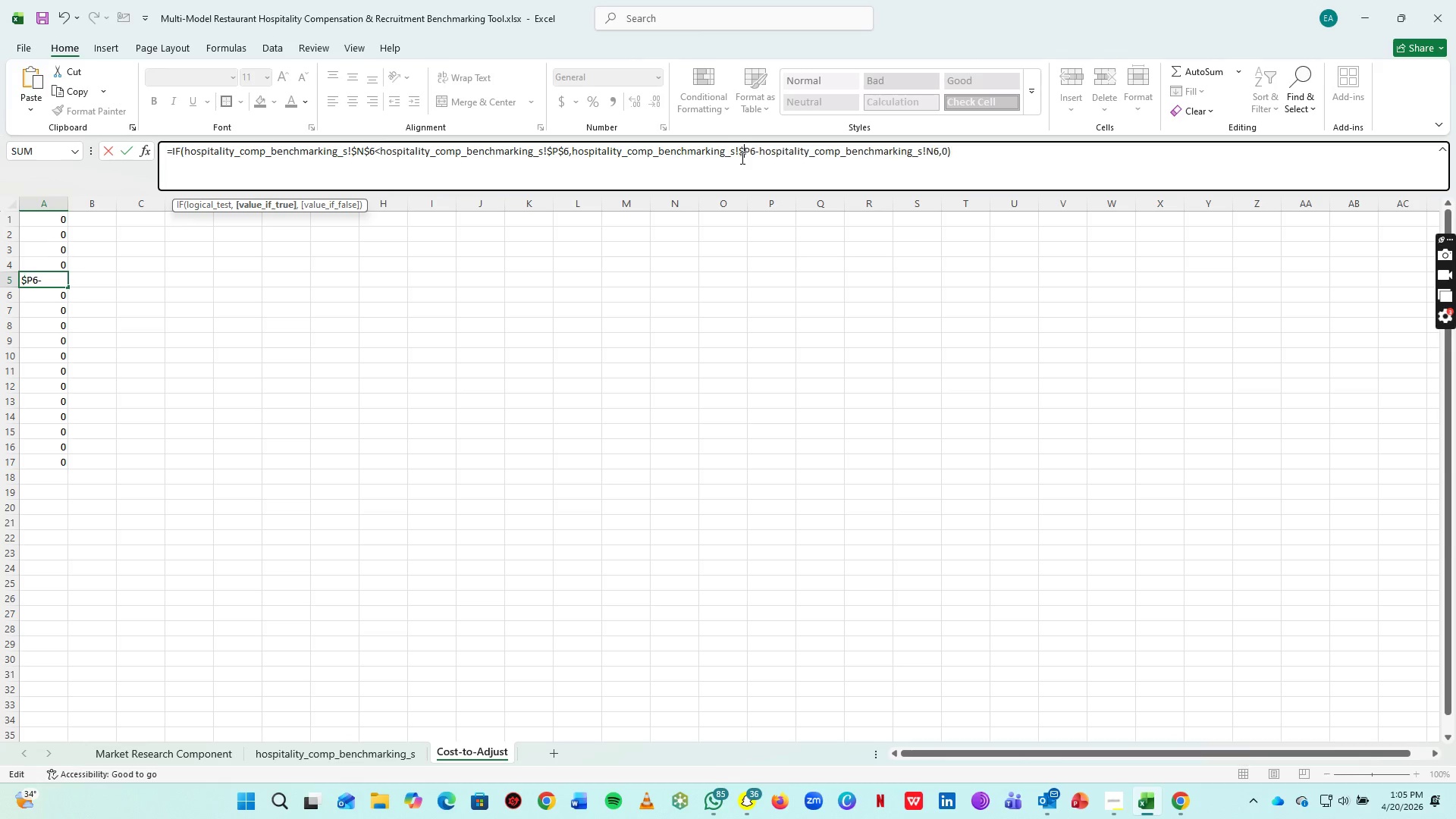 
key(Shift+4)
 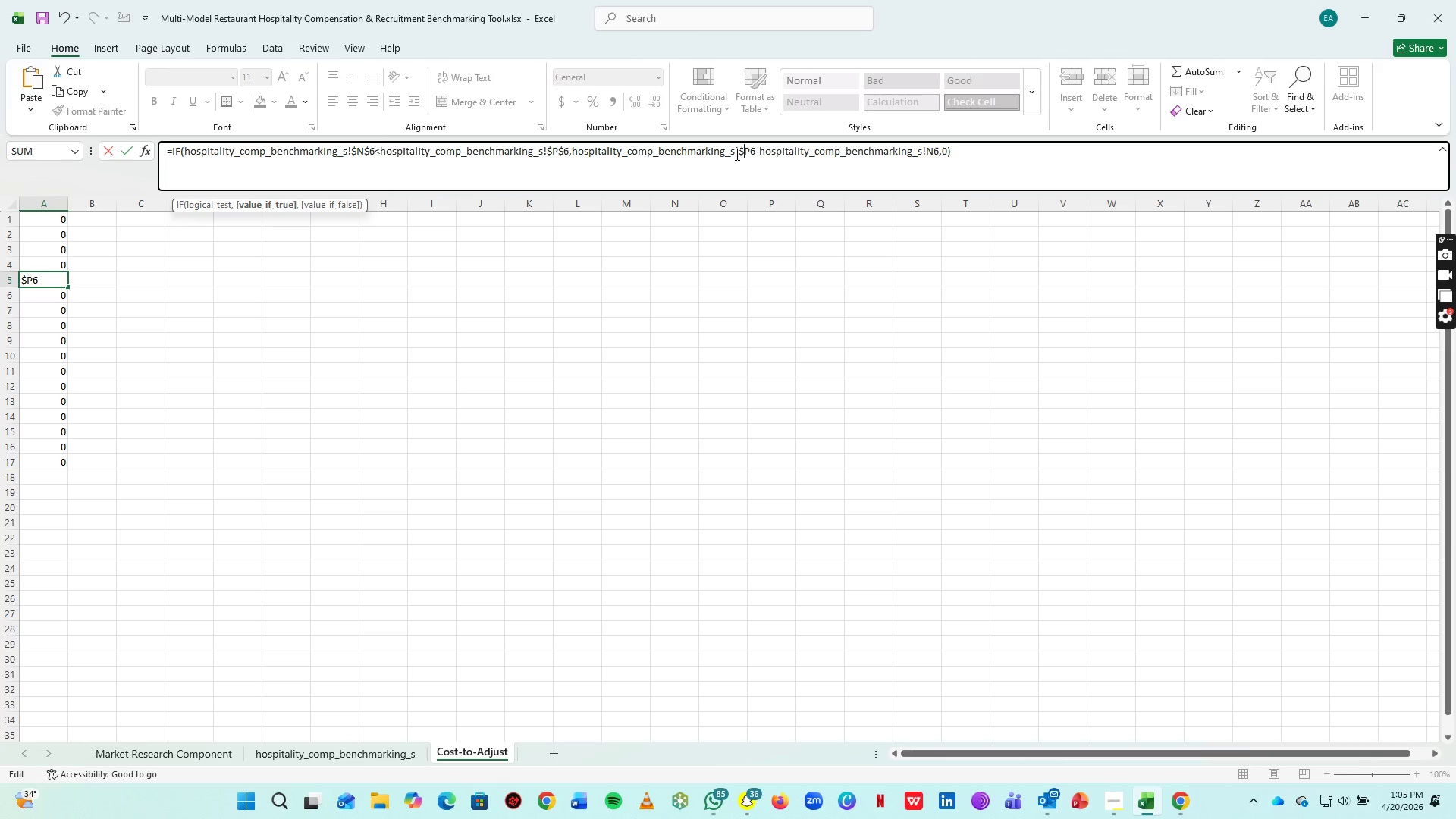 
key(ArrowRight)
 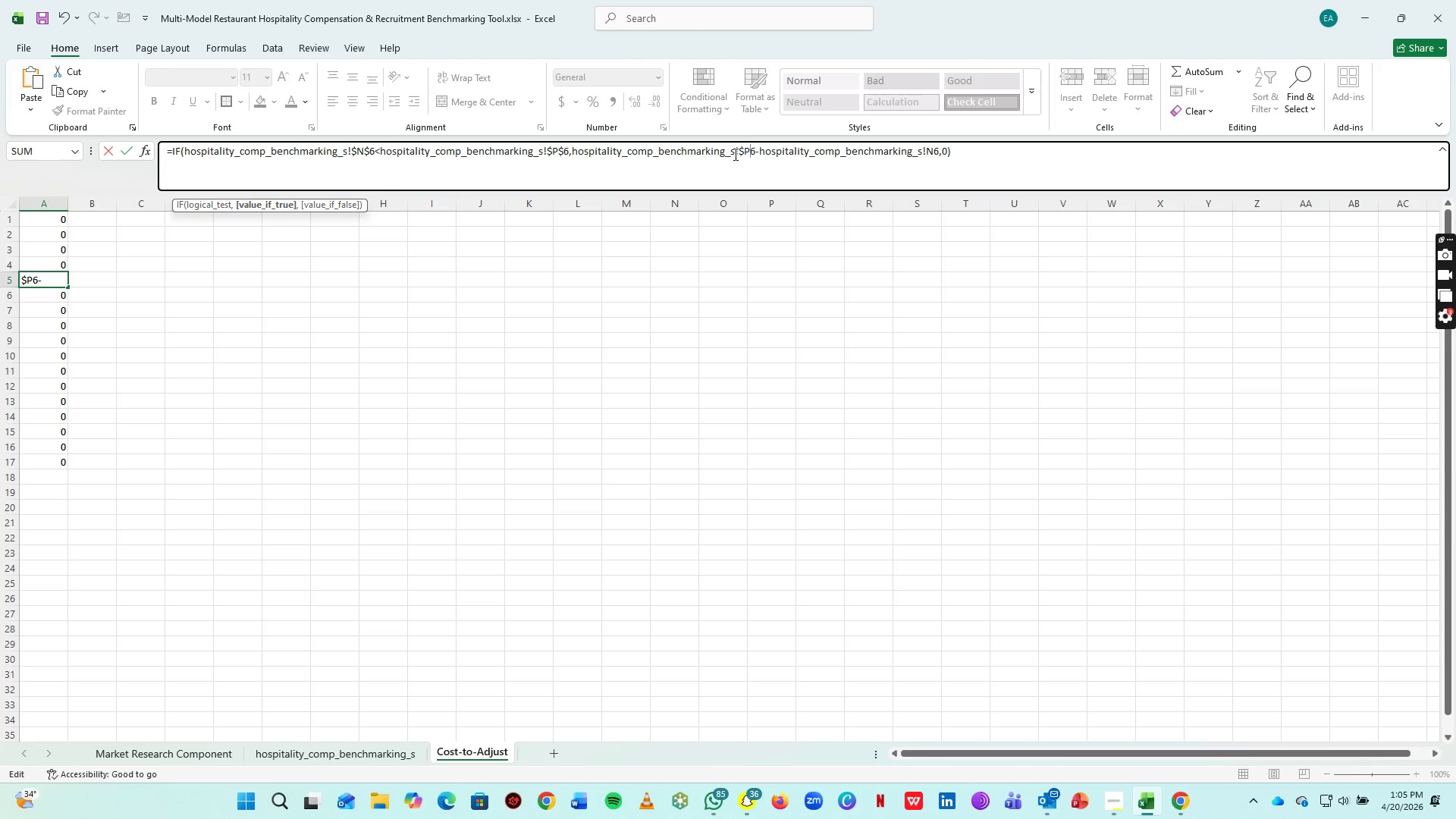 
key(ArrowLeft)
 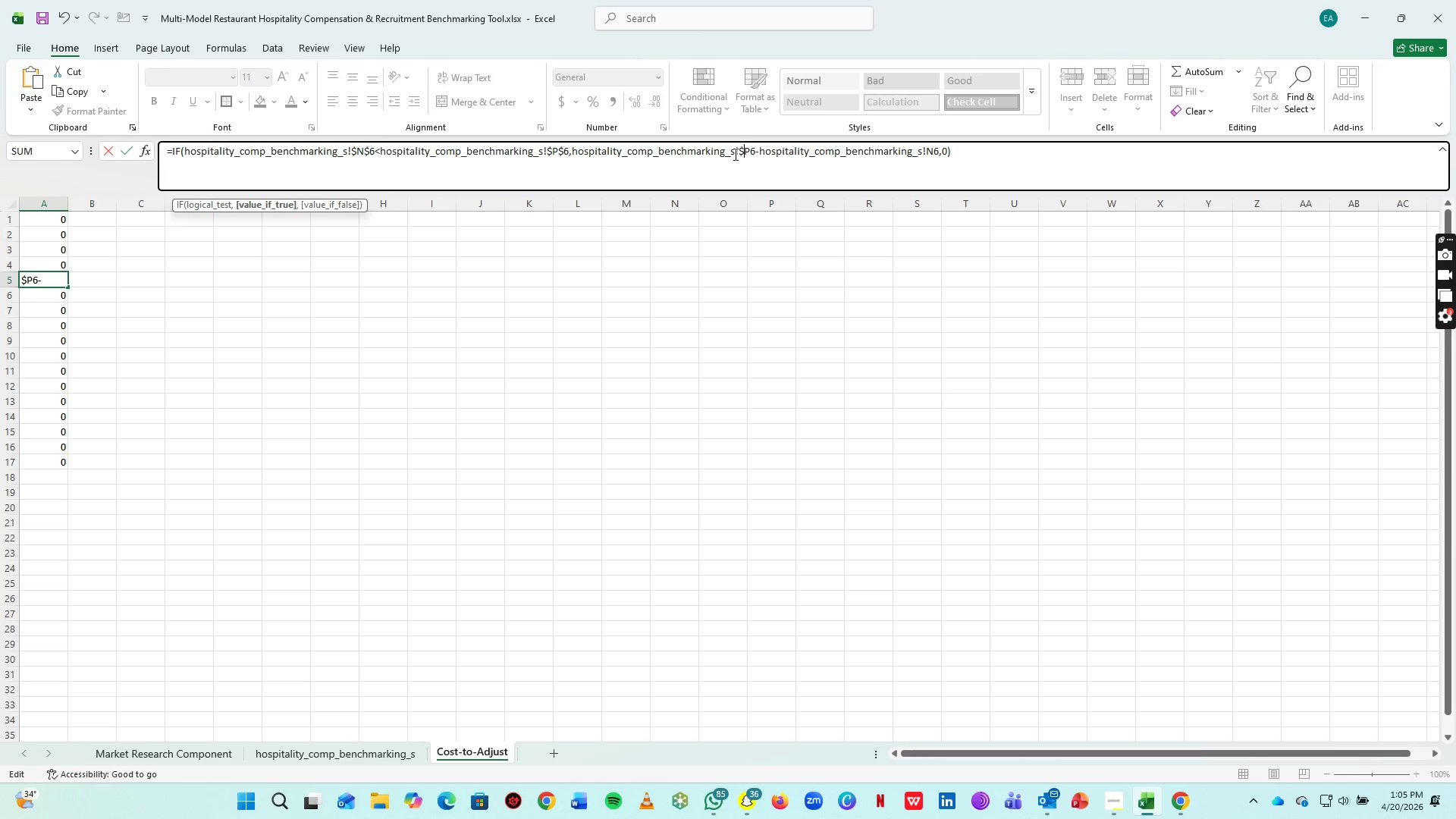 
key(ArrowRight)
 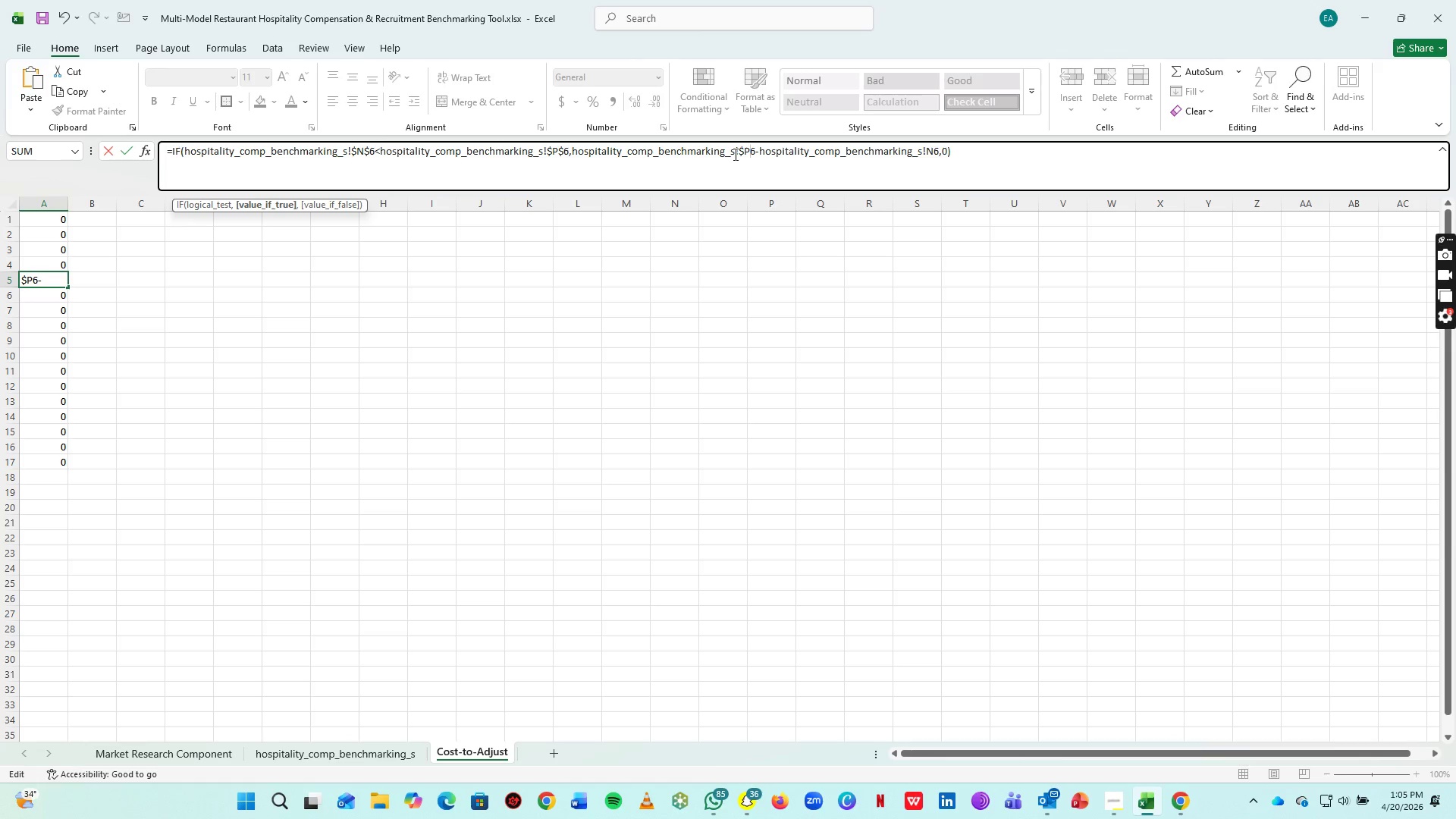 
key(Shift+4)
 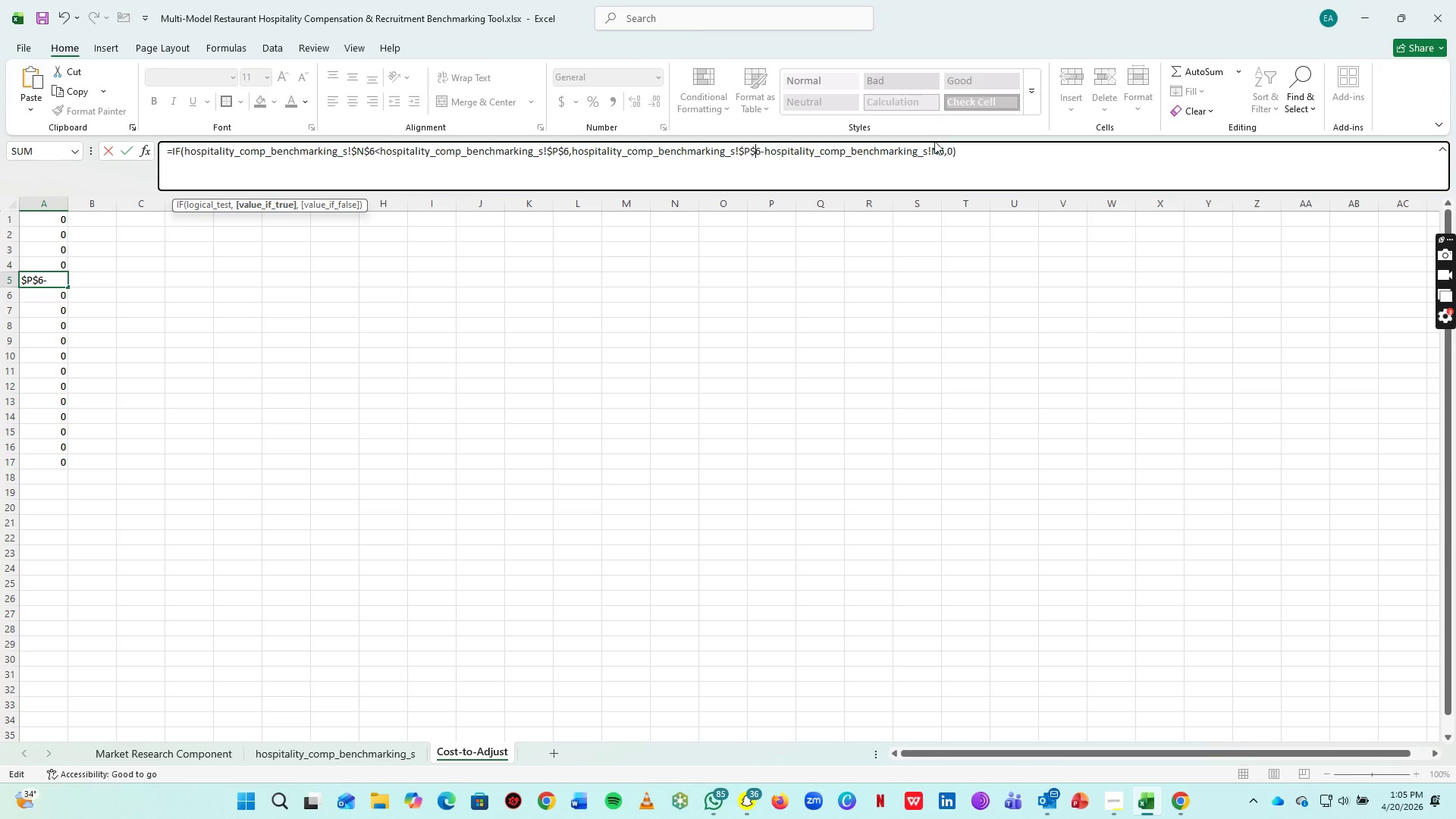 
left_click([940, 156])
 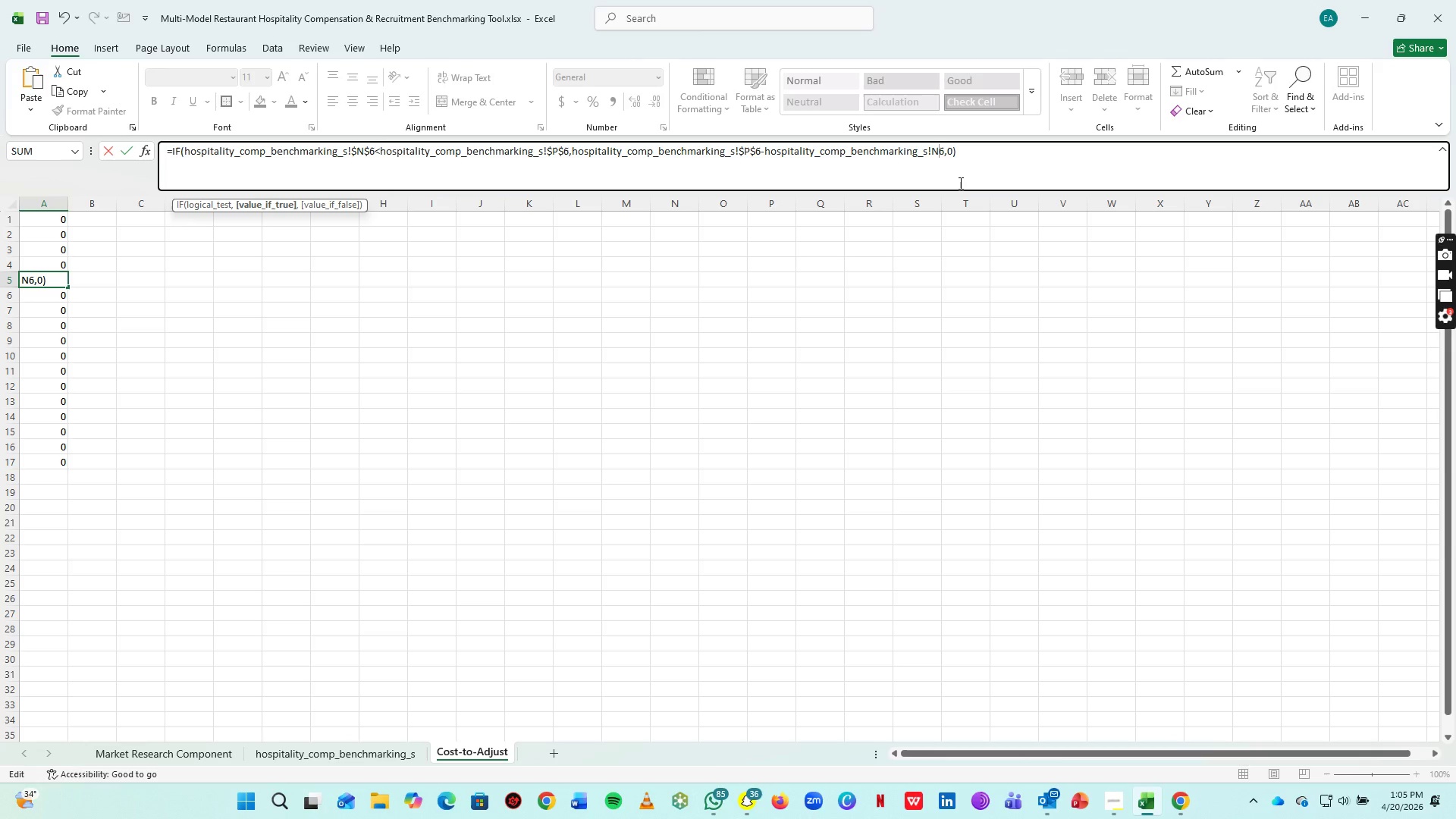 
wait(7.62)
 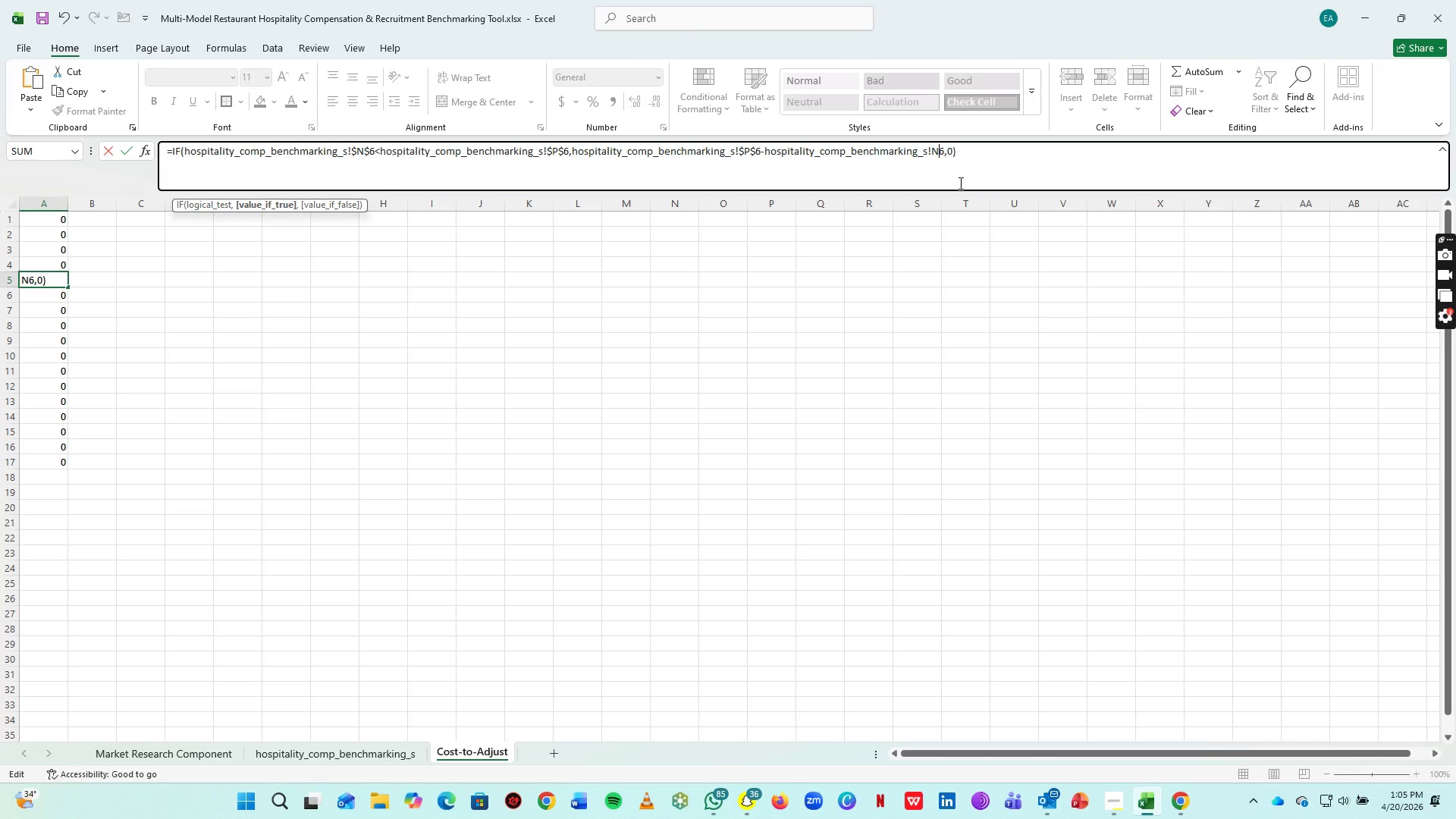 
key(Shift+4)
 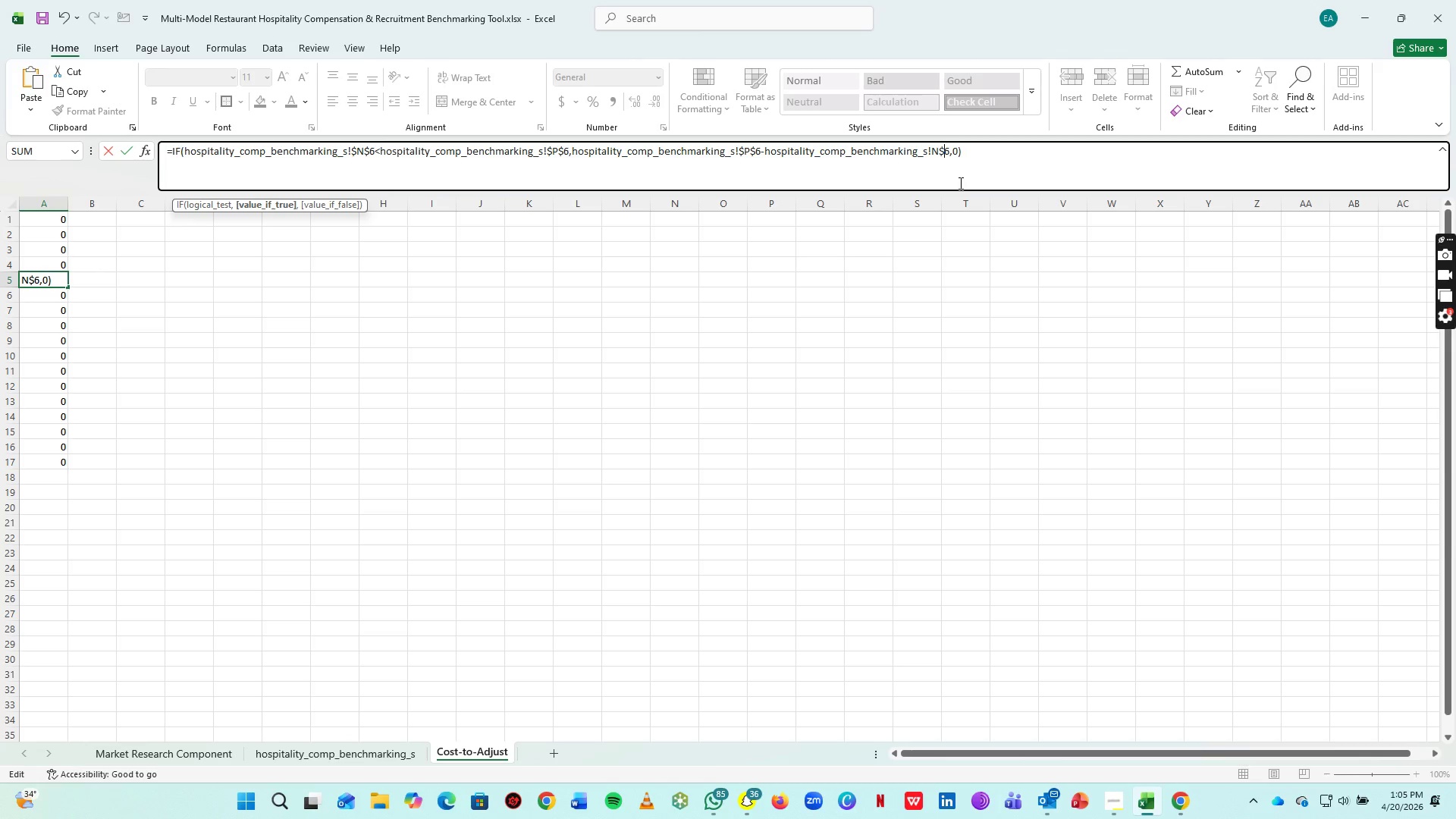 
key(ArrowLeft)
 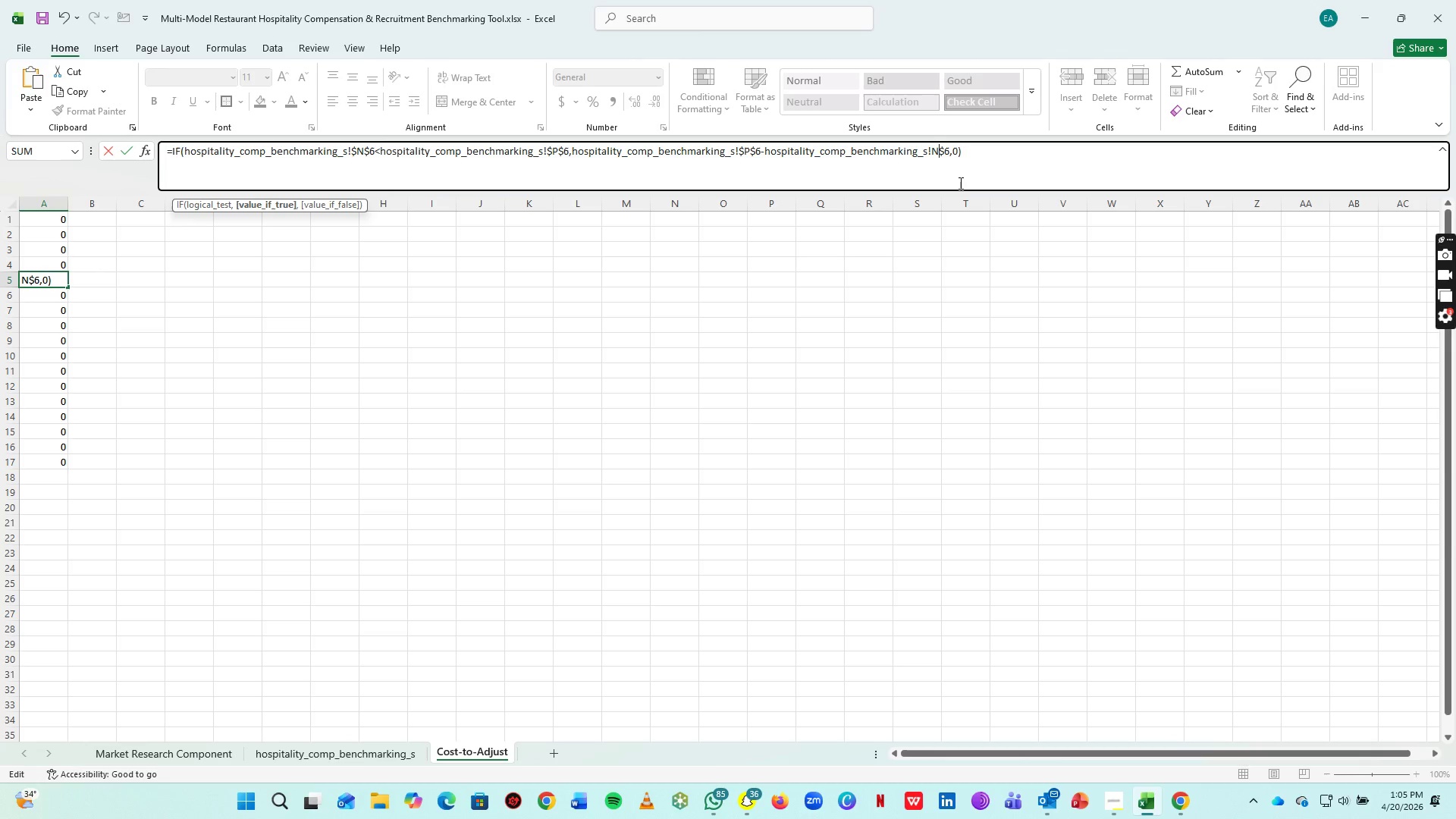 
key(ArrowLeft)
 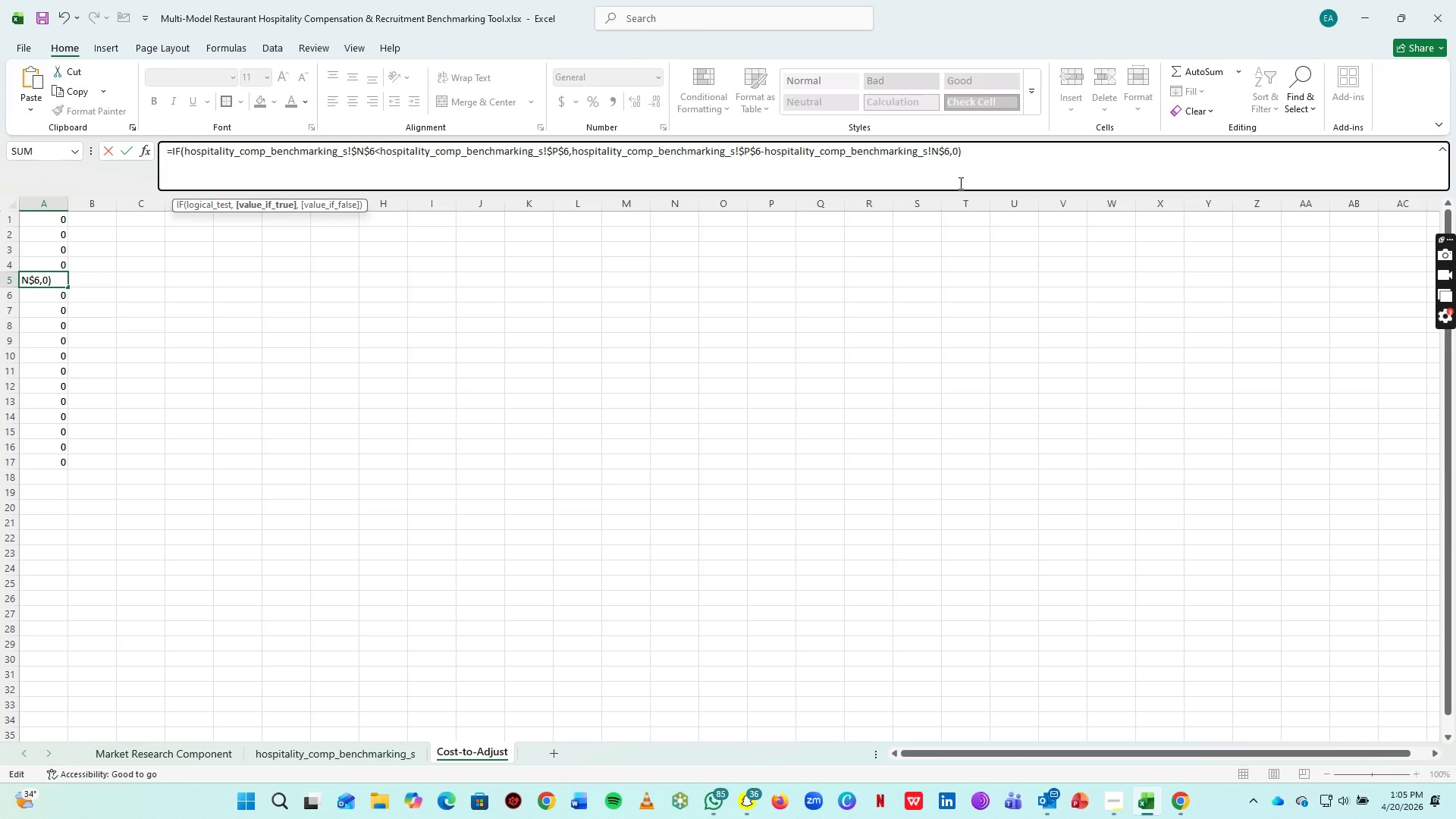 
key(Shift+4)
 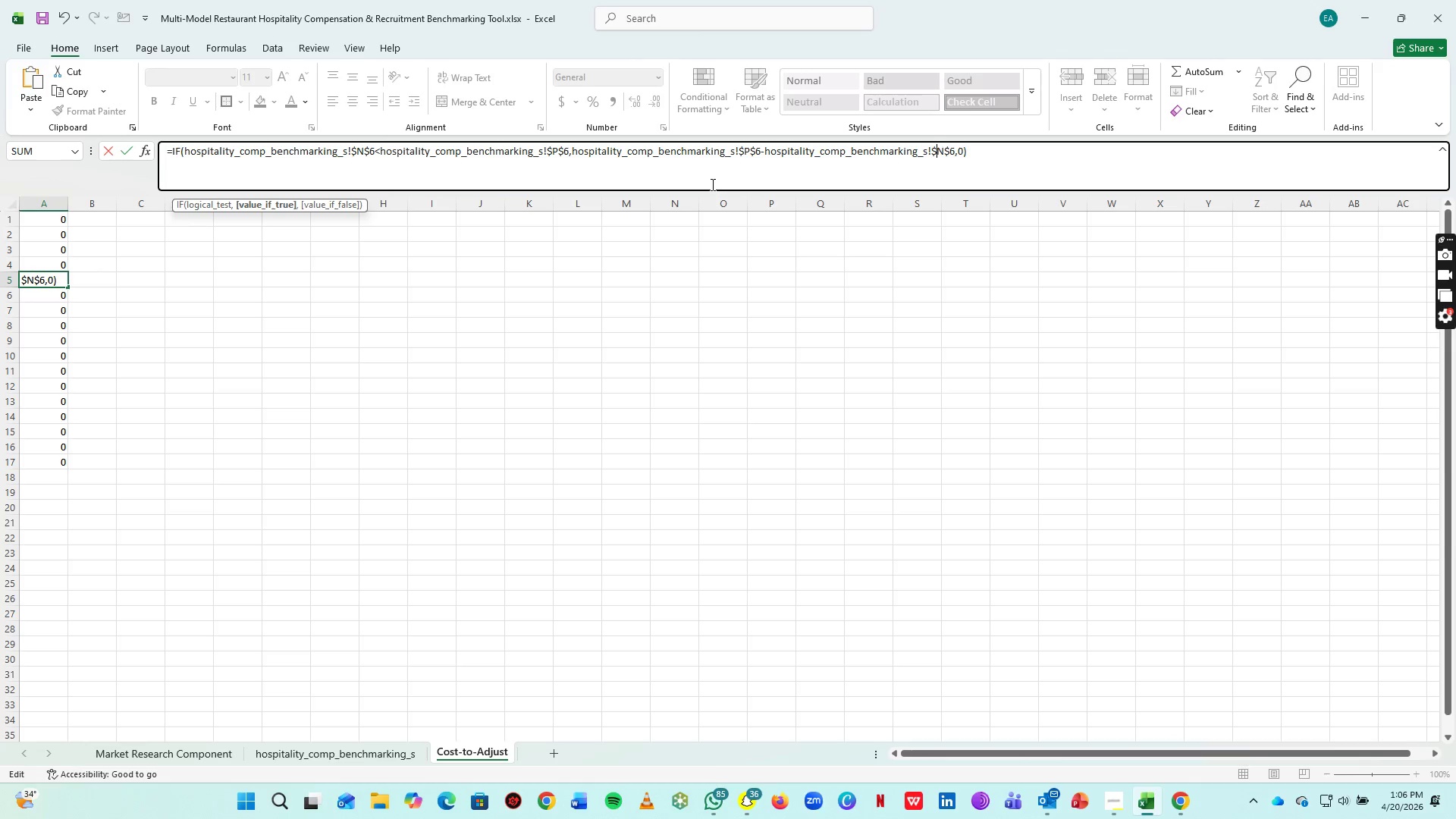 
key(Enter)
 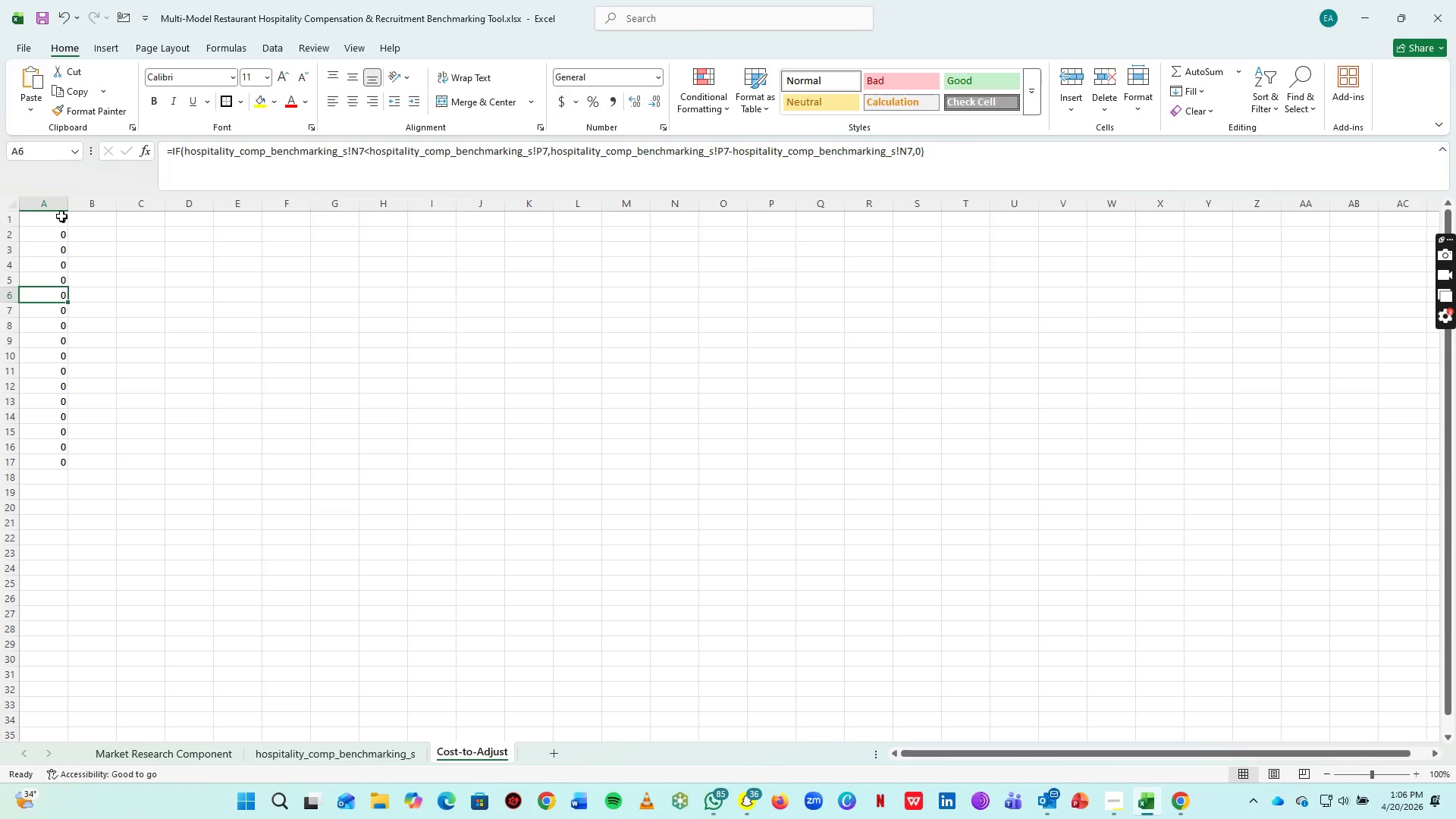 
left_click([61, 216])
 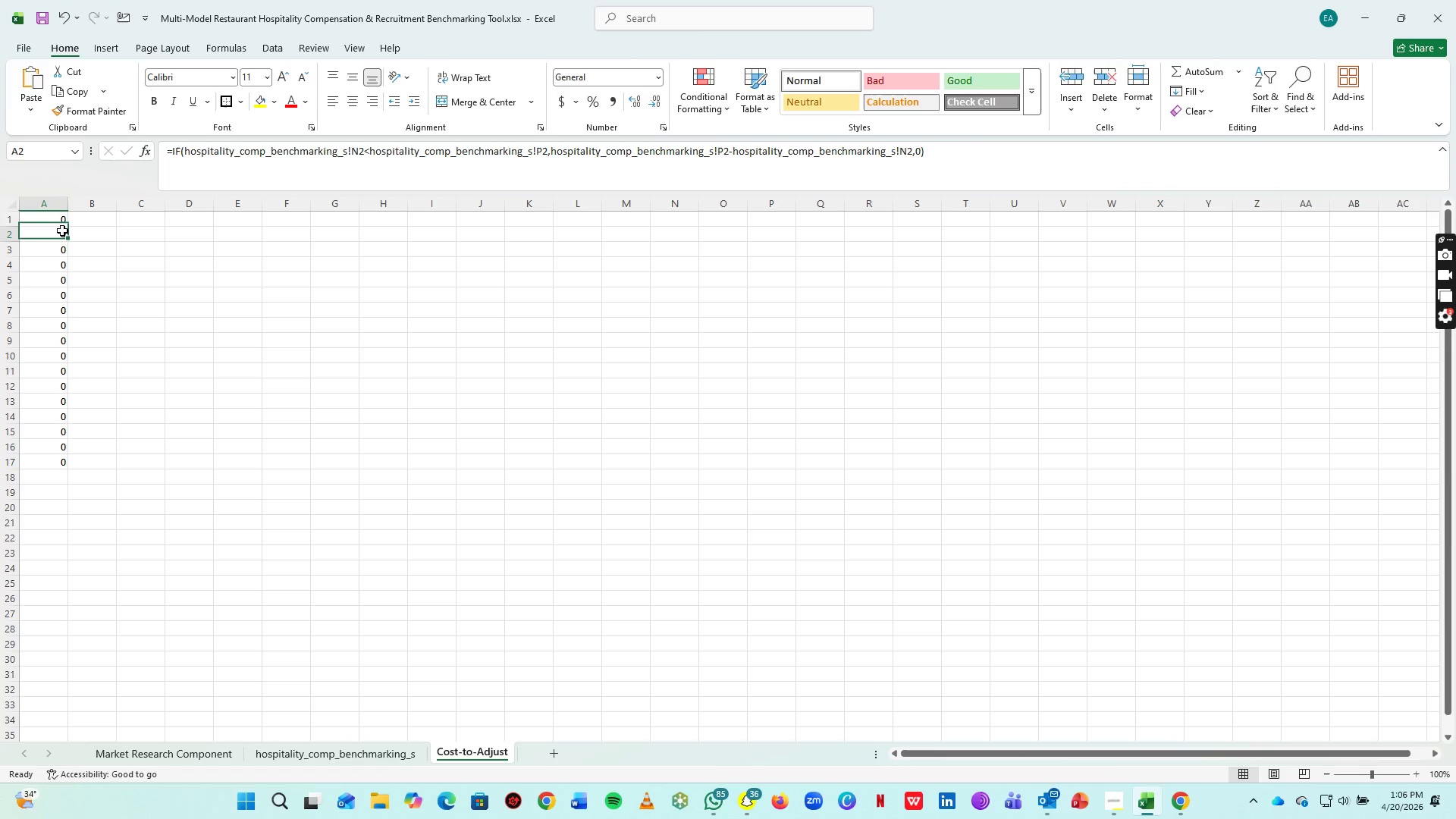 
left_click([62, 231])
 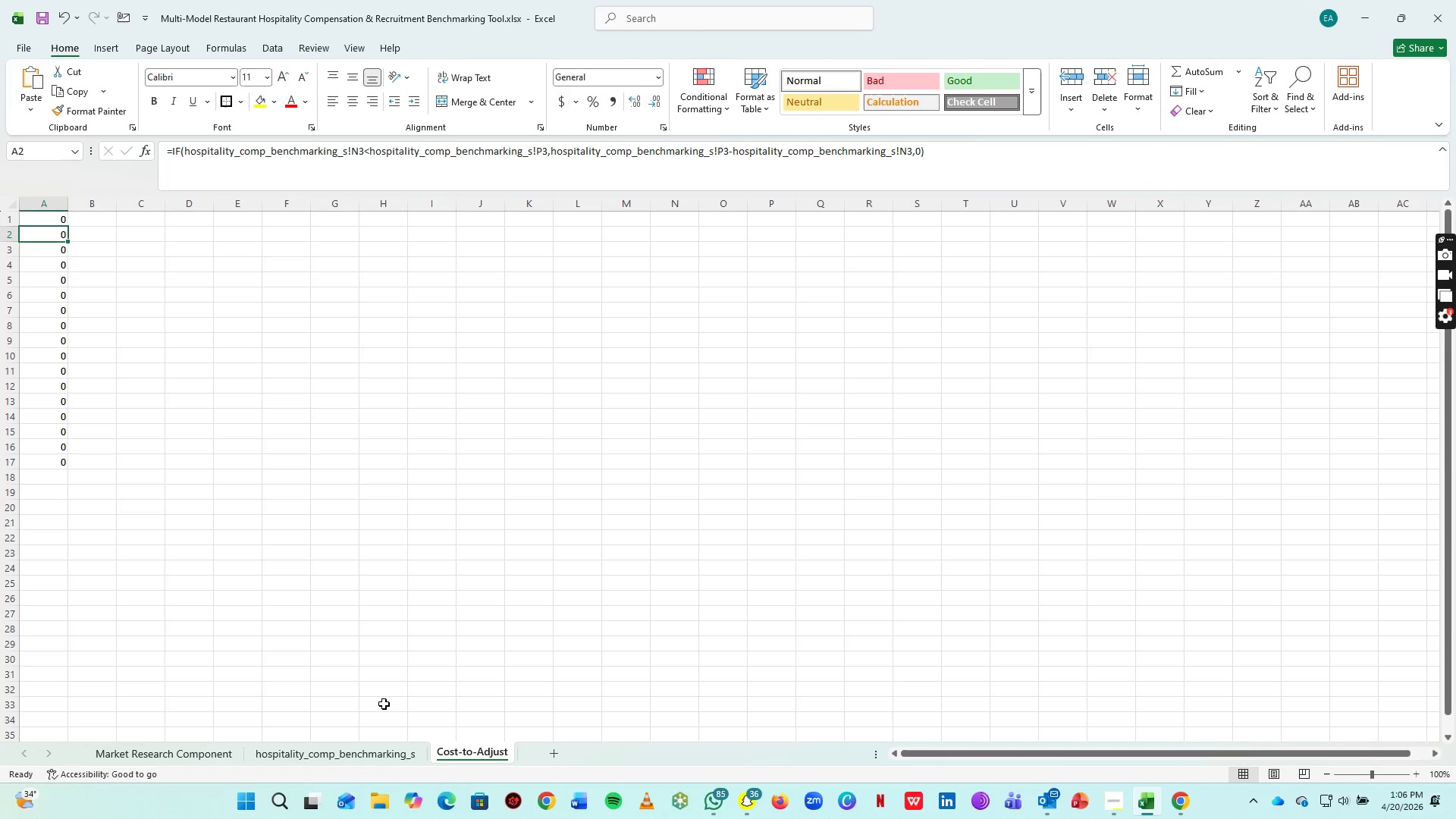 
left_click([350, 758])
 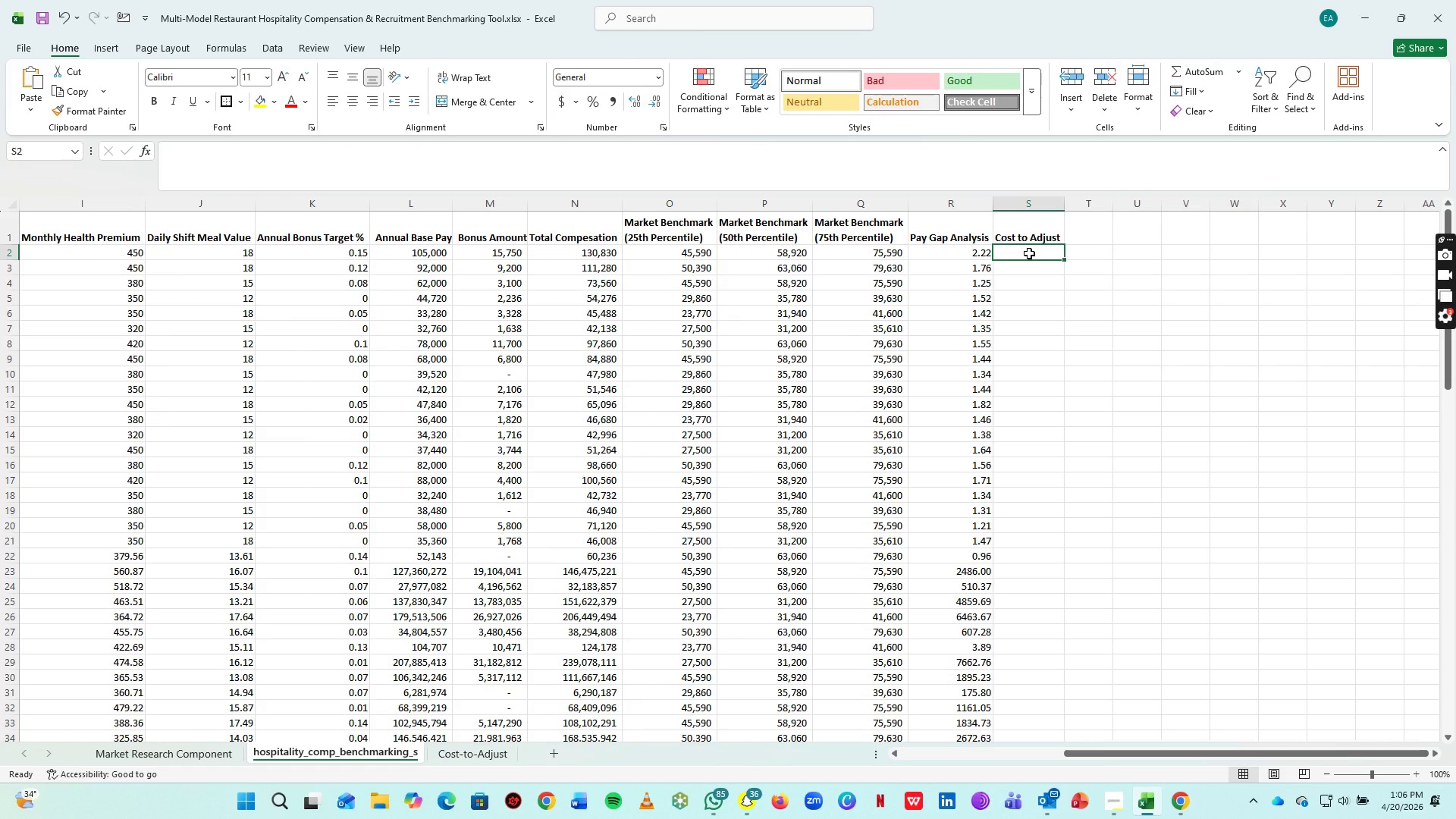 
double_click([1029, 253])
 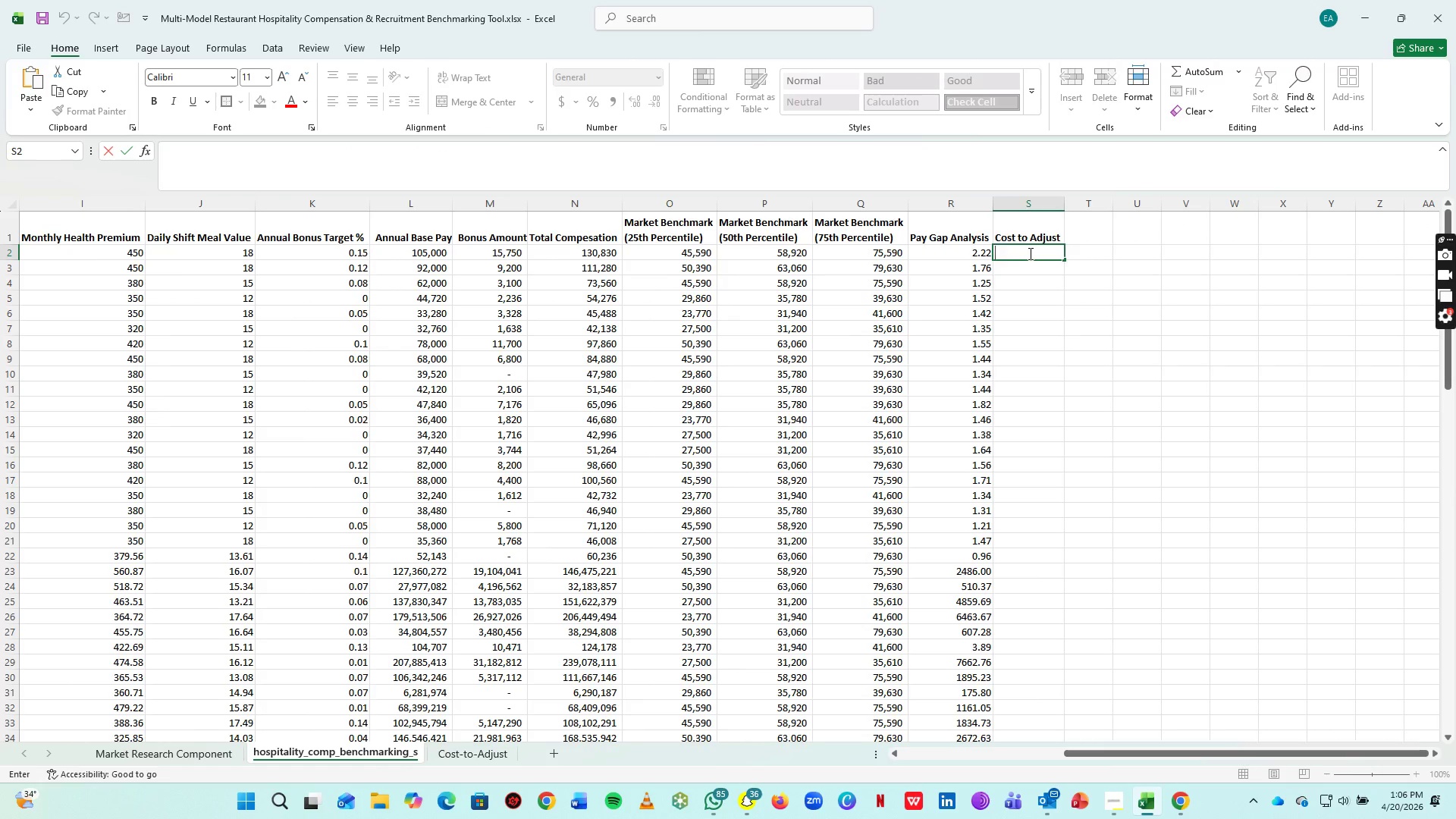 
type(IF()
 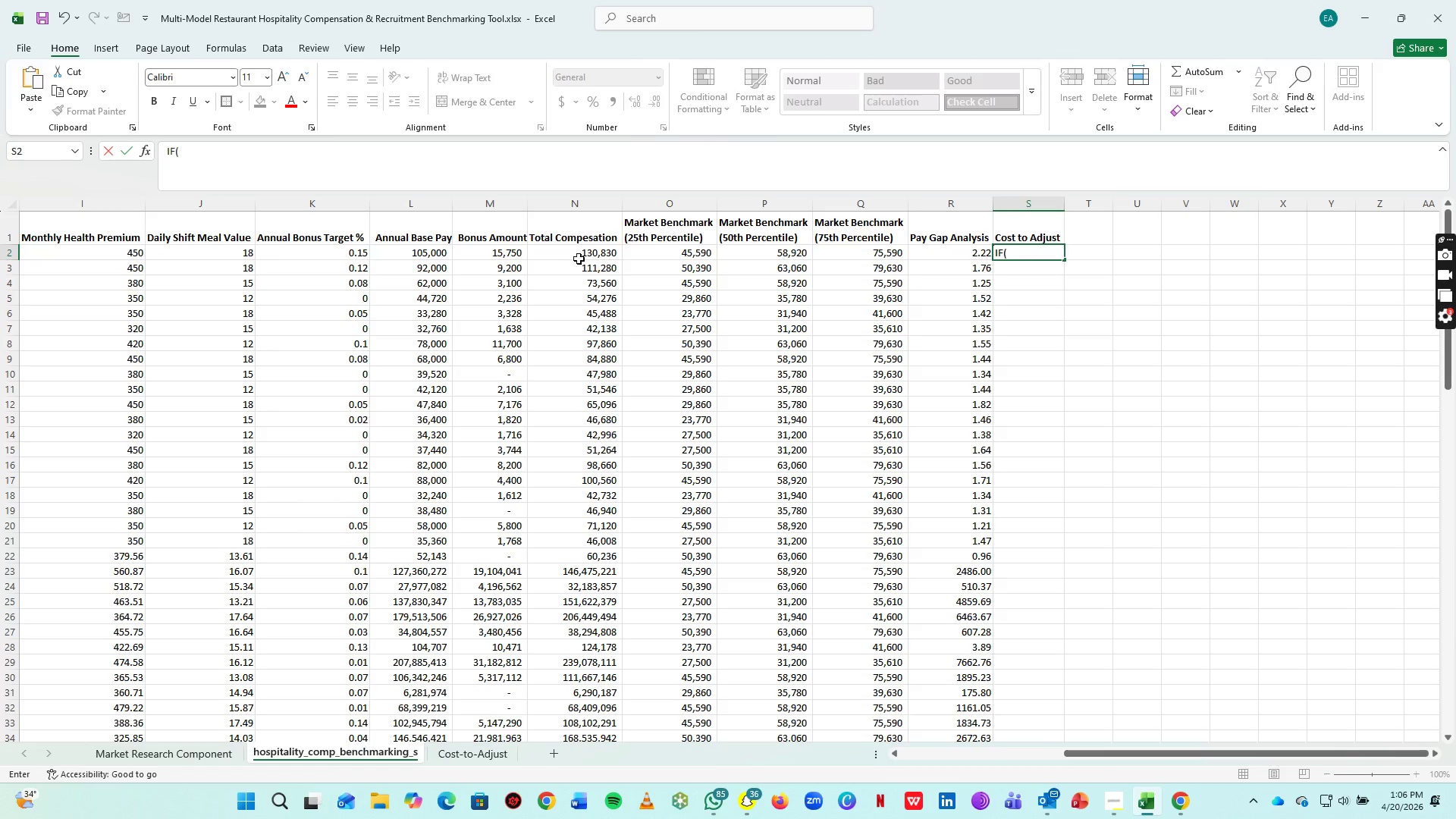 
left_click([575, 252])
 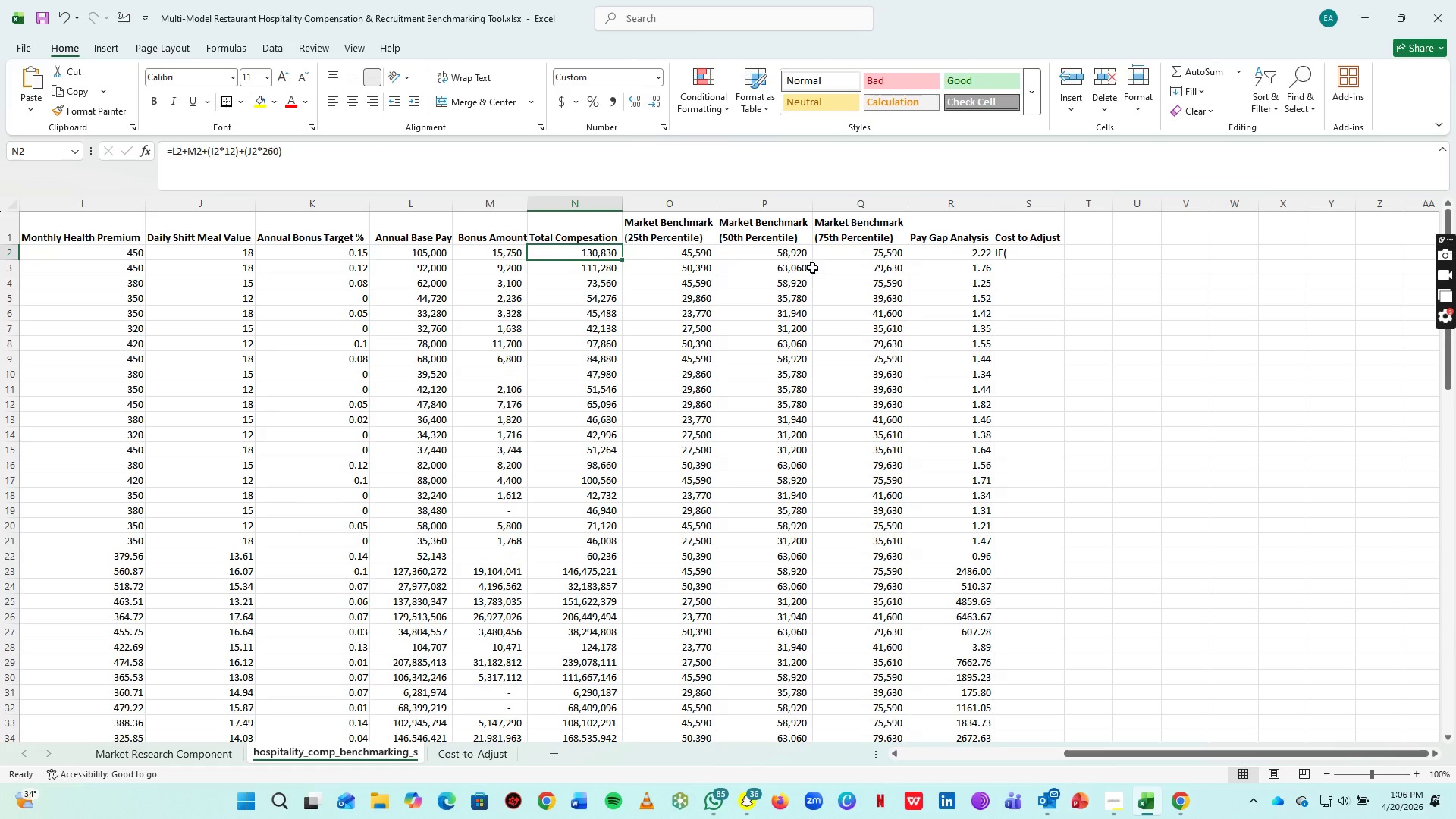 
wait(5.19)
 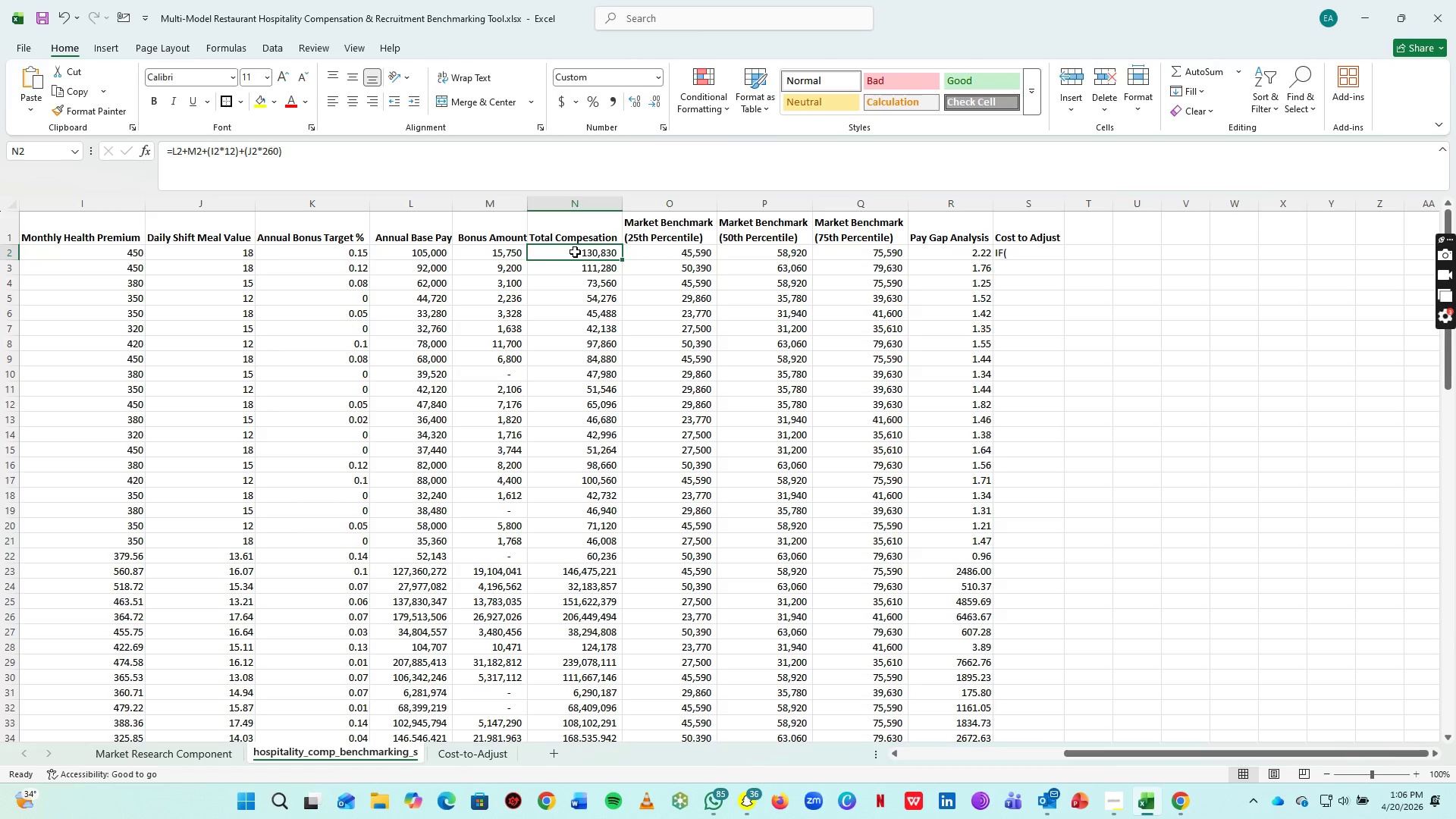 
double_click([1031, 250])
 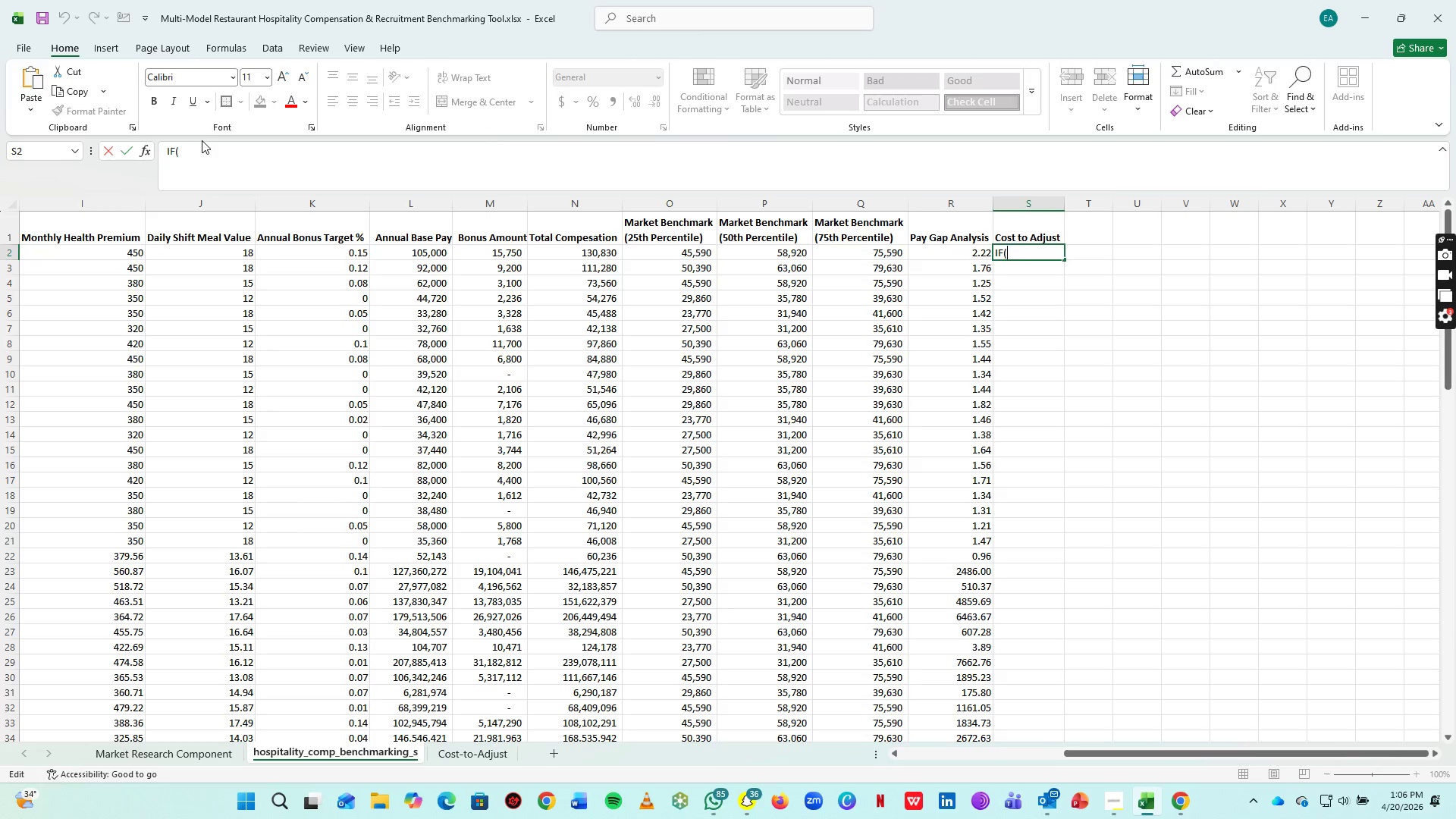 
key(ArrowLeft)
 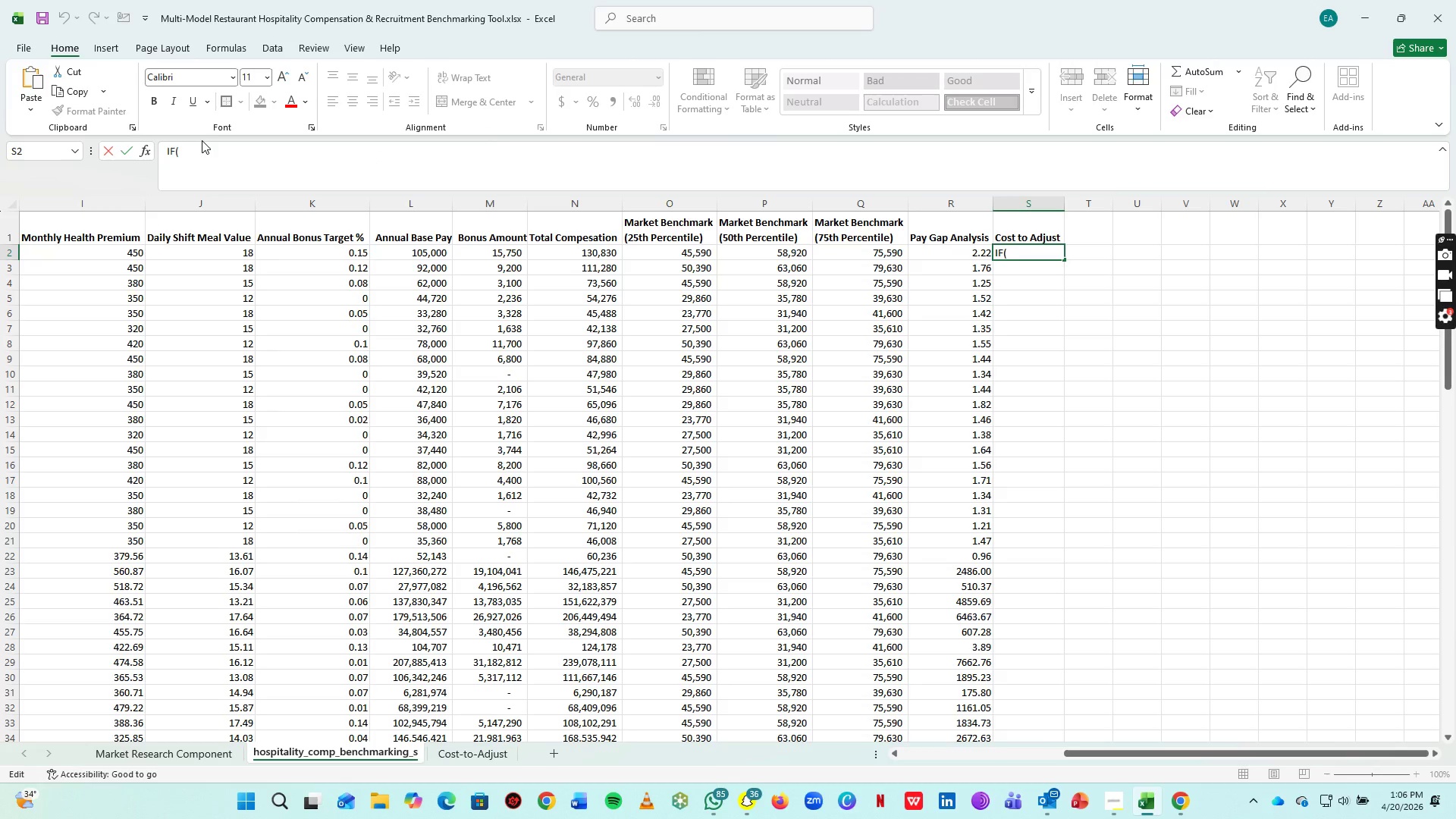 
key(ArrowLeft)
 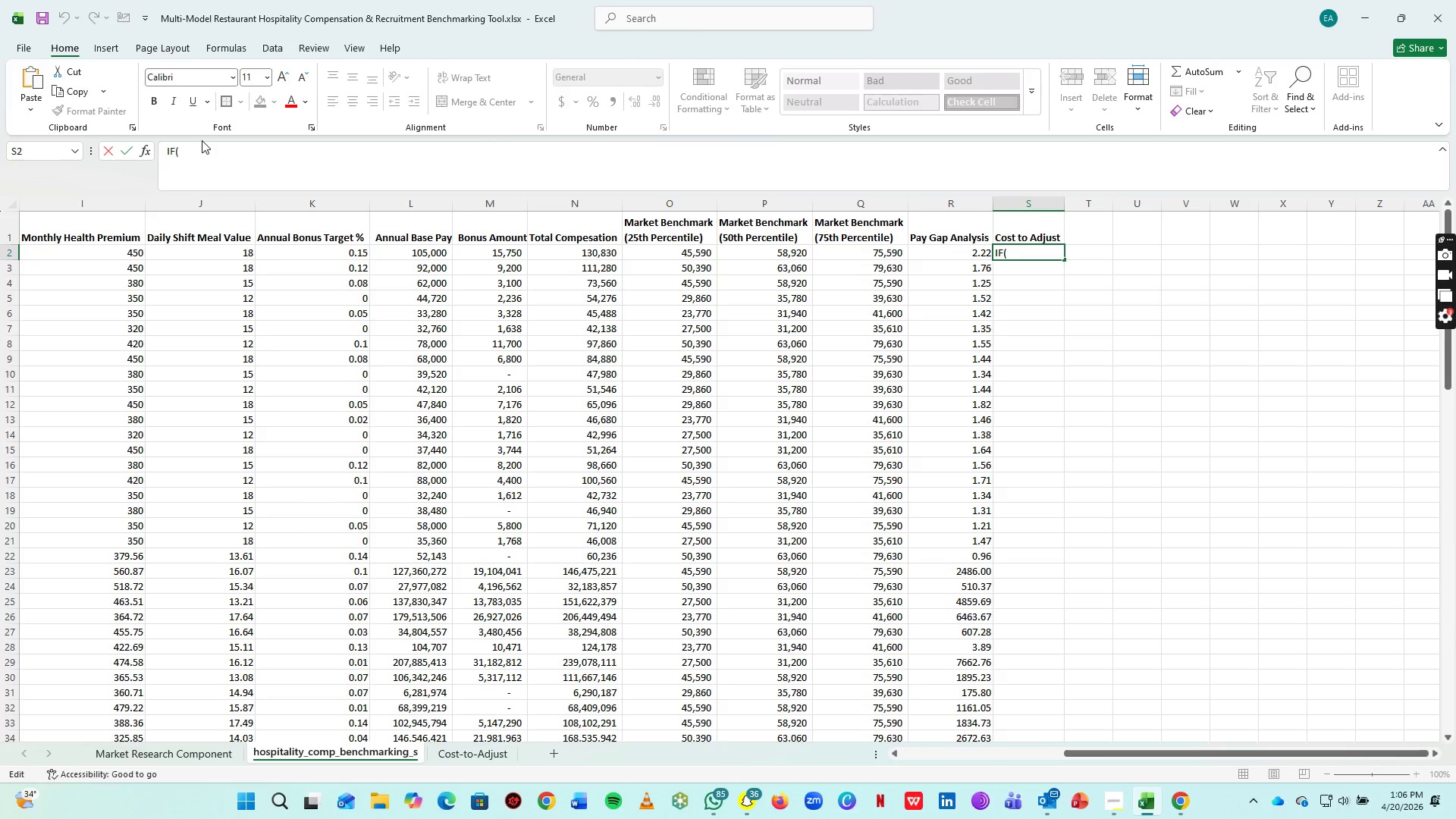 
key(ArrowLeft)
 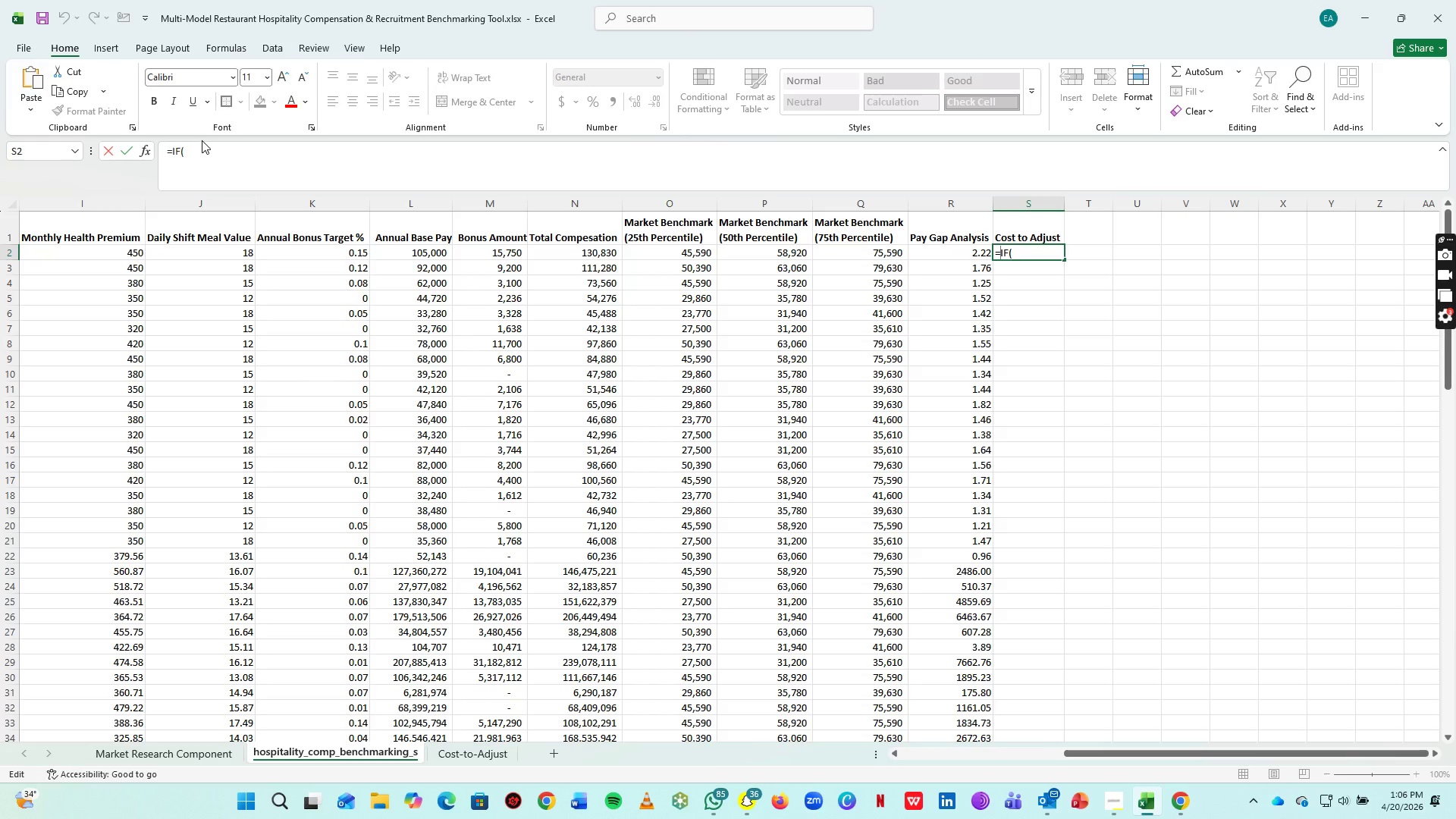 
key(Equal)
 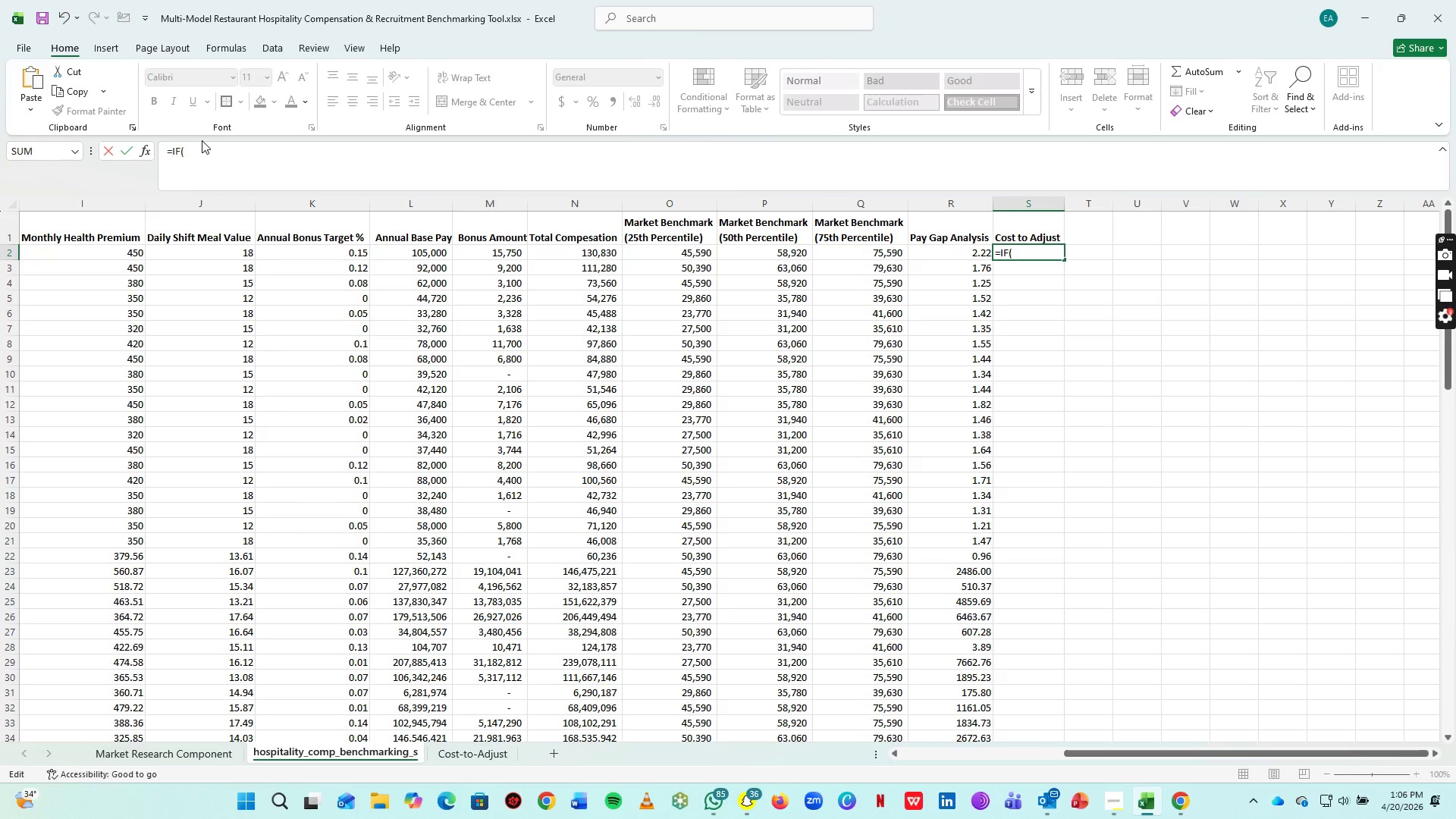 
key(ArrowRight)
 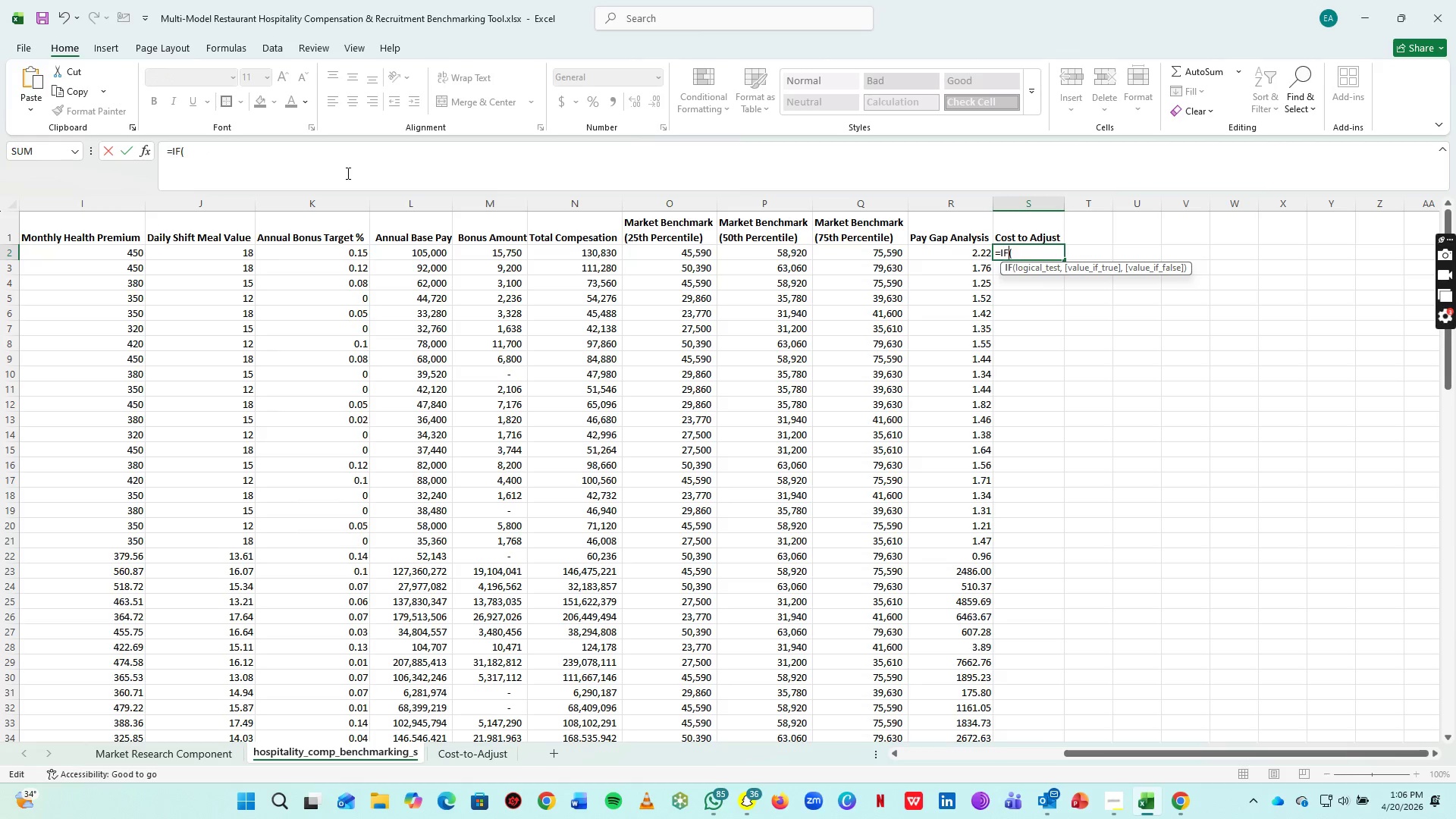 
key(ArrowRight)
 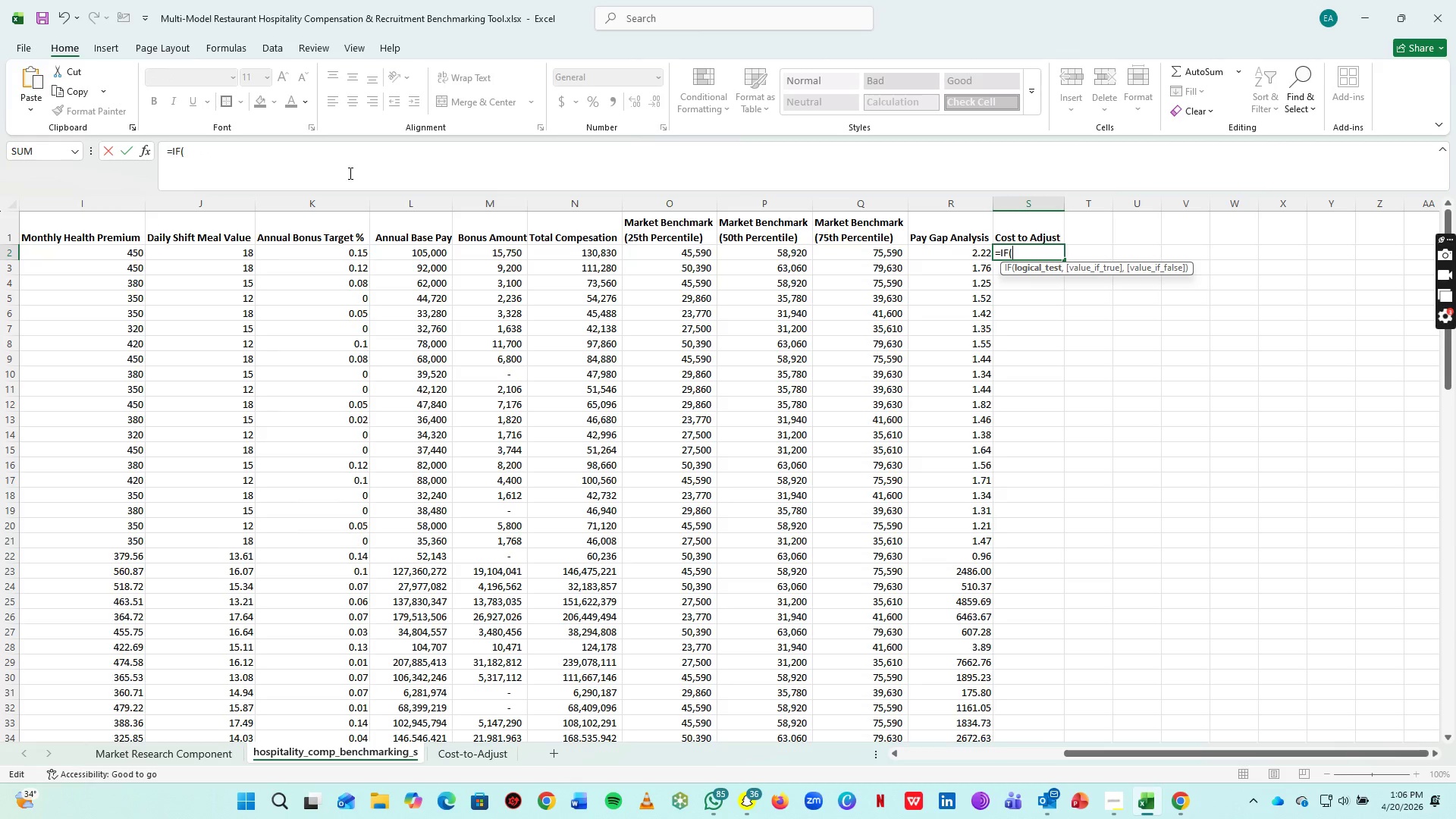 
key(ArrowRight)
 